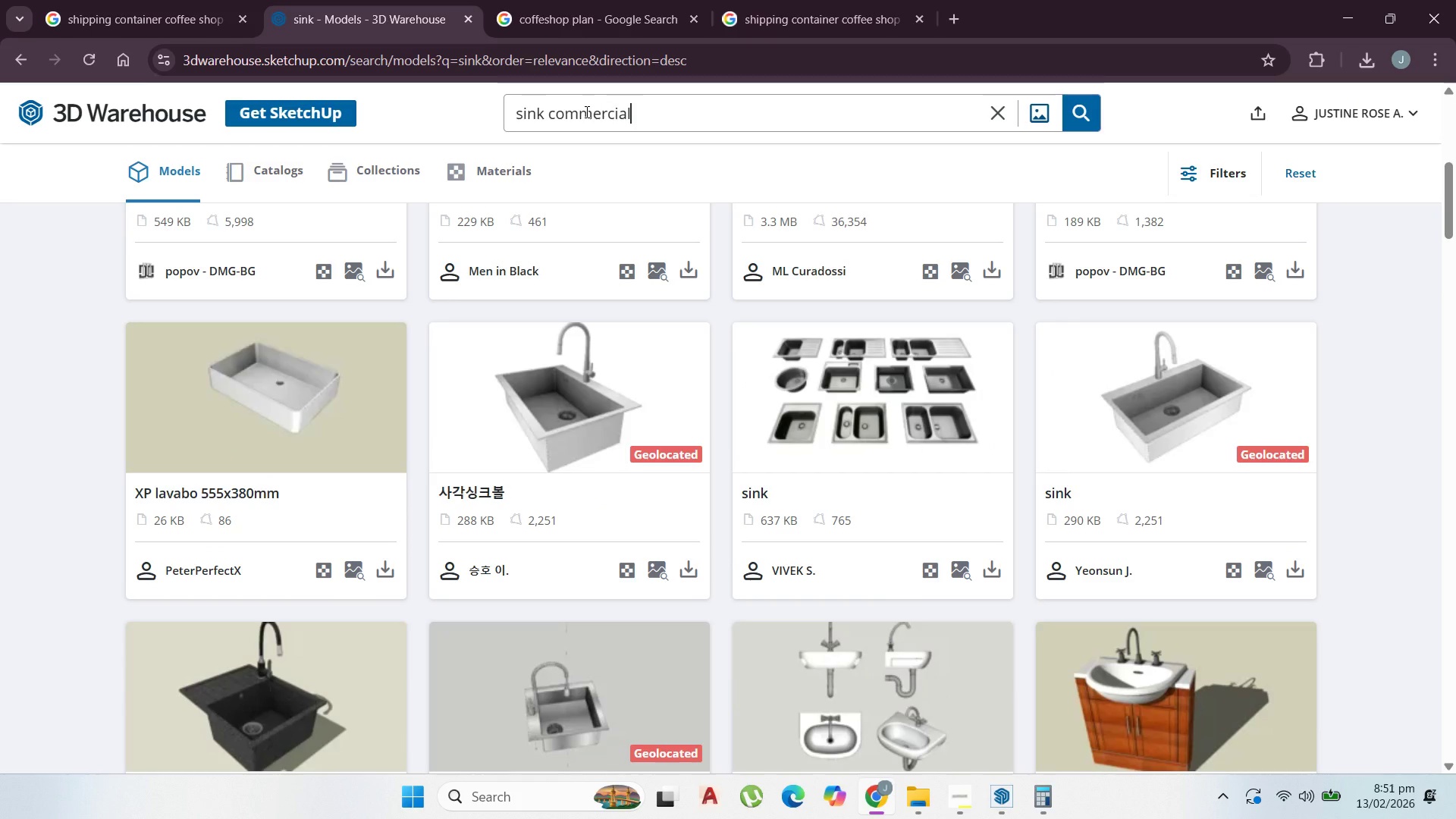 
key(Enter)
 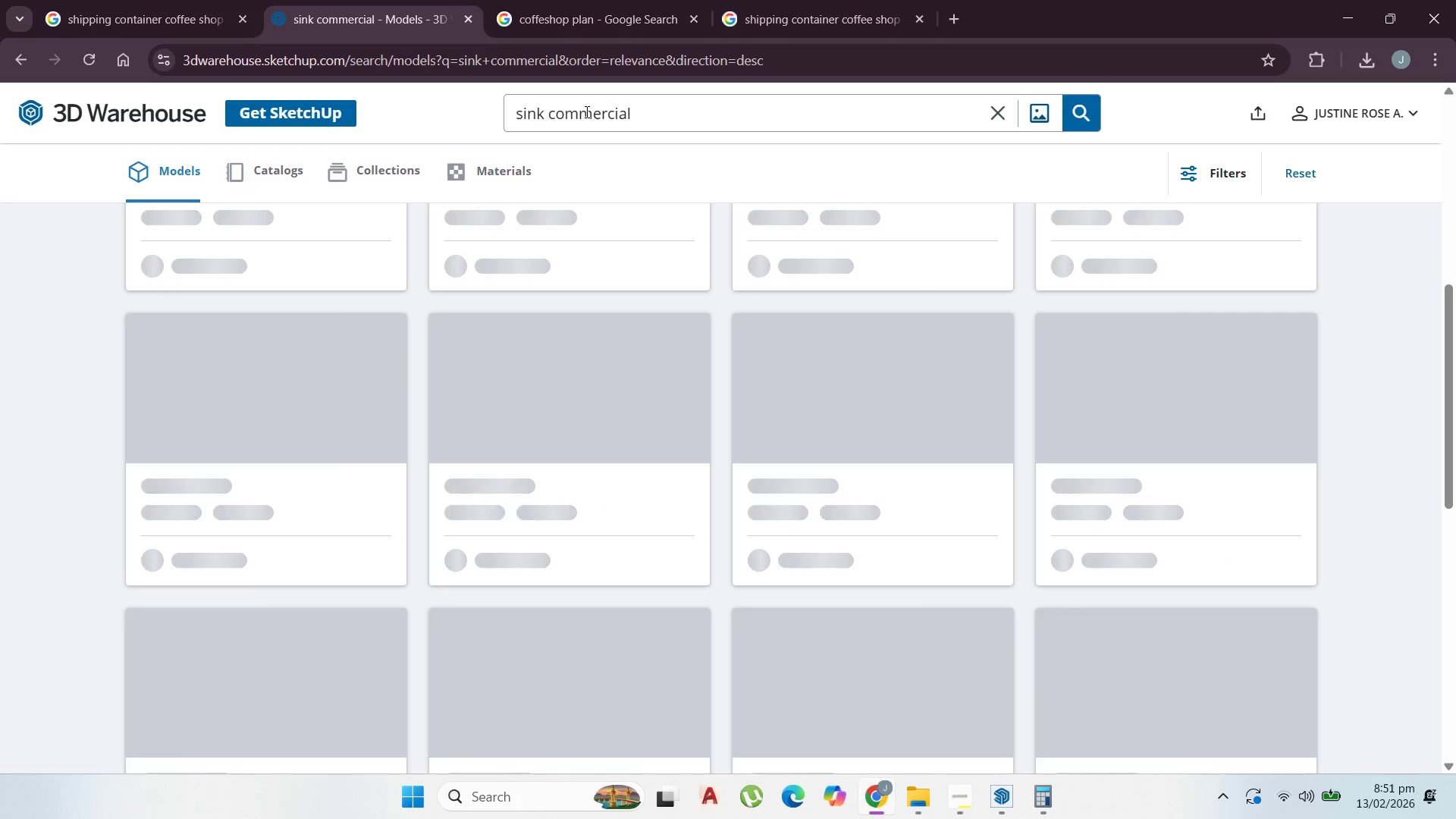 
scroll: coordinate [612, 316], scroll_direction: up, amount: 11.0
 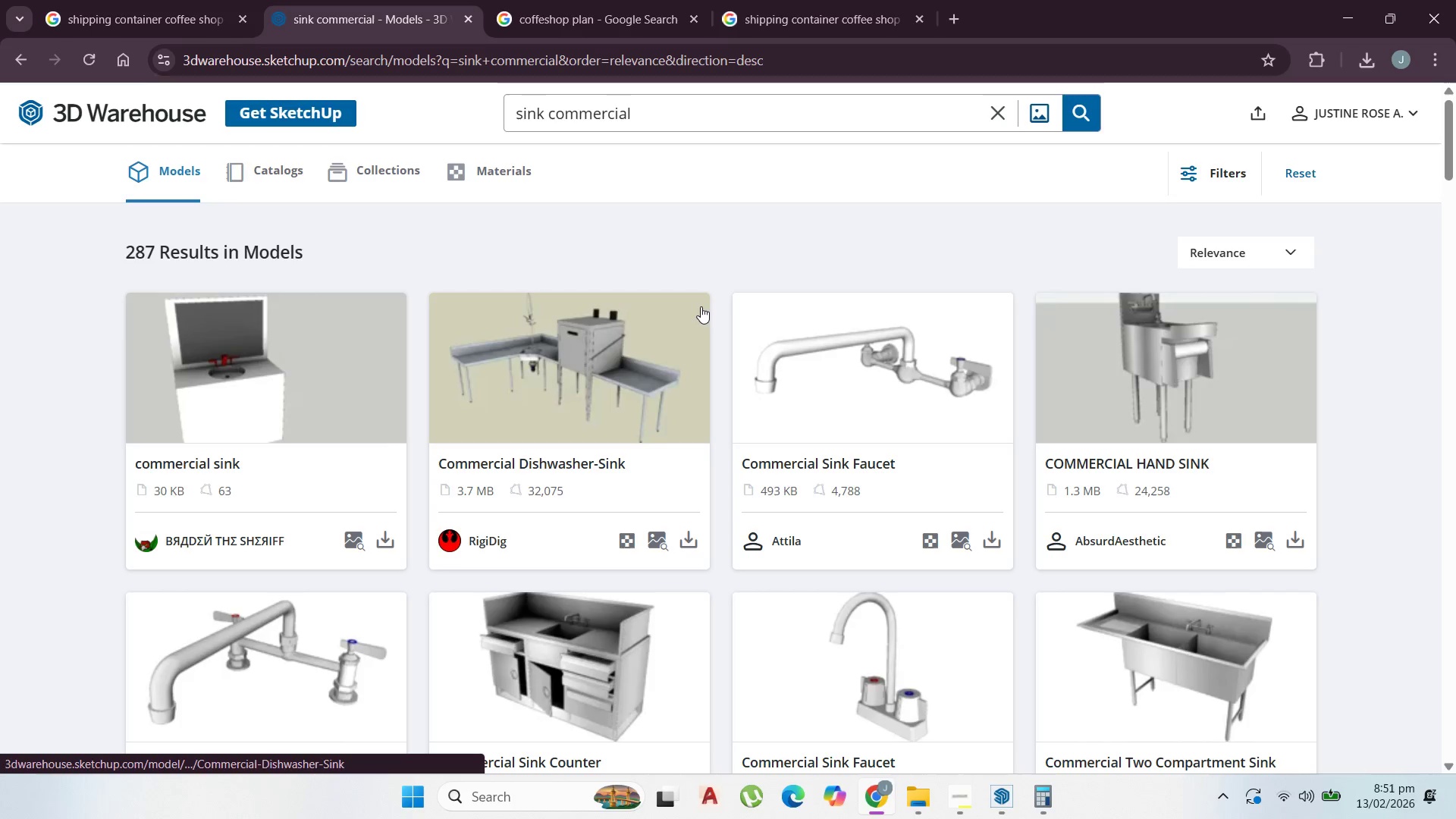 
scroll: coordinate [723, 317], scroll_direction: down, amount: 16.0
 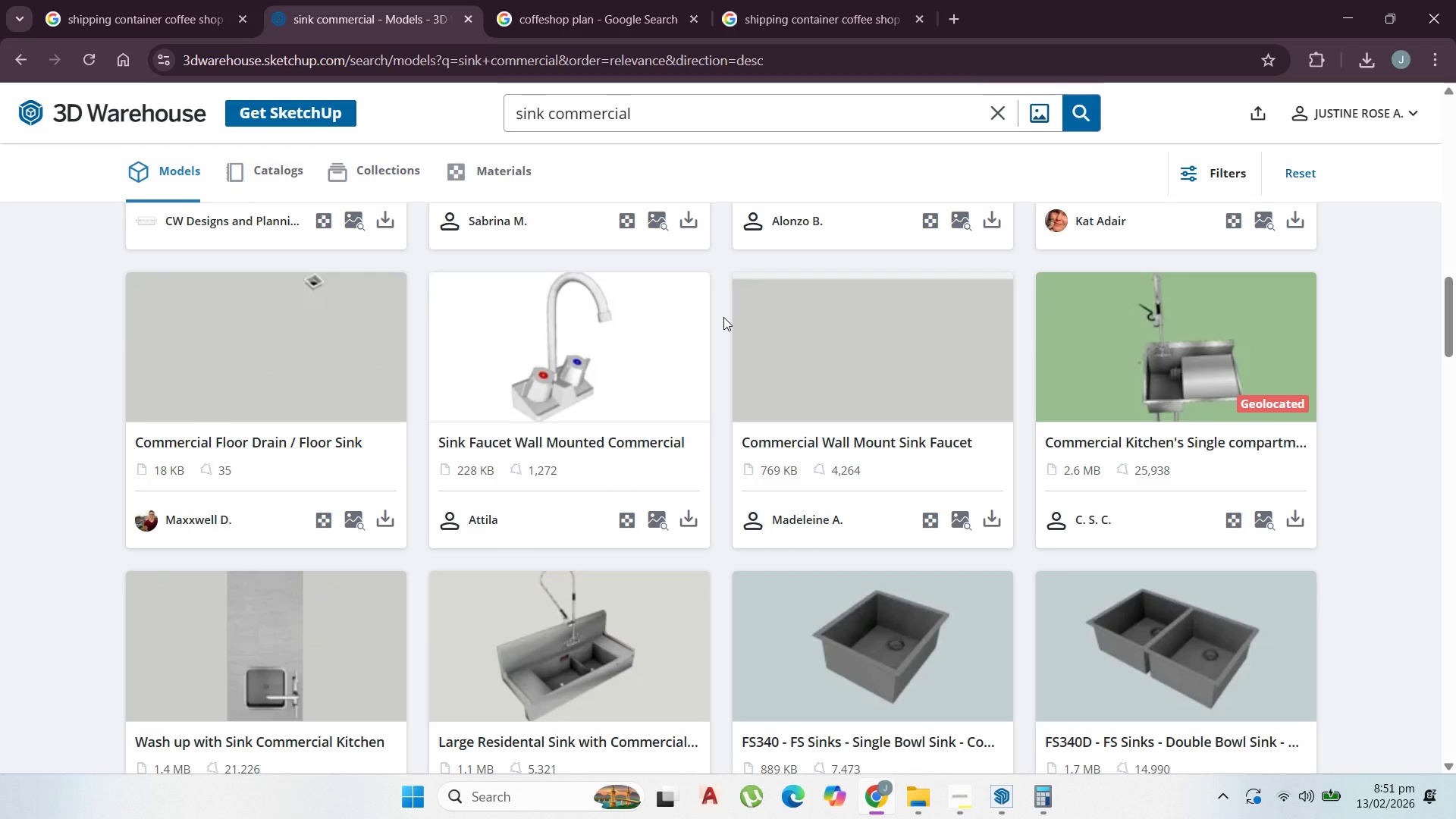 
scroll: coordinate [720, 321], scroll_direction: down, amount: 19.0
 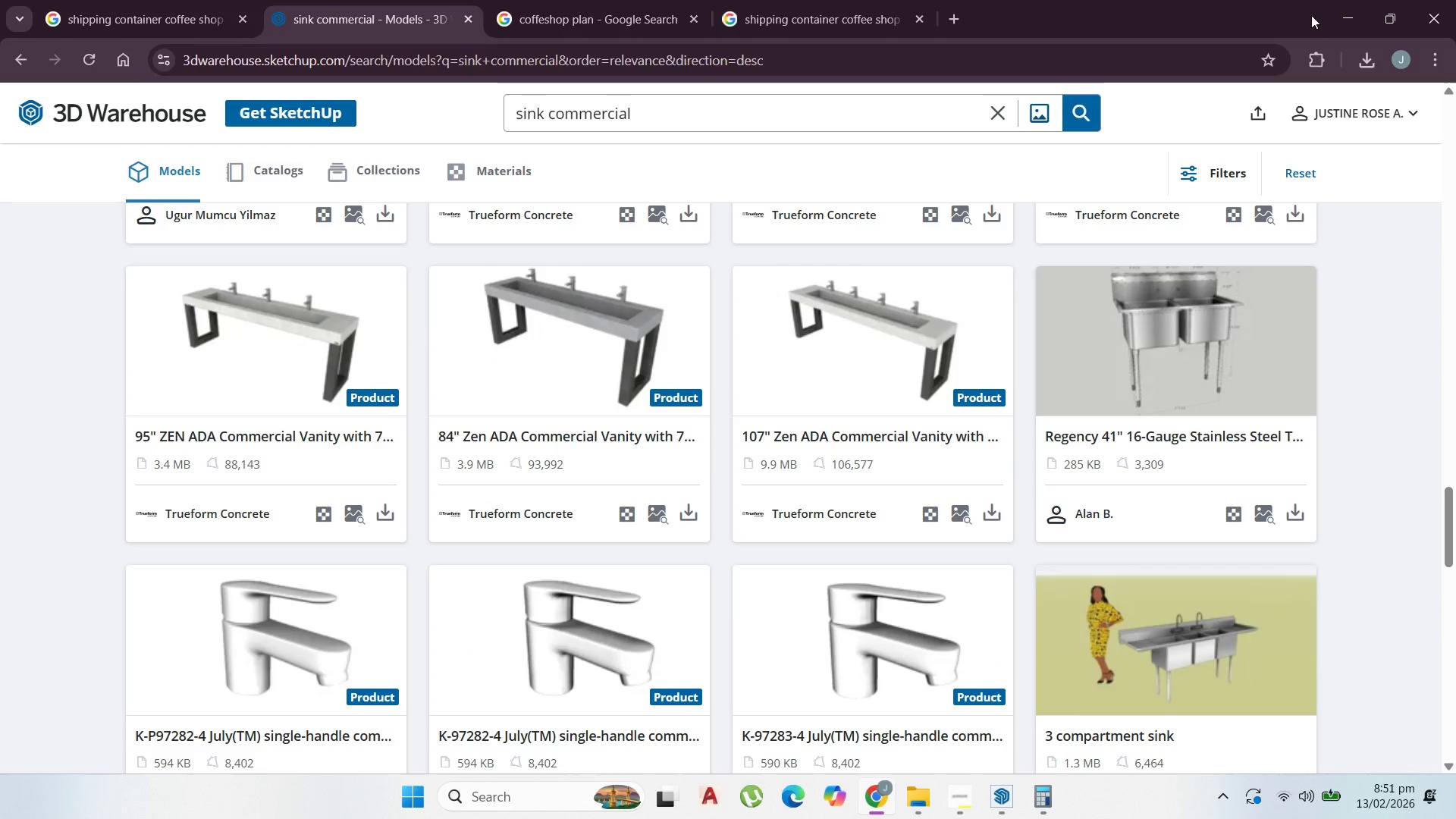 
left_click([1348, 18])
 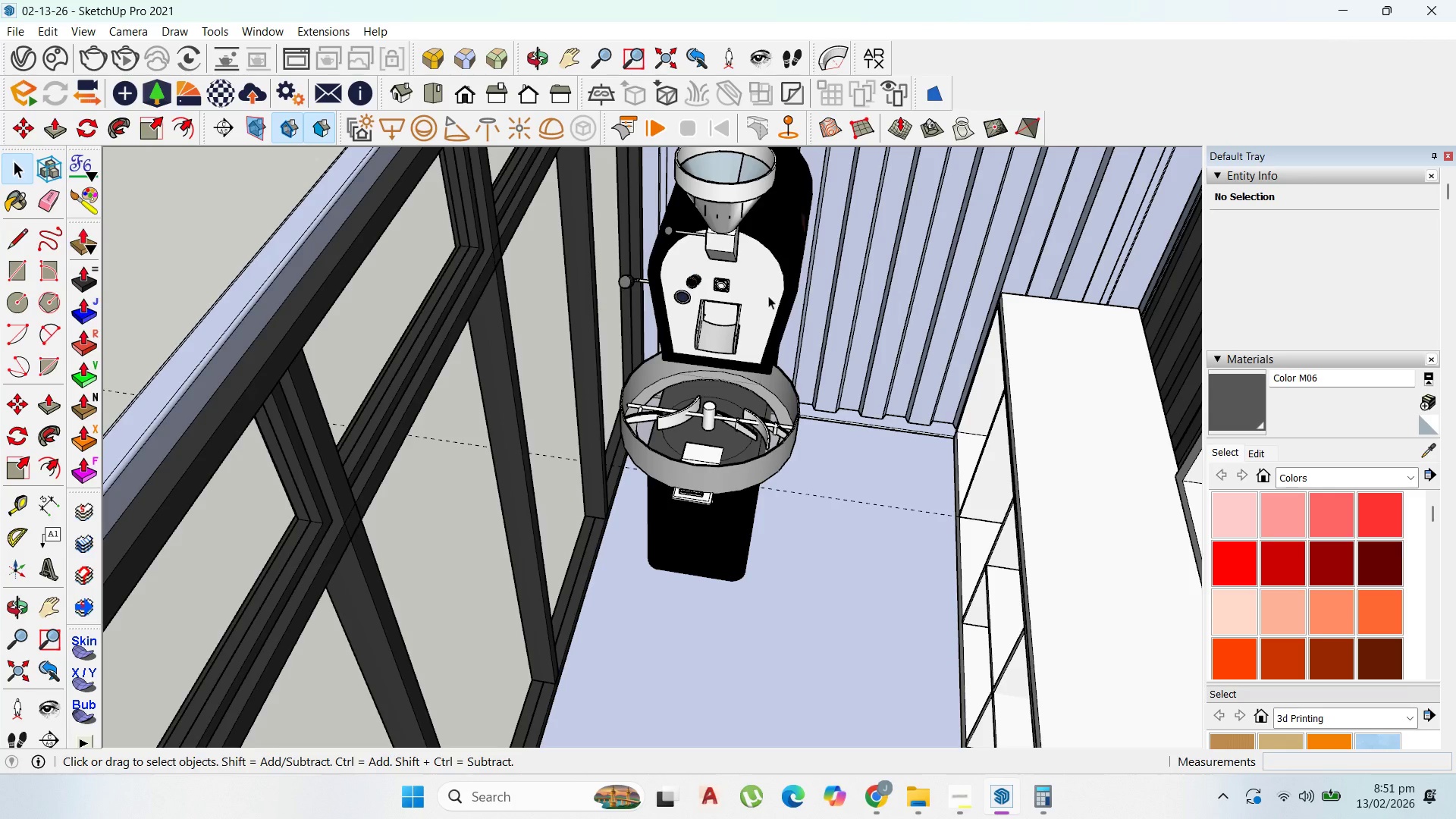 
scroll: coordinate [766, 324], scroll_direction: down, amount: 2.0
 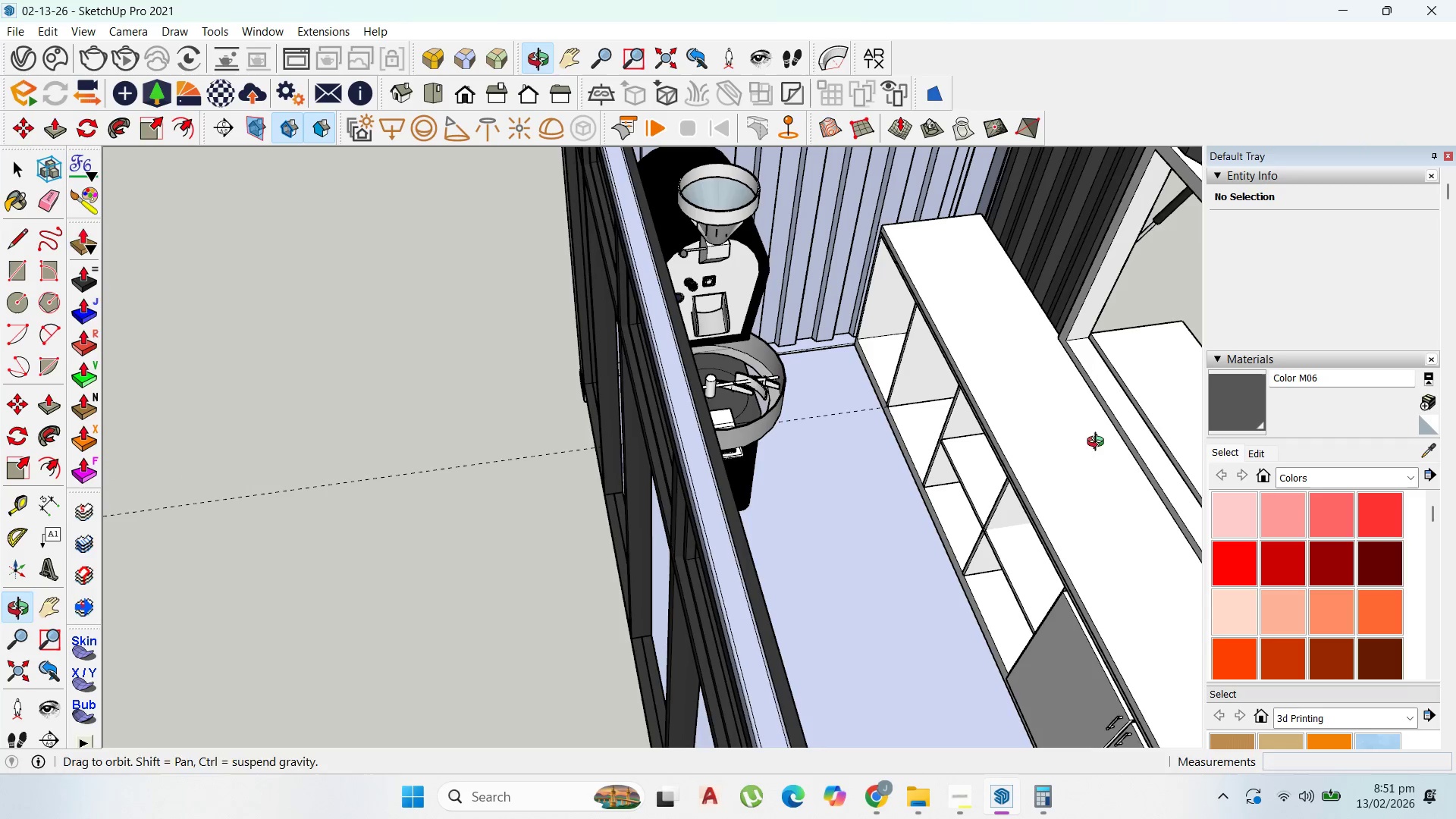 
scroll: coordinate [968, 300], scroll_direction: up, amount: 4.0
 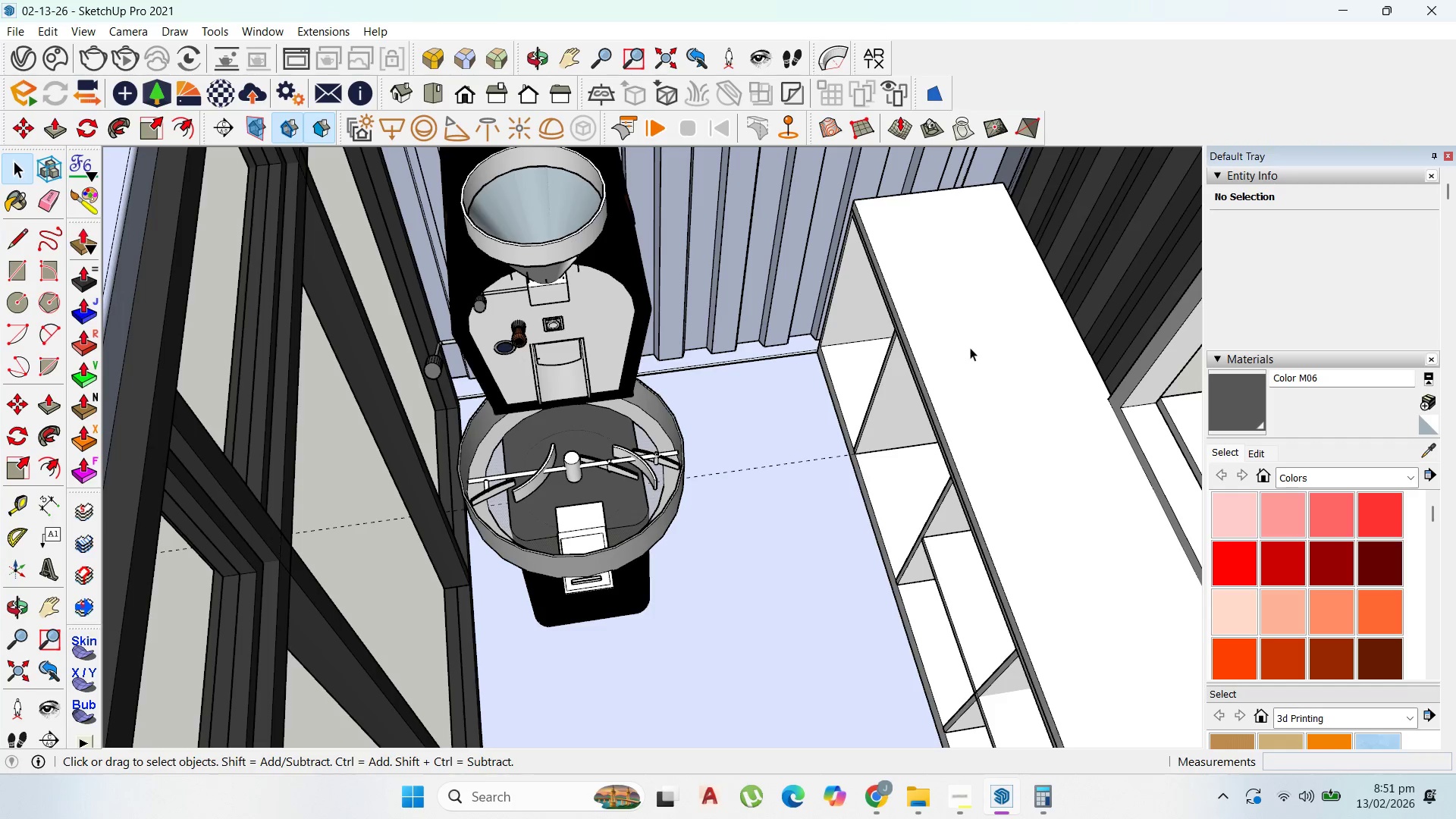 
scroll: coordinate [808, 331], scroll_direction: down, amount: 7.0
 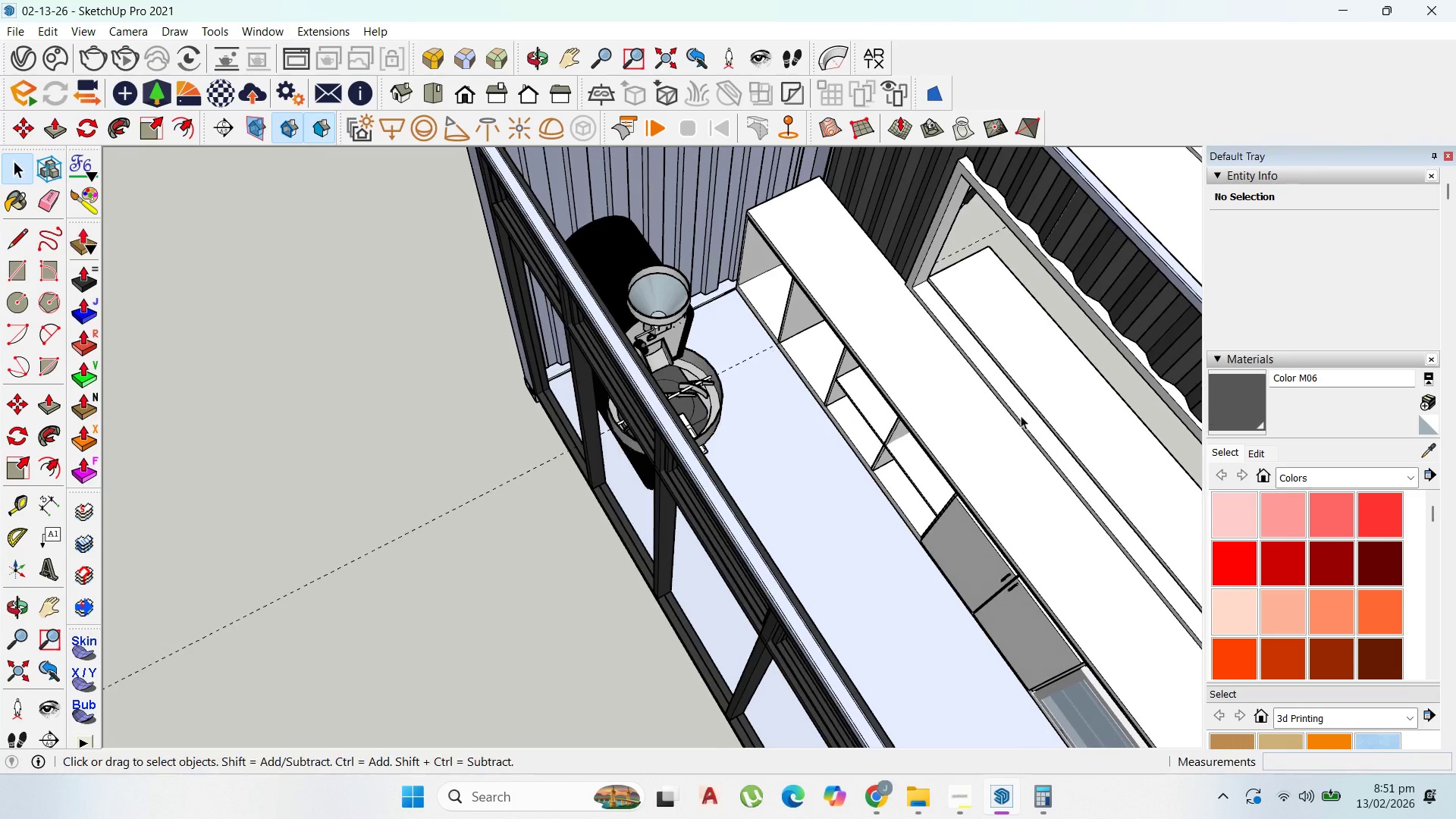 
left_click([980, 583])
 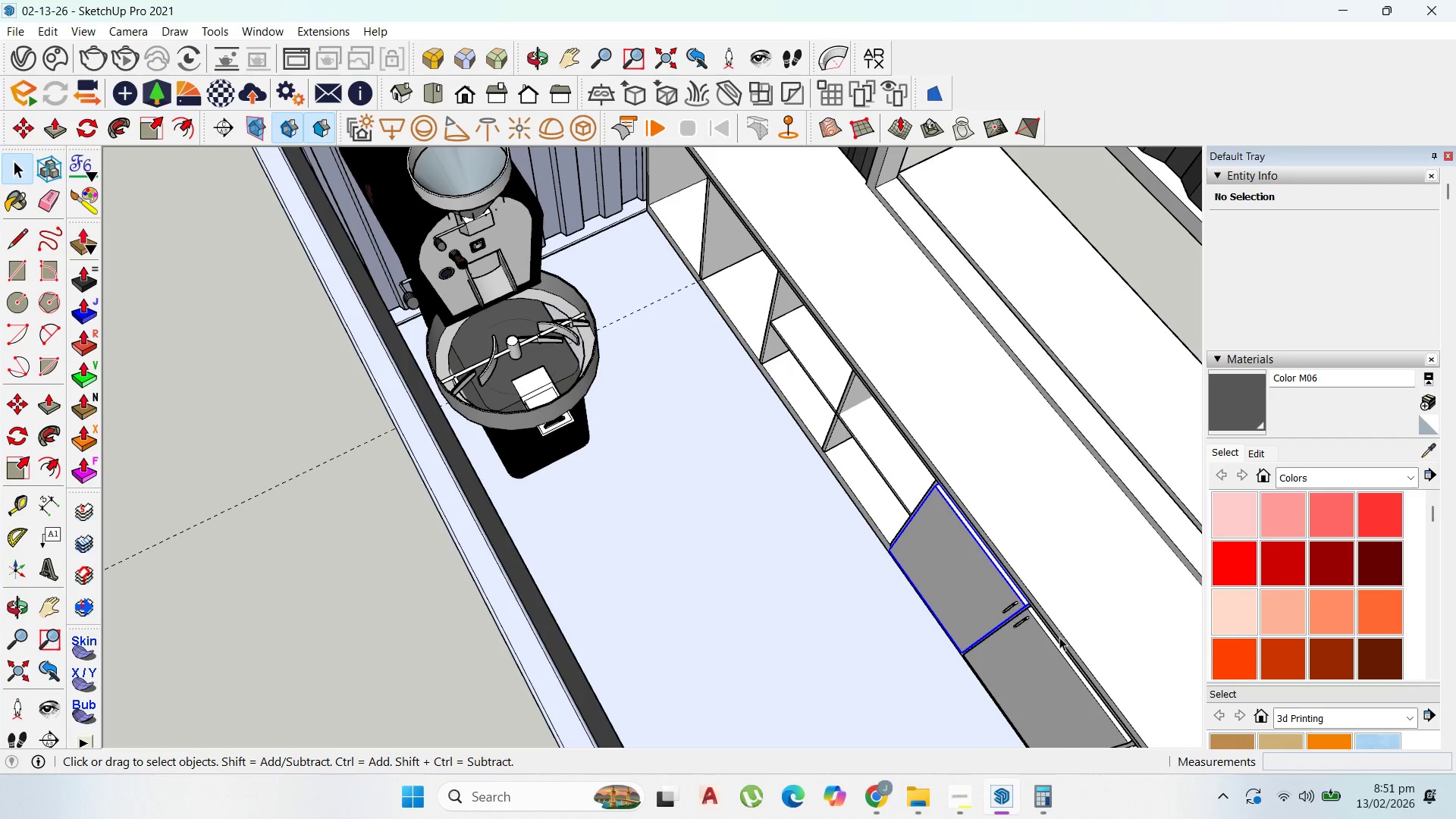 
scroll: coordinate [980, 595], scroll_direction: up, amount: 4.0
 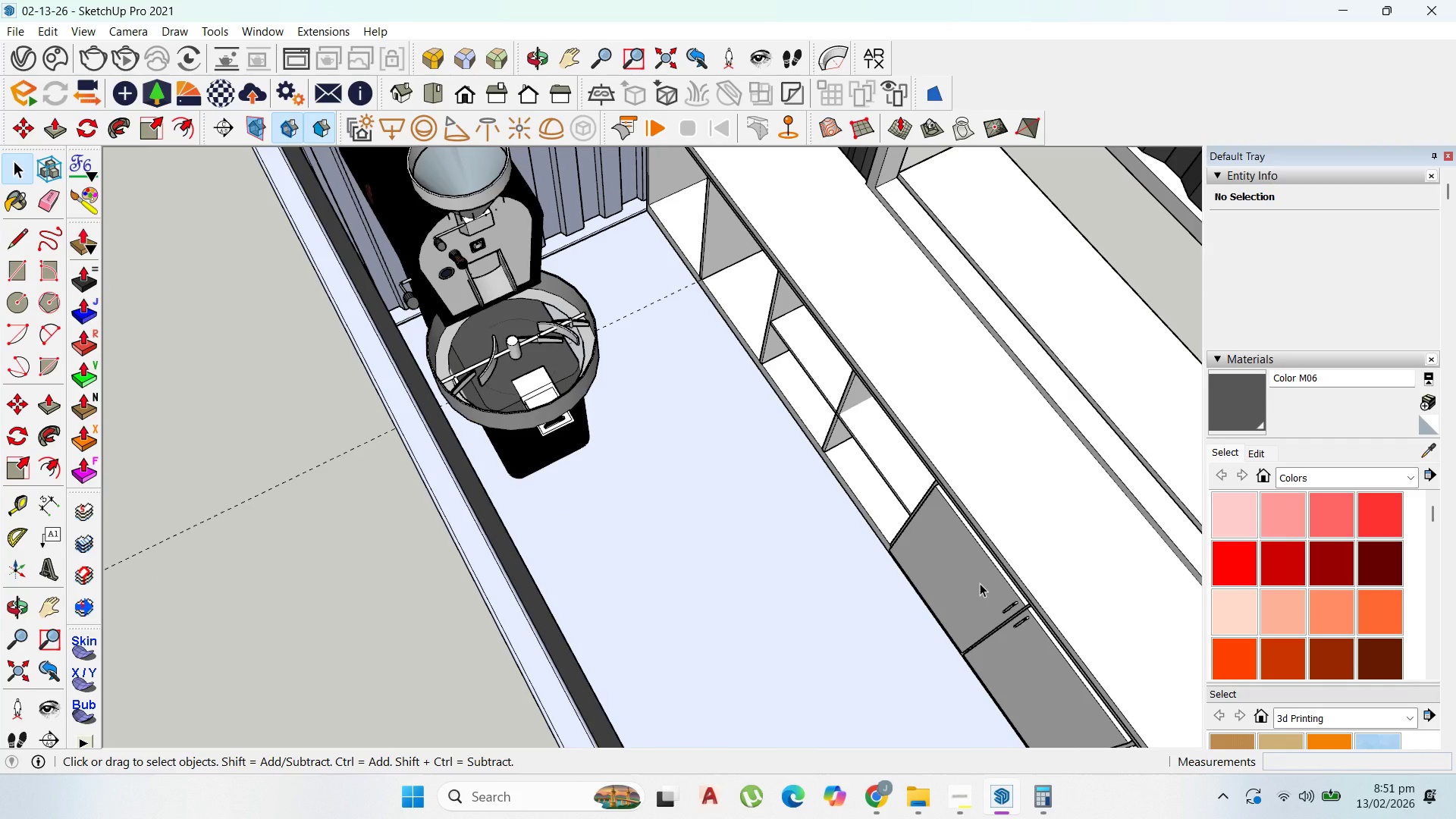 
hold_key(key=ShiftLeft, duration=1.42)
left_click([1014, 606])
 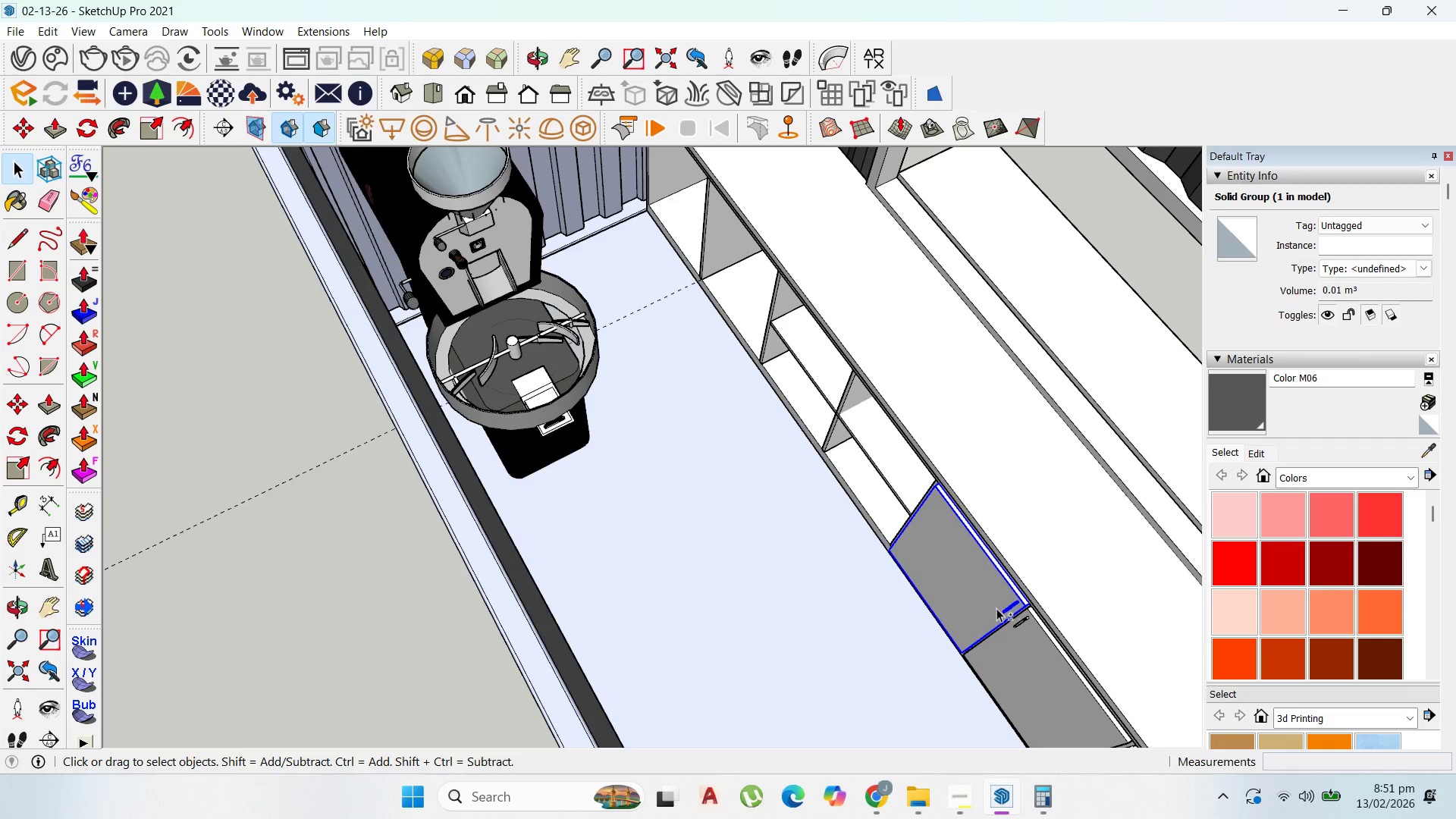 
hold_key(key=ShiftLeft, duration=6.25)
scroll: coordinate [680, 359], scroll_direction: up, amount: 1.0
 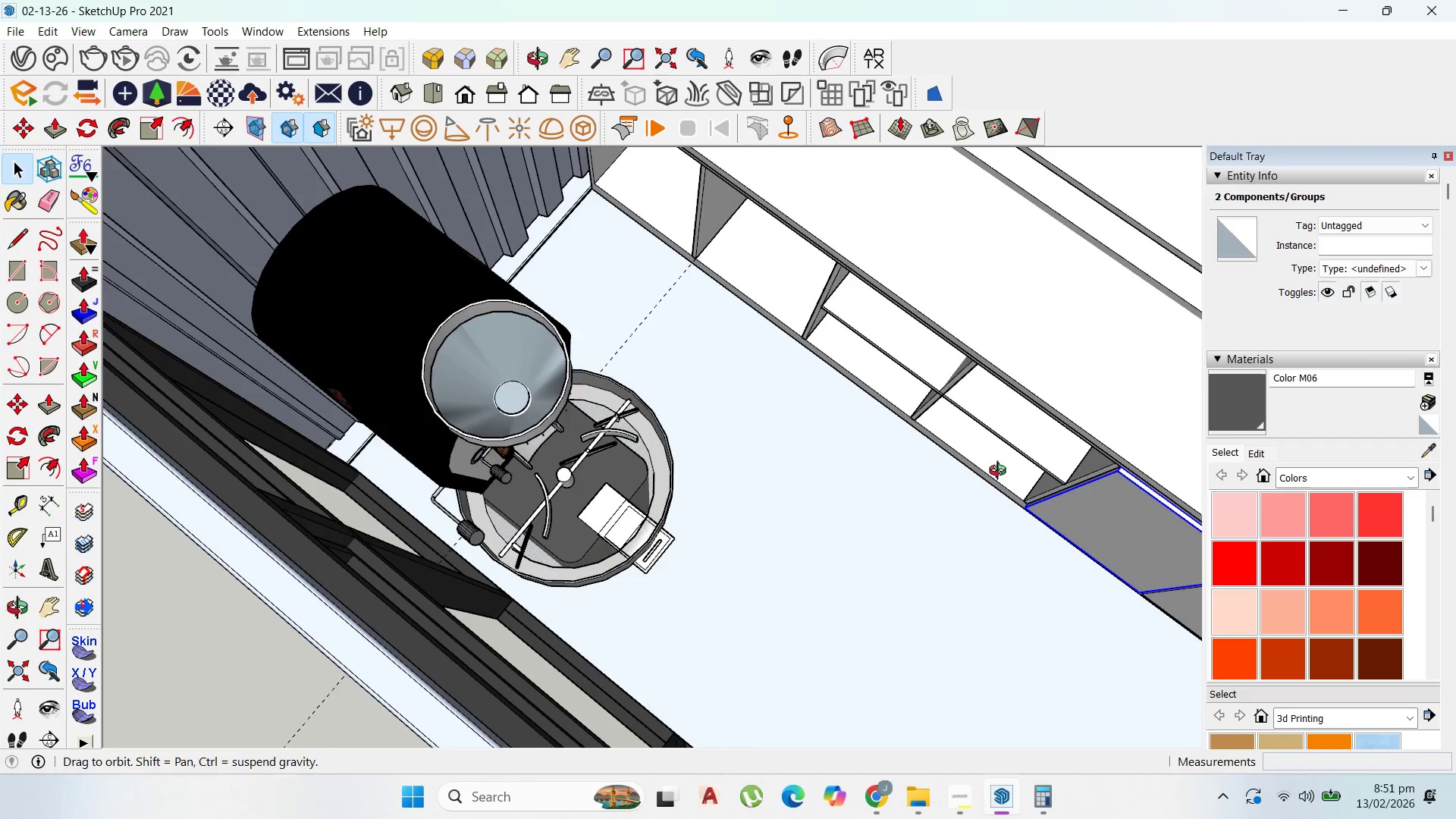 
left_click([855, 353])
 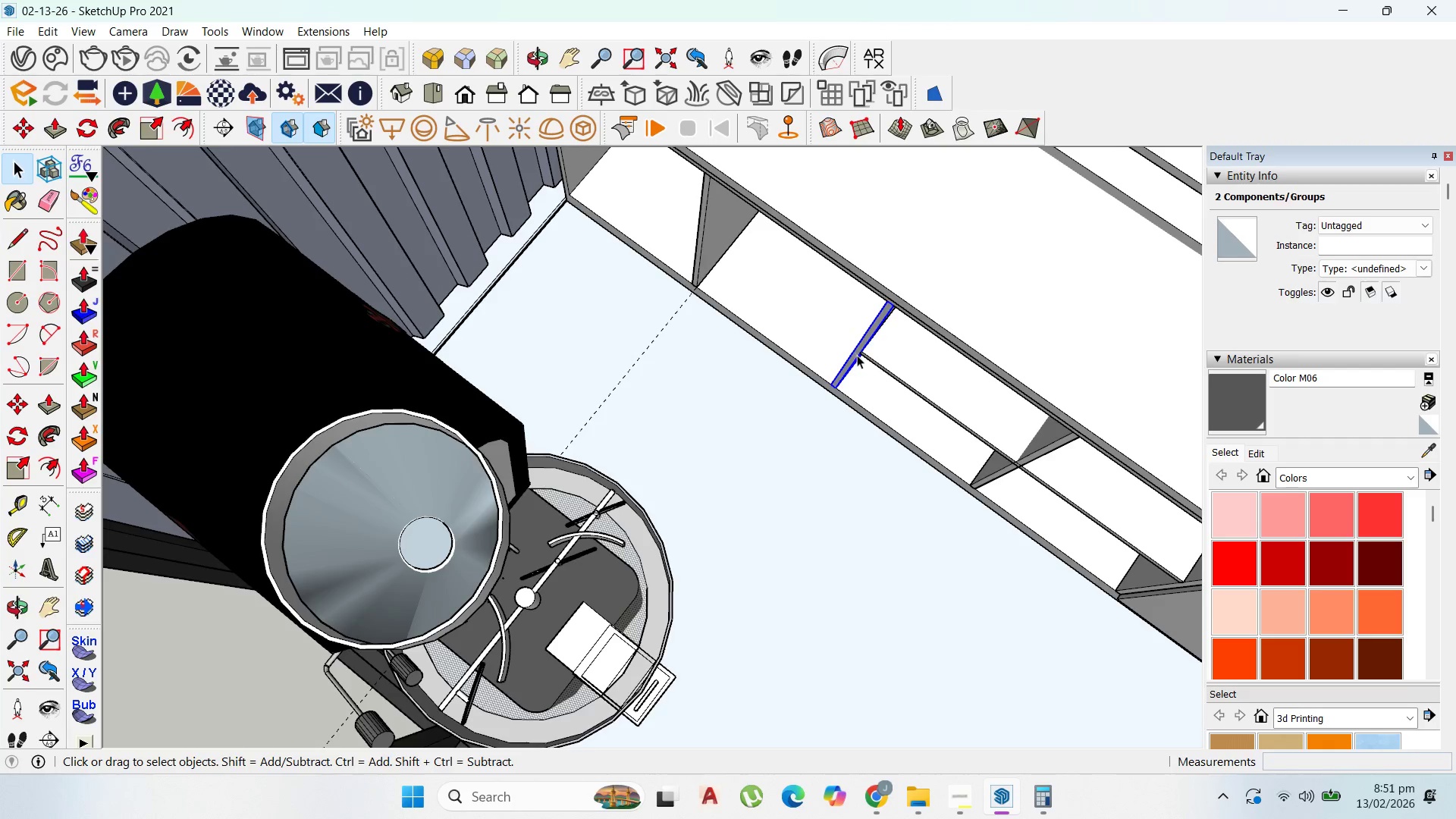 
scroll: coordinate [850, 352], scroll_direction: up, amount: 2.0
 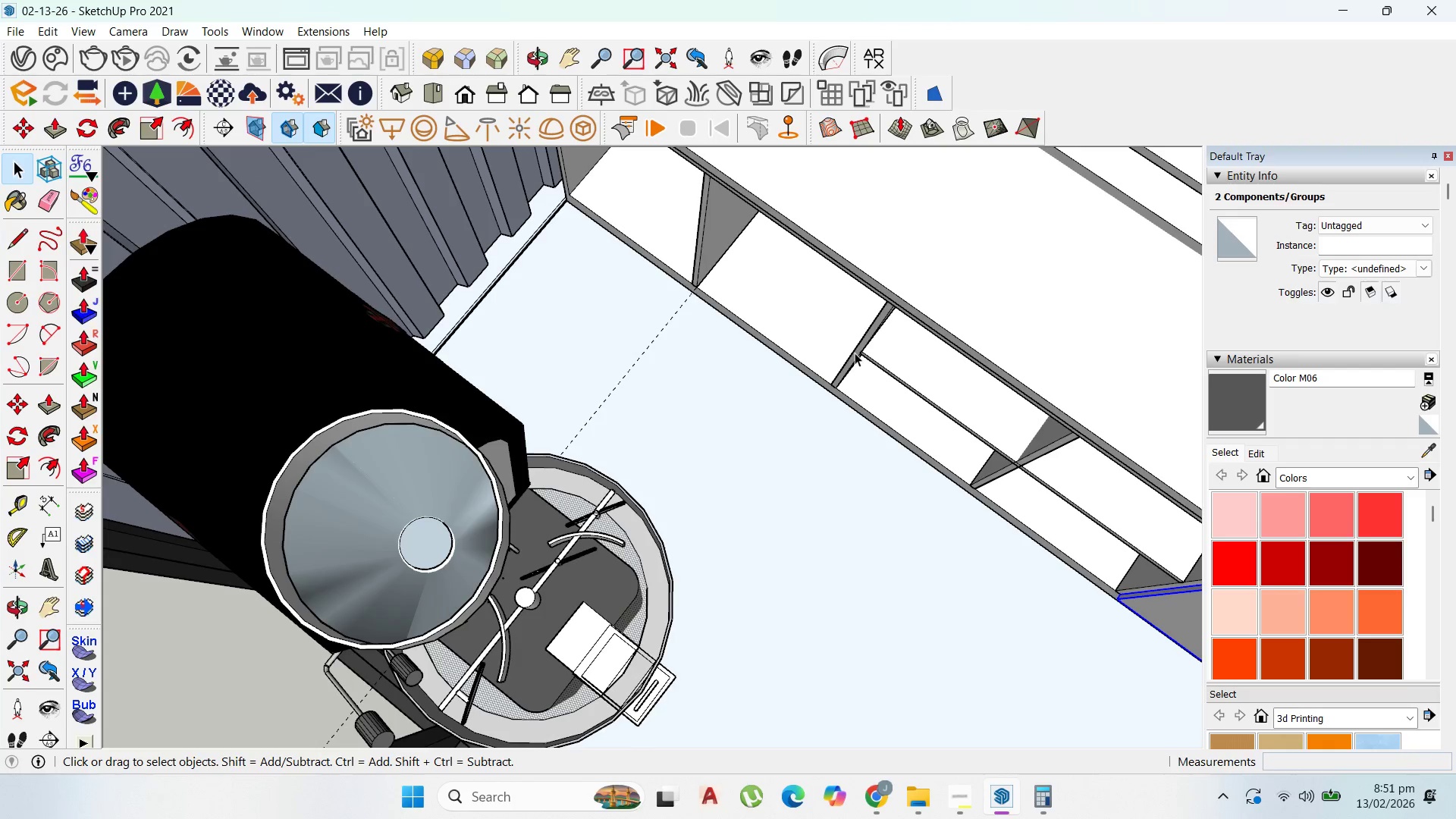 
scroll: coordinate [855, 368], scroll_direction: down, amount: 3.0
 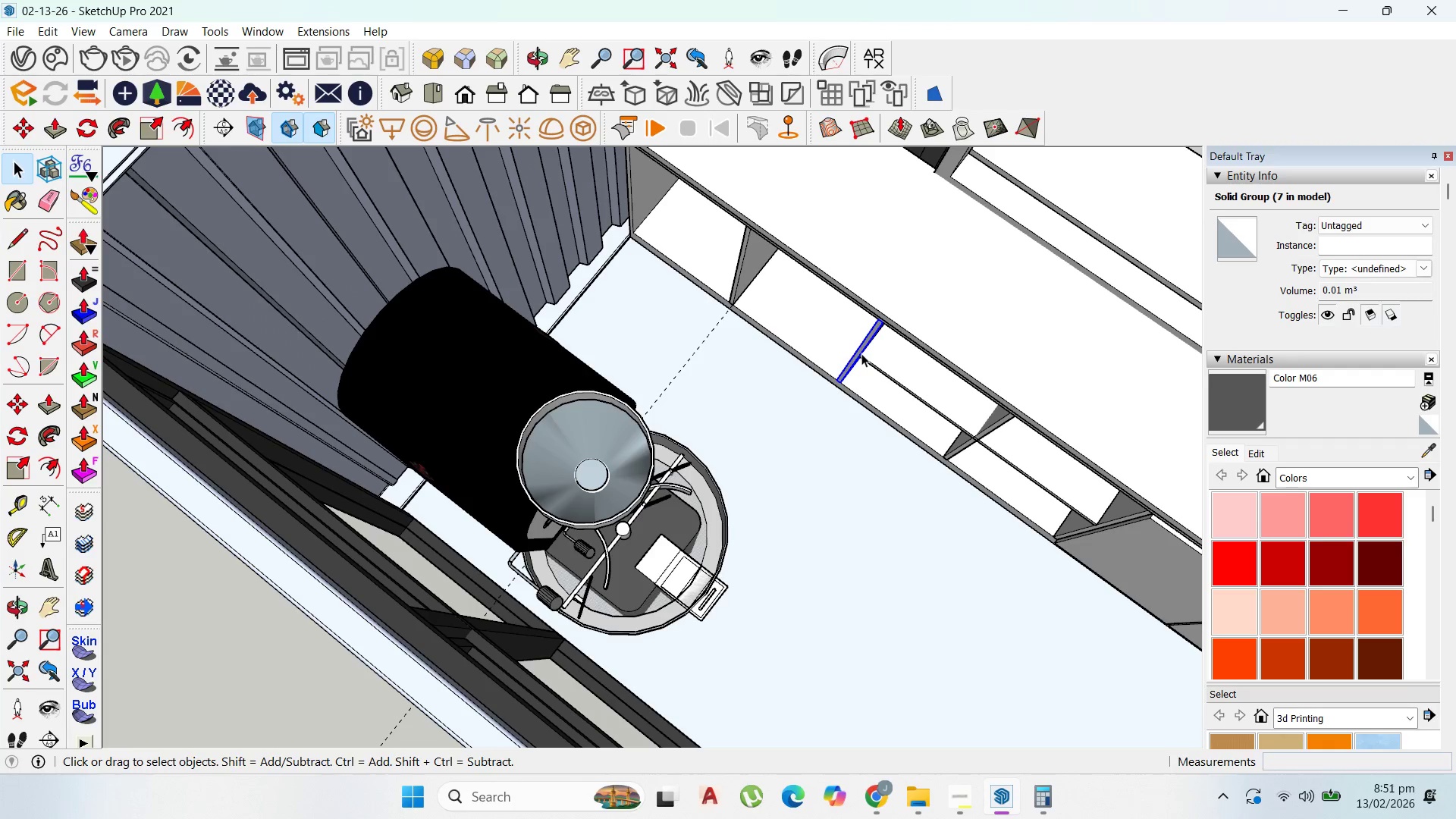 
key(M)
 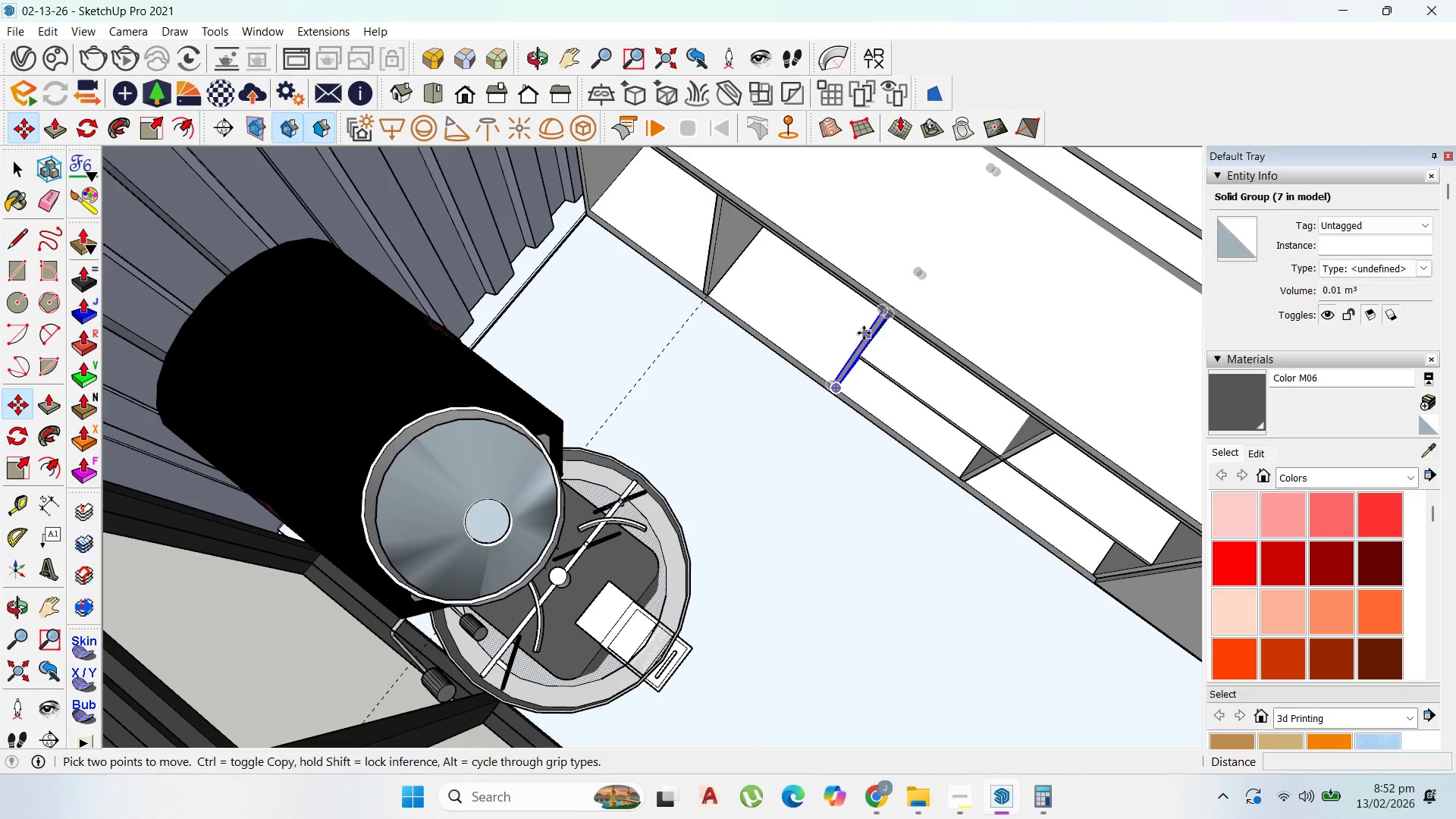 
scroll: coordinate [863, 353], scroll_direction: up, amount: 2.0
 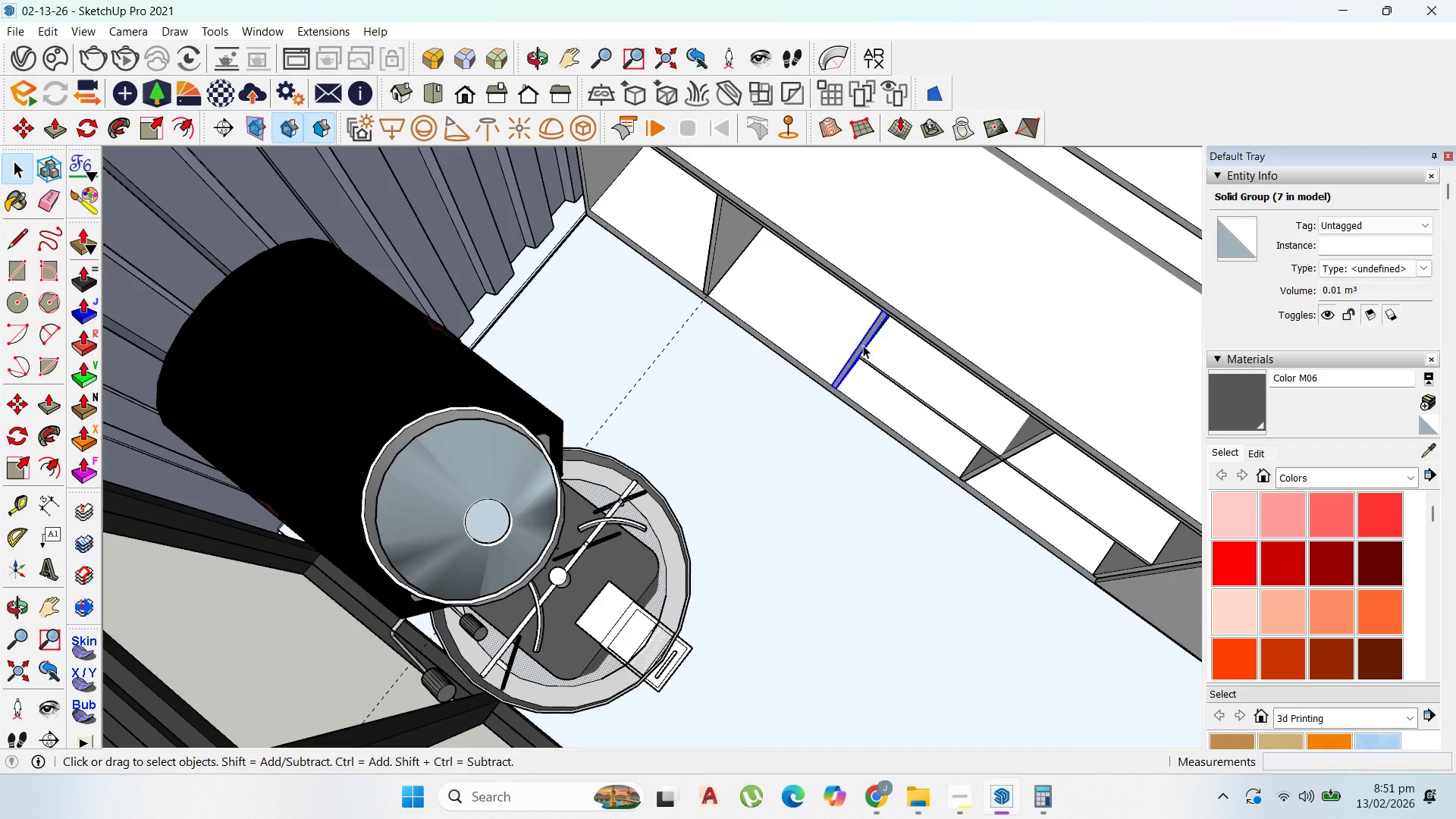 
left_click([864, 333])
 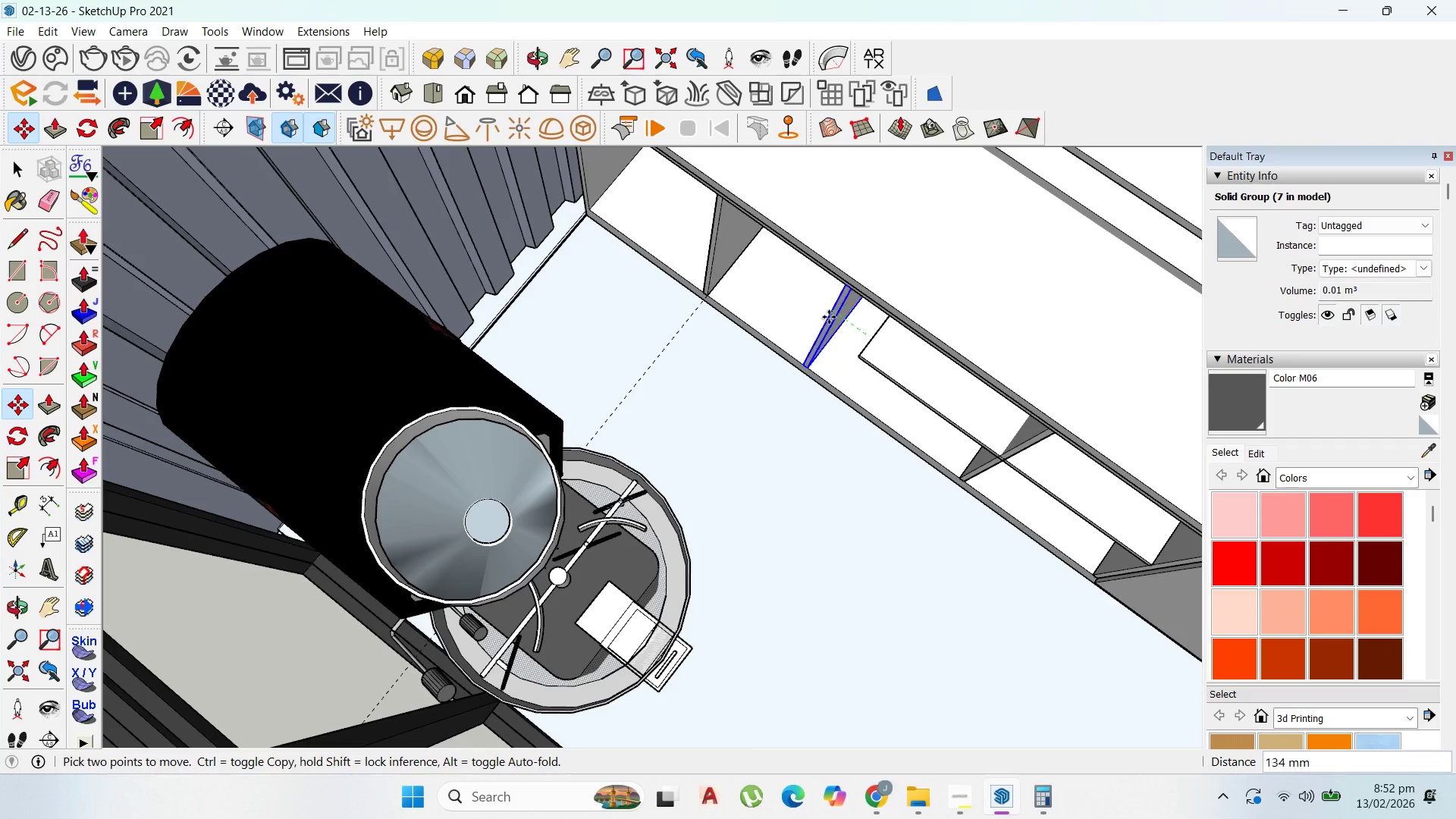 
hold_key(key=ShiftLeft, duration=1.5)
scroll: coordinate [829, 316], scroll_direction: down, amount: 4.0
 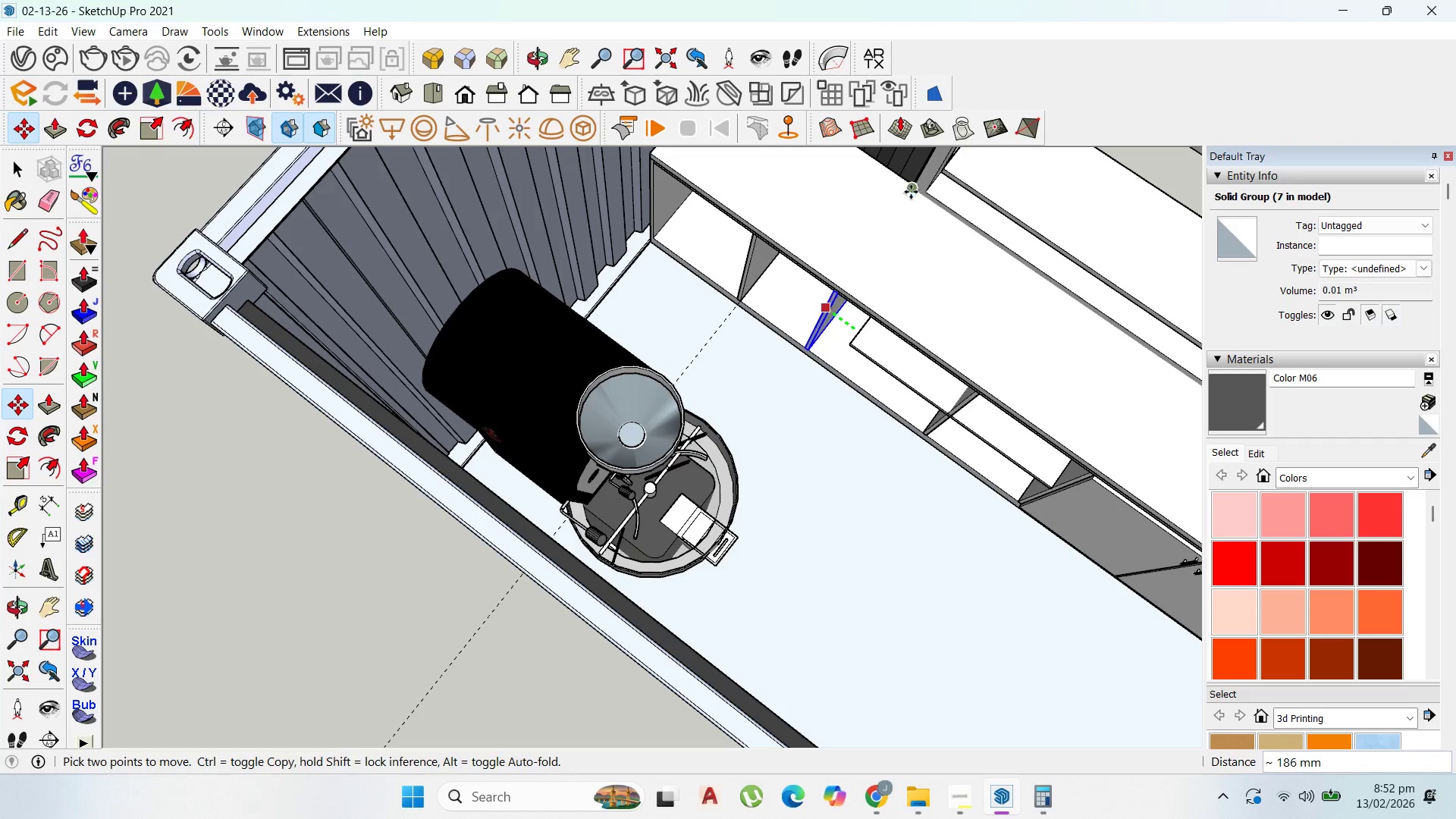 
hold_key(key=ShiftLeft, duration=1.52)
 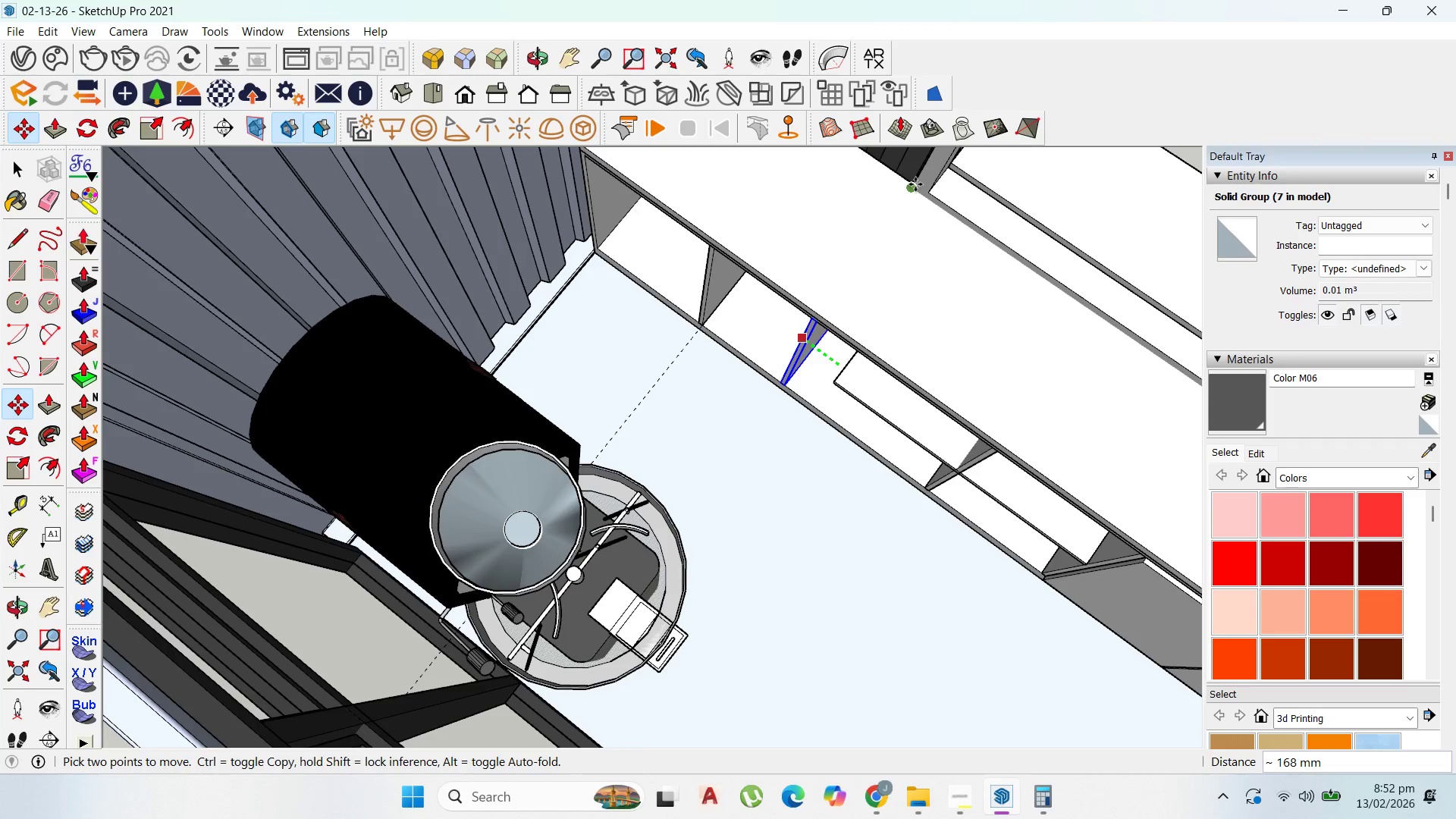 
hold_key(key=ShiftLeft, duration=1.22)
scroll: coordinate [915, 190], scroll_direction: up, amount: 2.0
 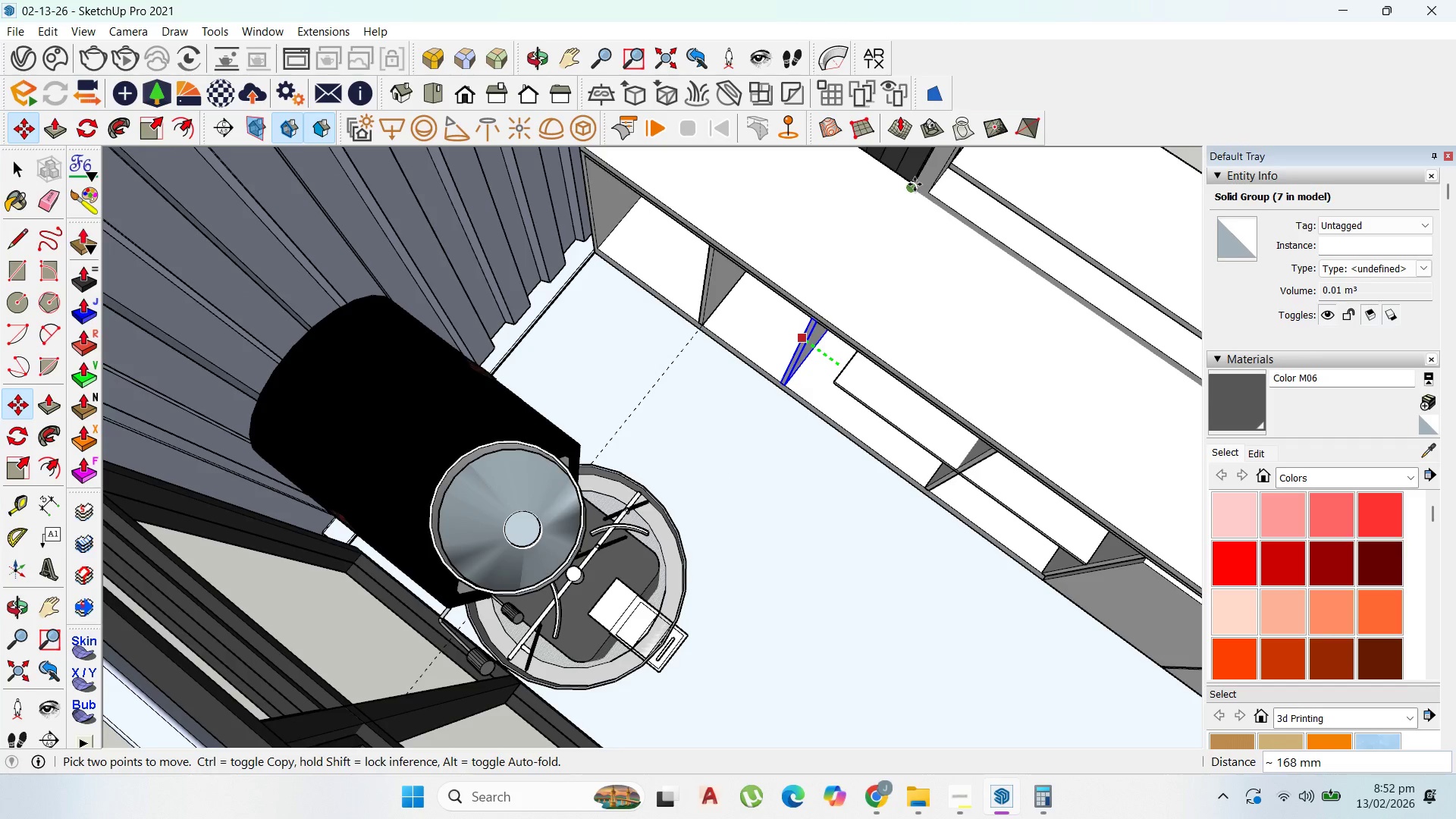 
left_click([915, 184])
 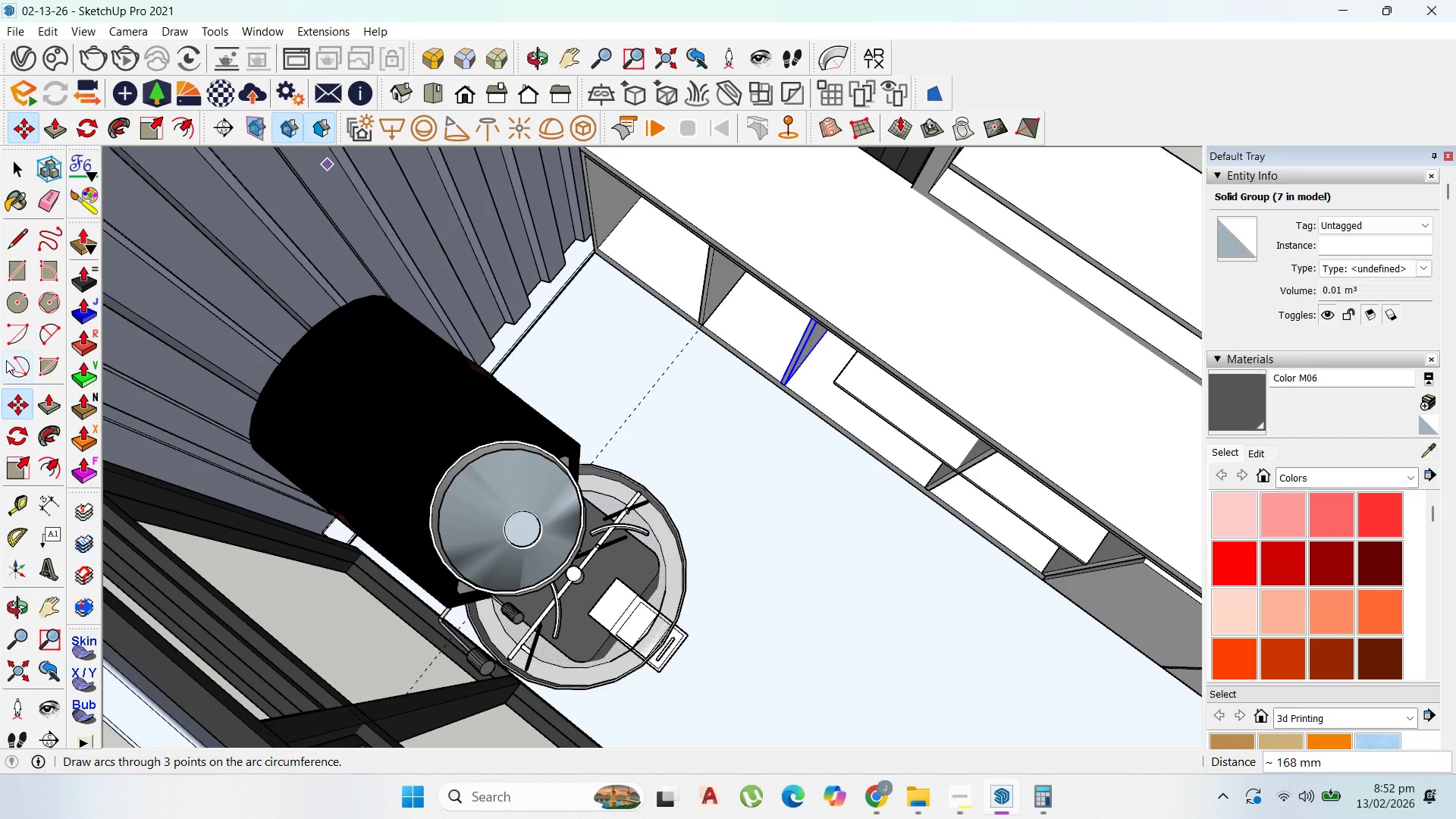 
left_click_drag(start_coordinate=[16, 237], to_coordinate=[39, 234])
 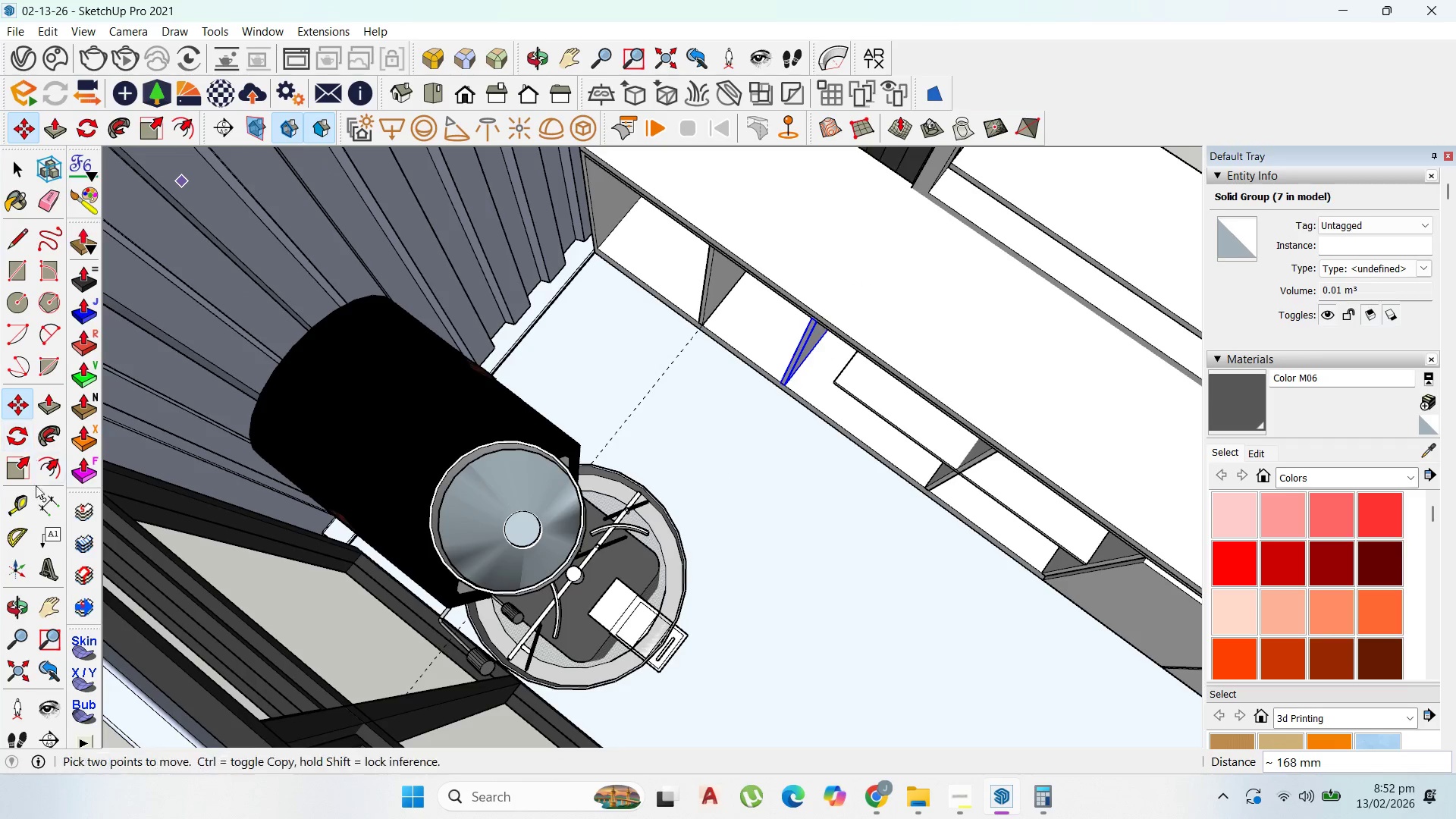 
left_click([27, 234])
 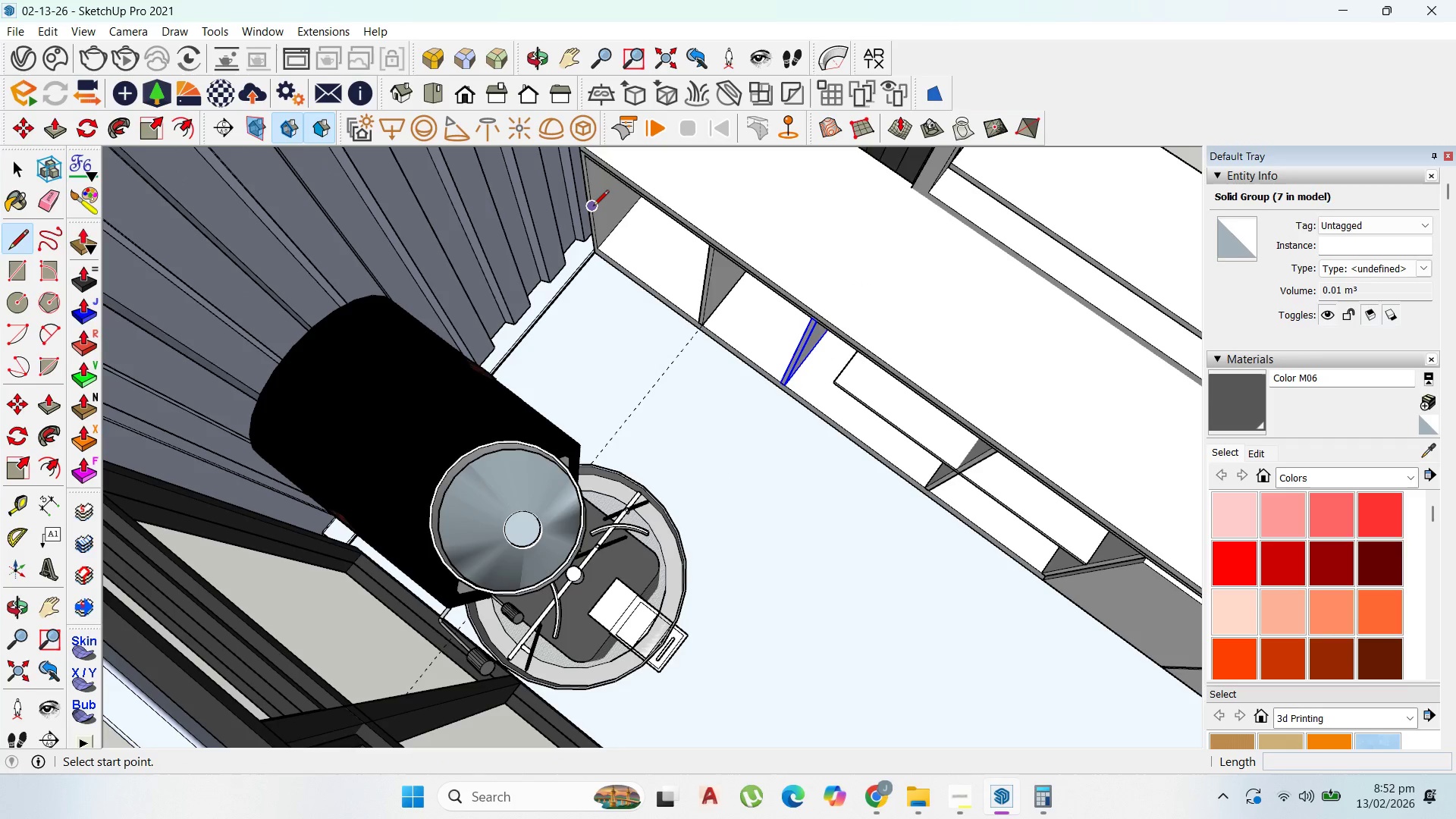 
left_click([593, 207])
 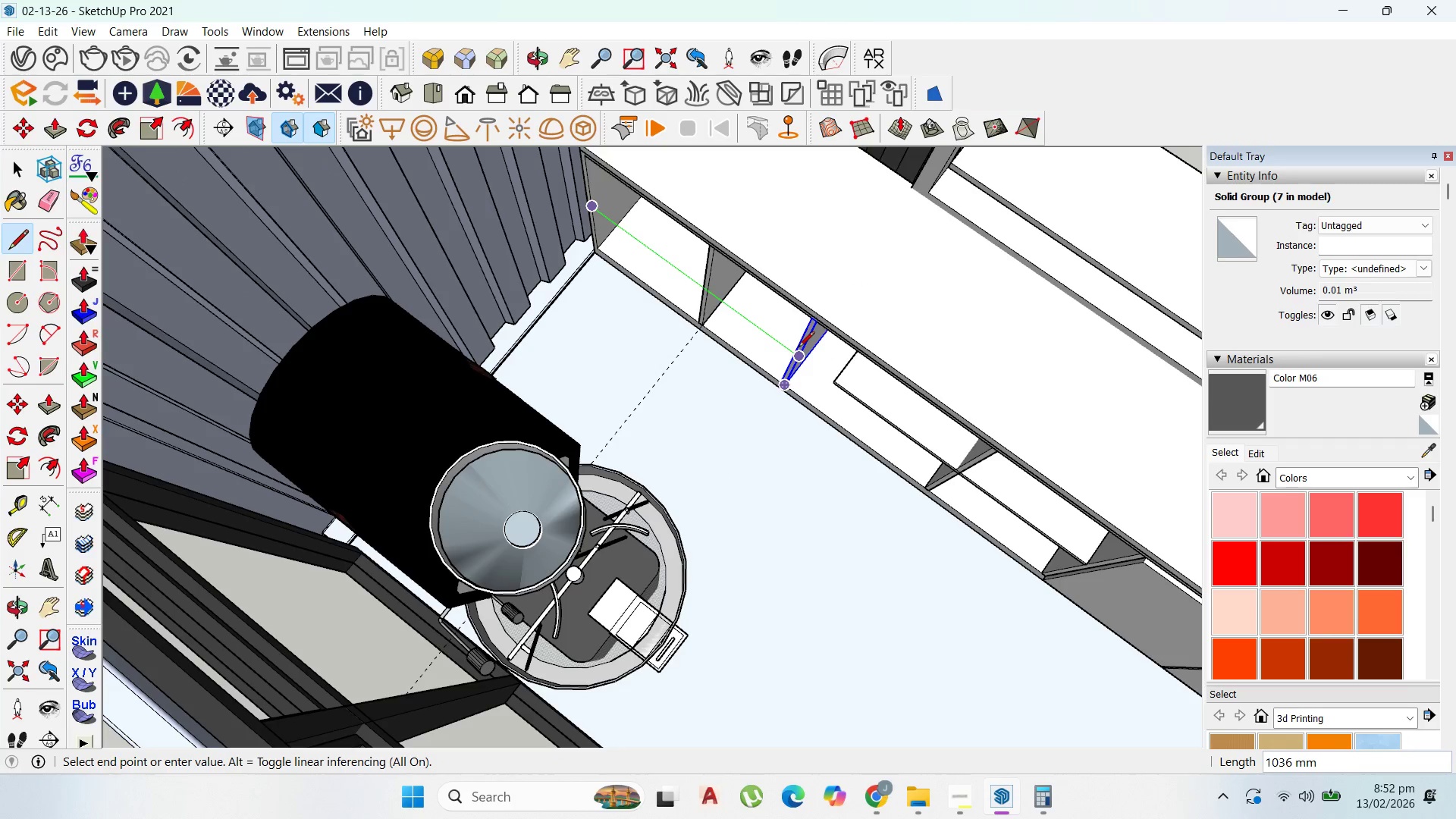 
left_click([798, 349])
 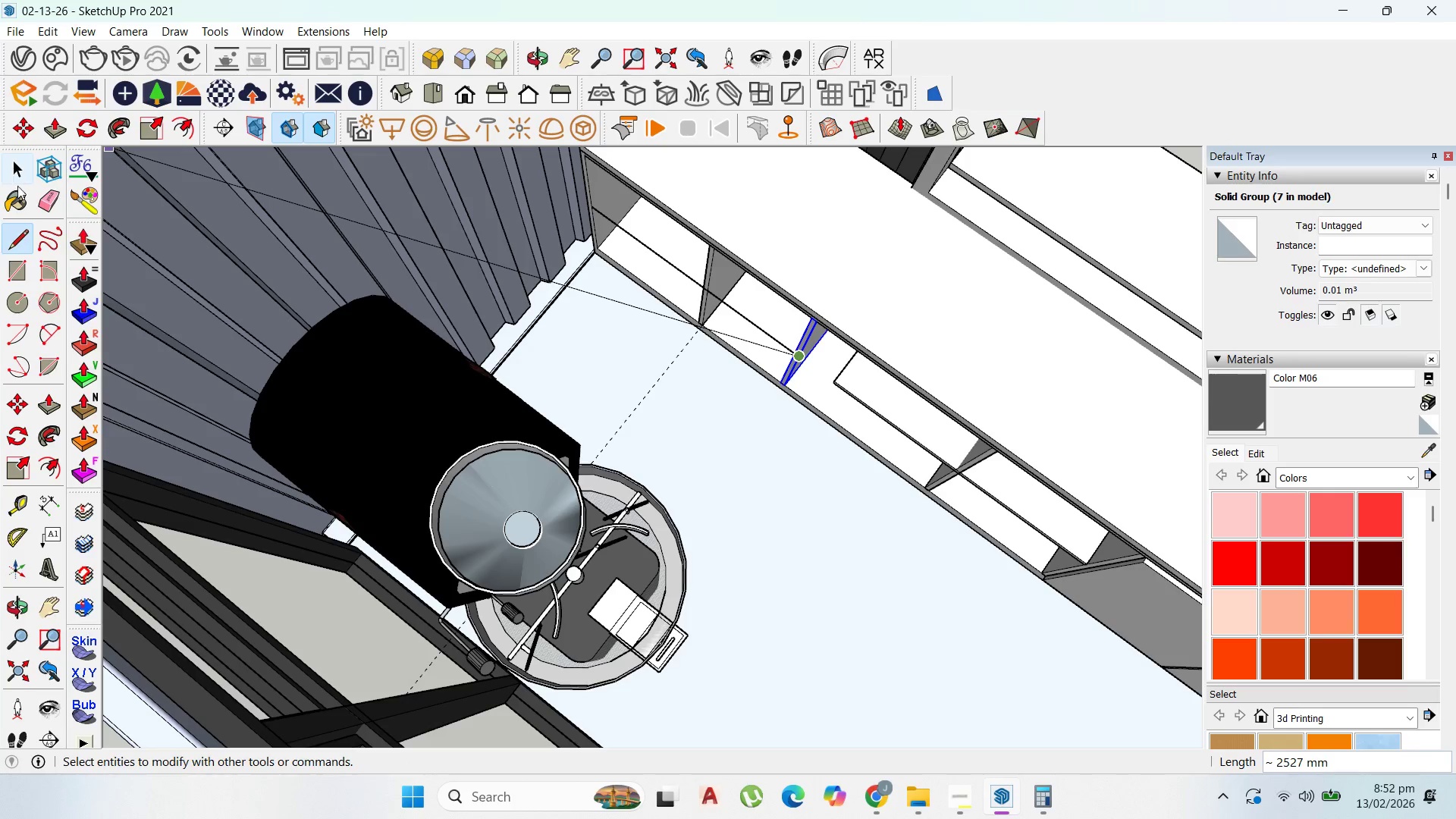 
left_click_drag(start_coordinate=[19, 171], to_coordinate=[42, 166])
 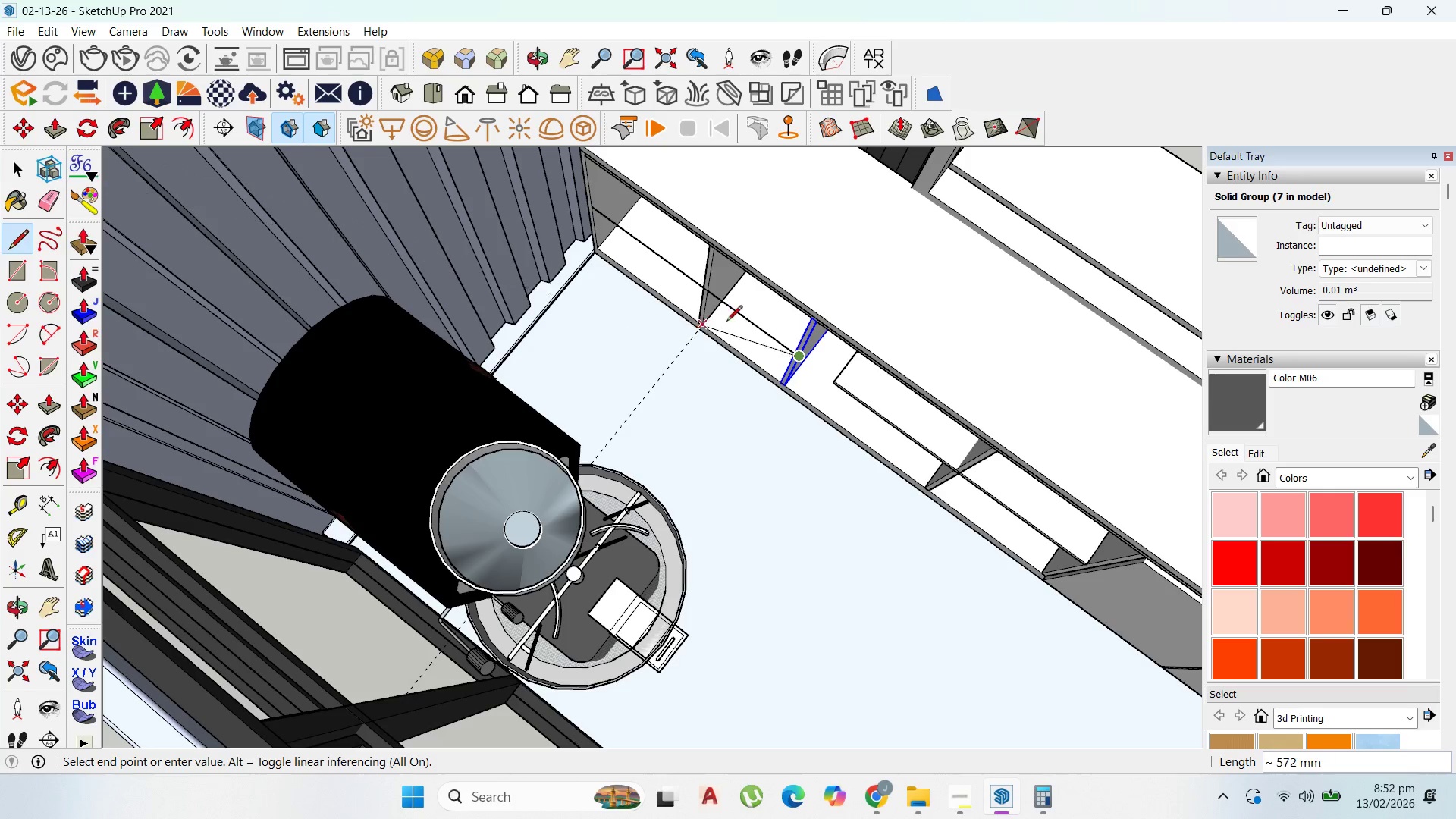 
scroll: coordinate [739, 317], scroll_direction: up, amount: 2.0
 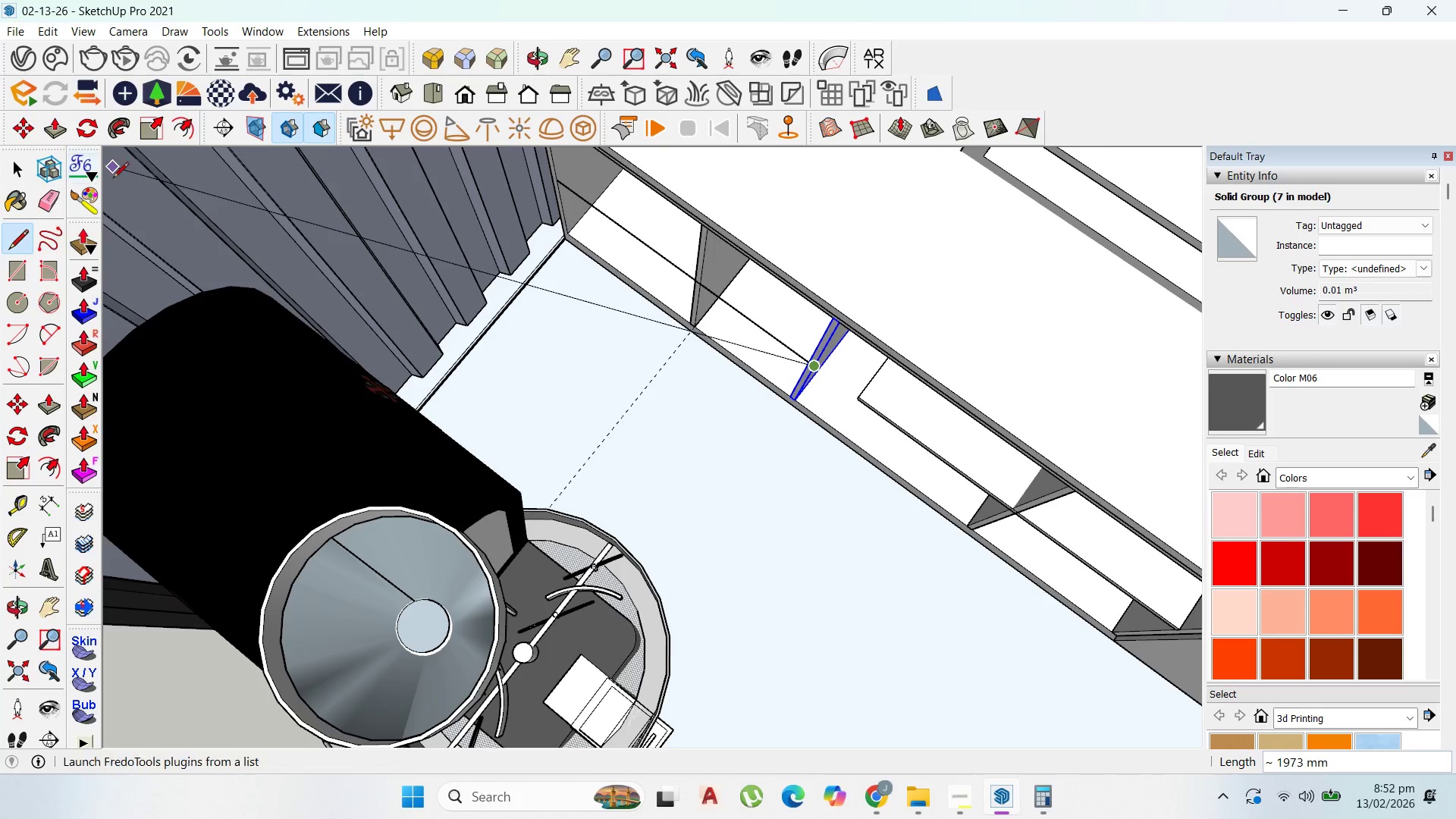 
key(Escape)
 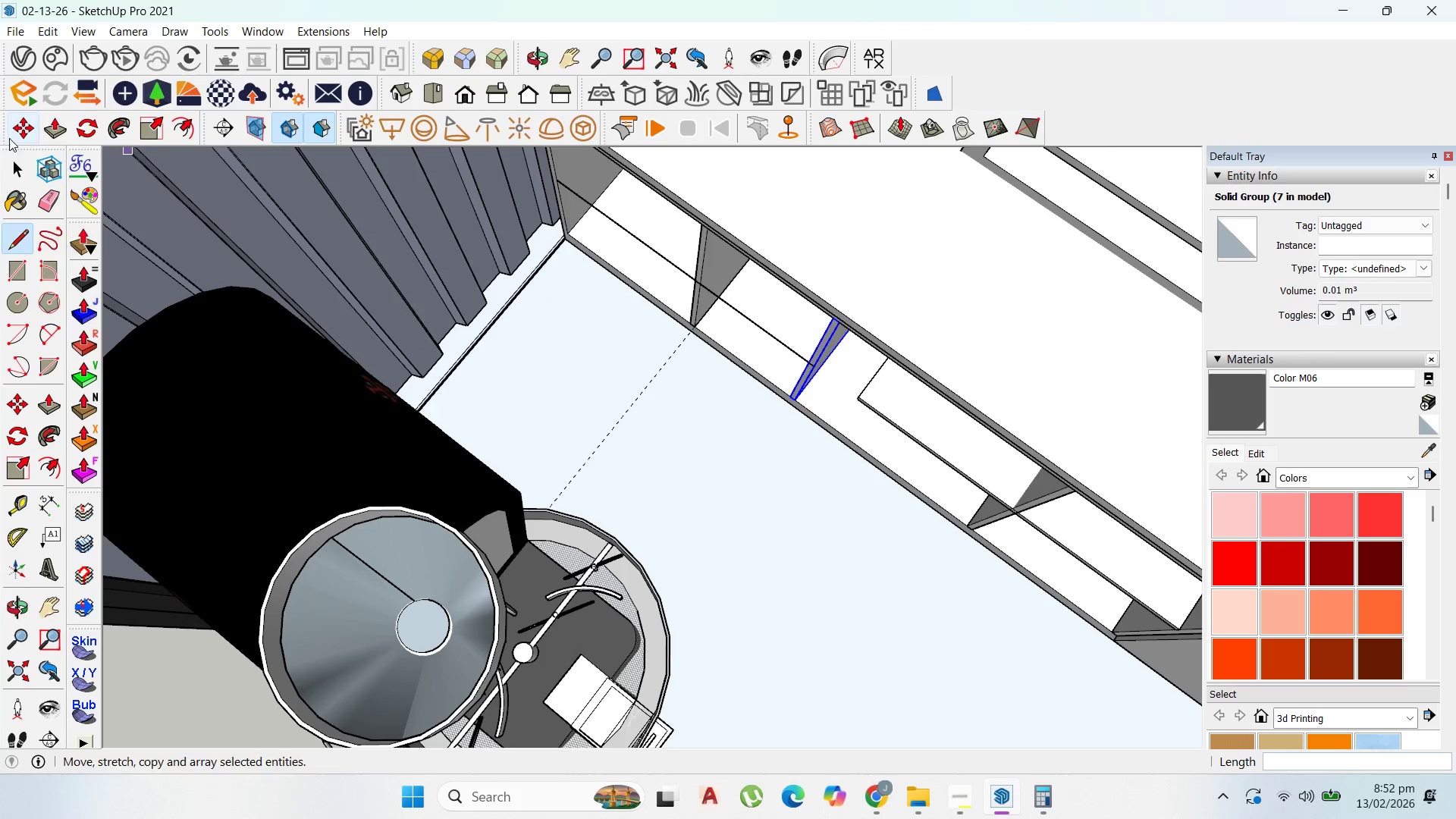 
left_click_drag(start_coordinate=[14, 162], to_coordinate=[67, 162])
 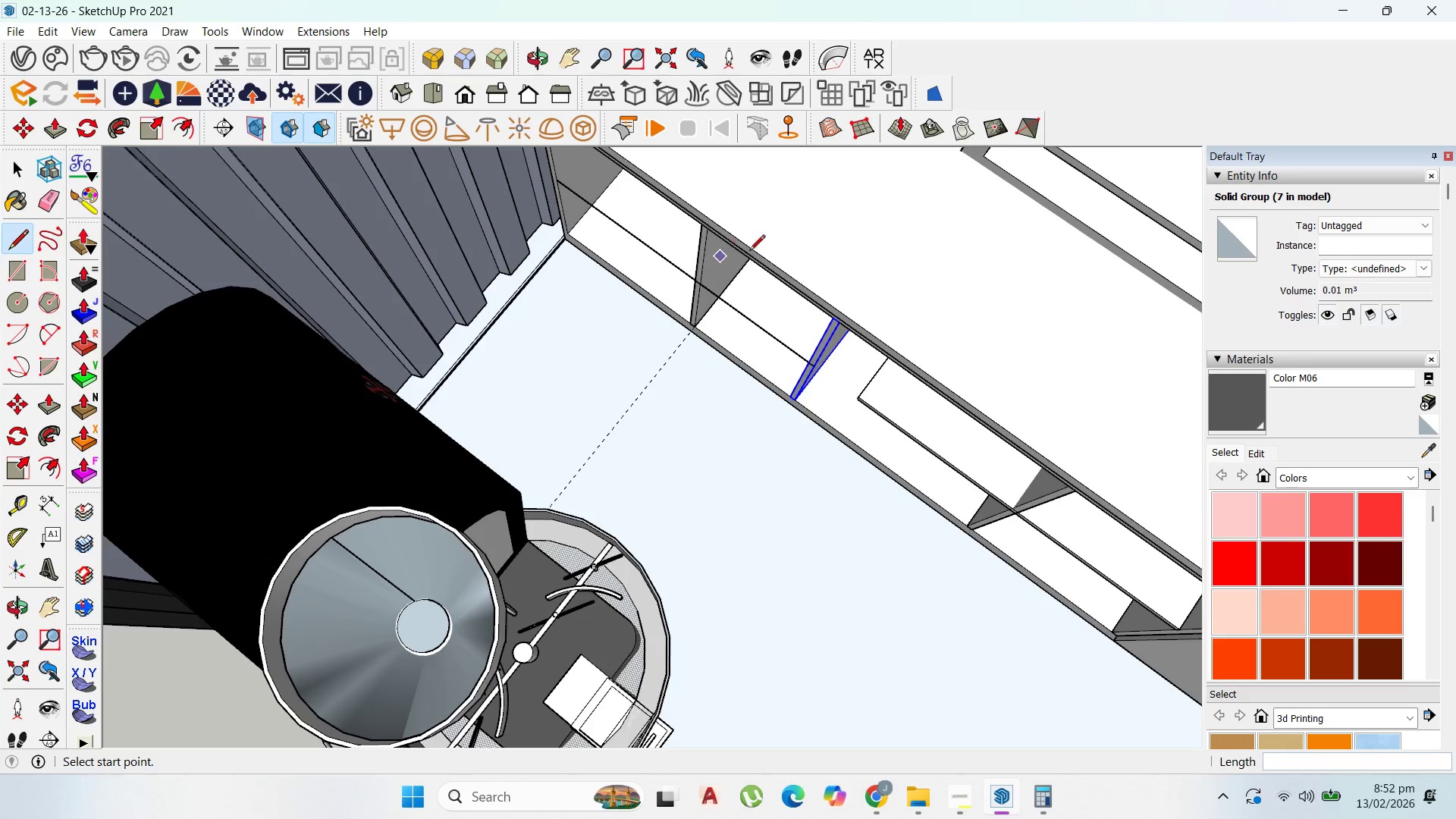 
scroll: coordinate [756, 249], scroll_direction: up, amount: 1.0
 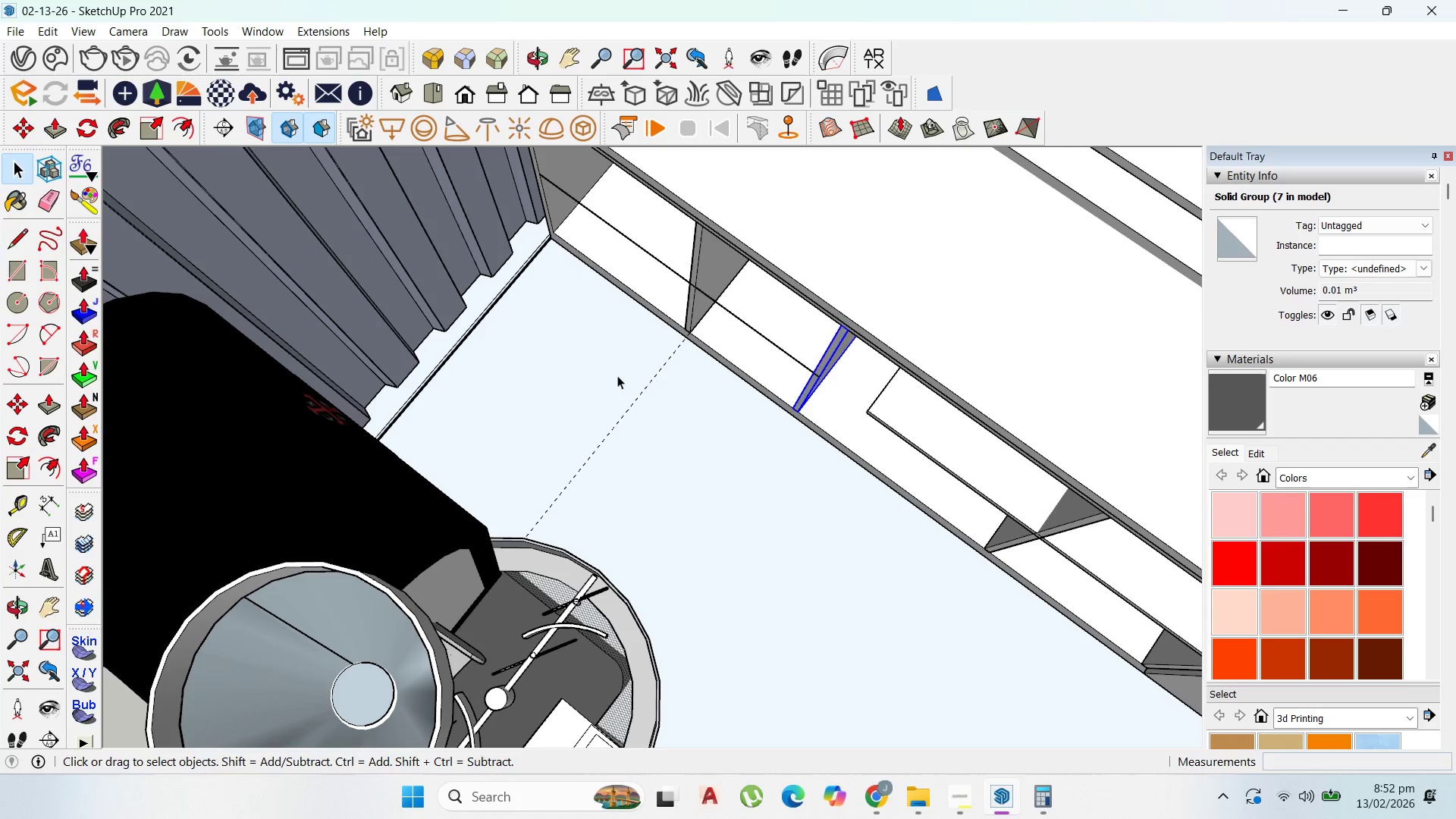 
hold_key(key=ControlLeft, duration=0.39)
 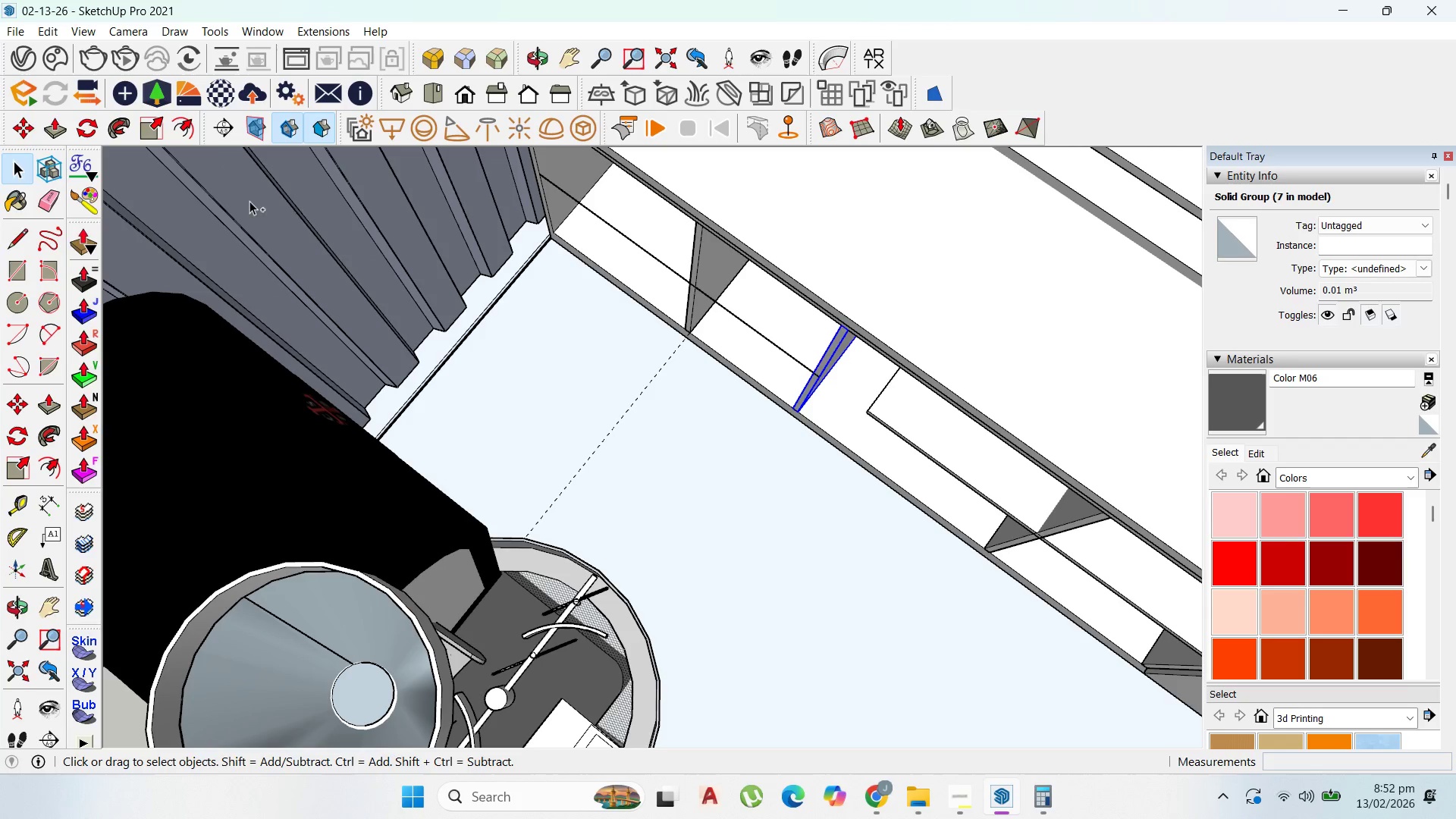 
hold_key(key=ControlLeft, duration=0.47)
 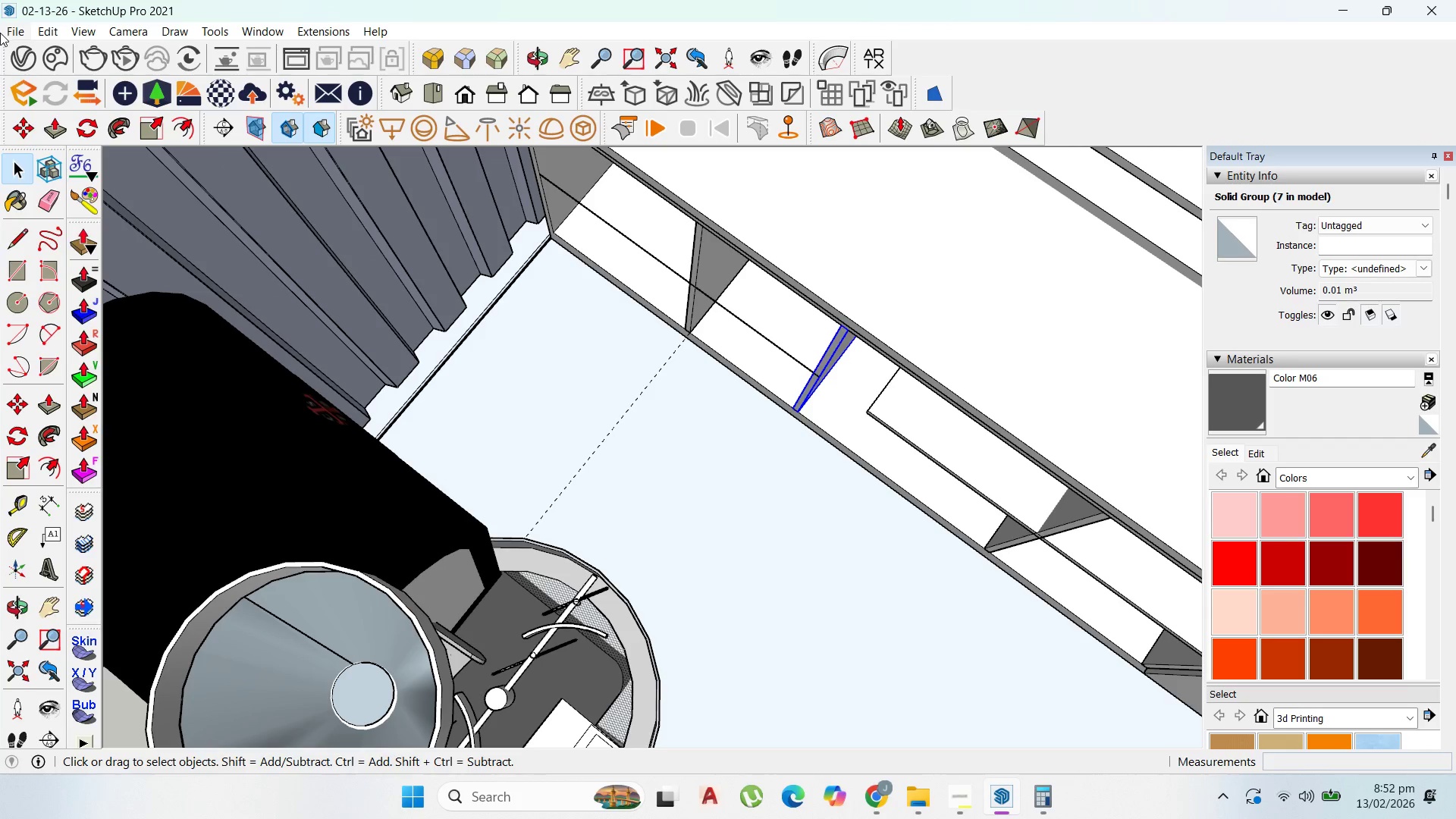 
left_click_drag(start_coordinate=[3, 33], to_coordinate=[7, 29])
 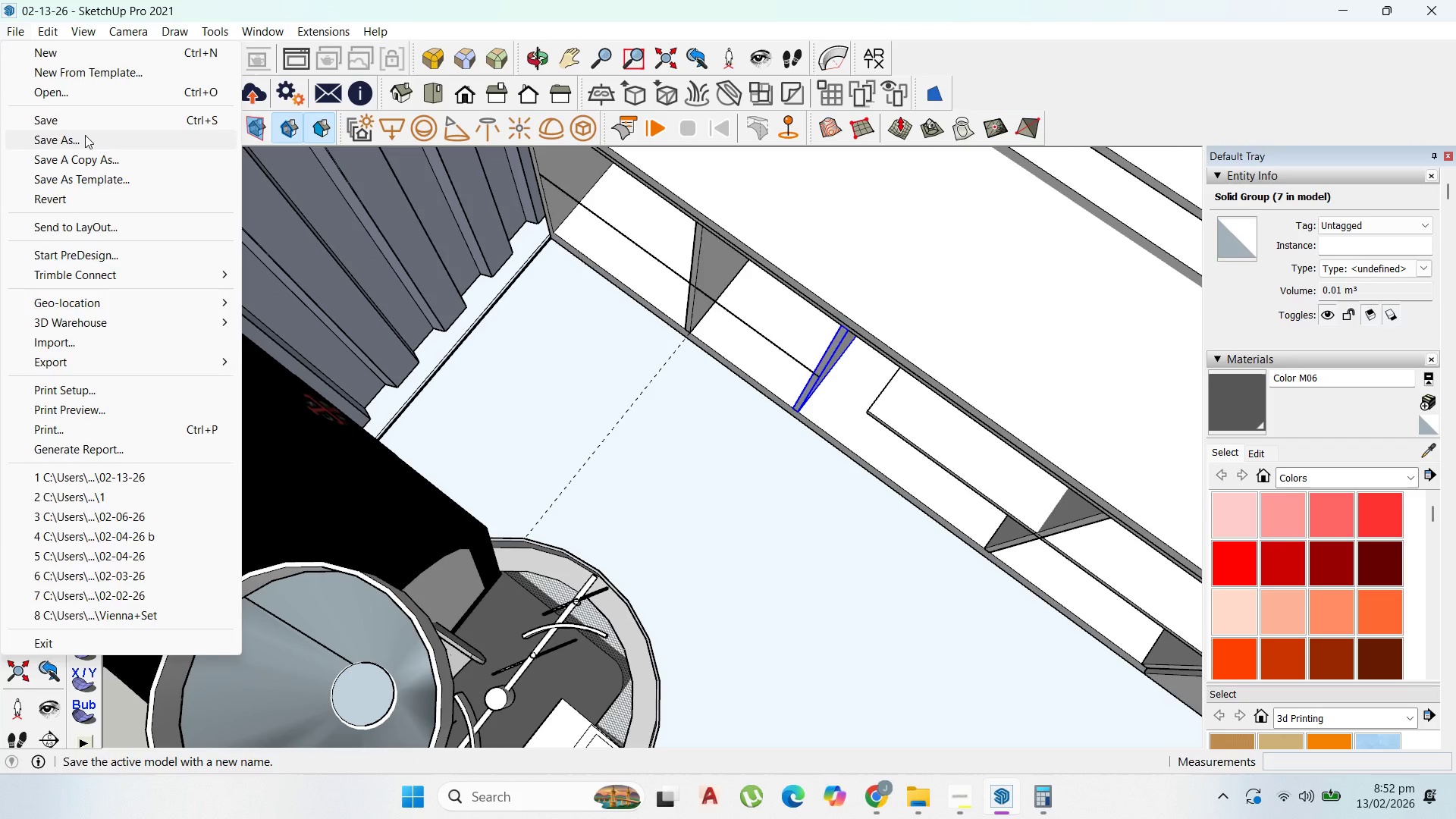 
left_click([85, 135])
 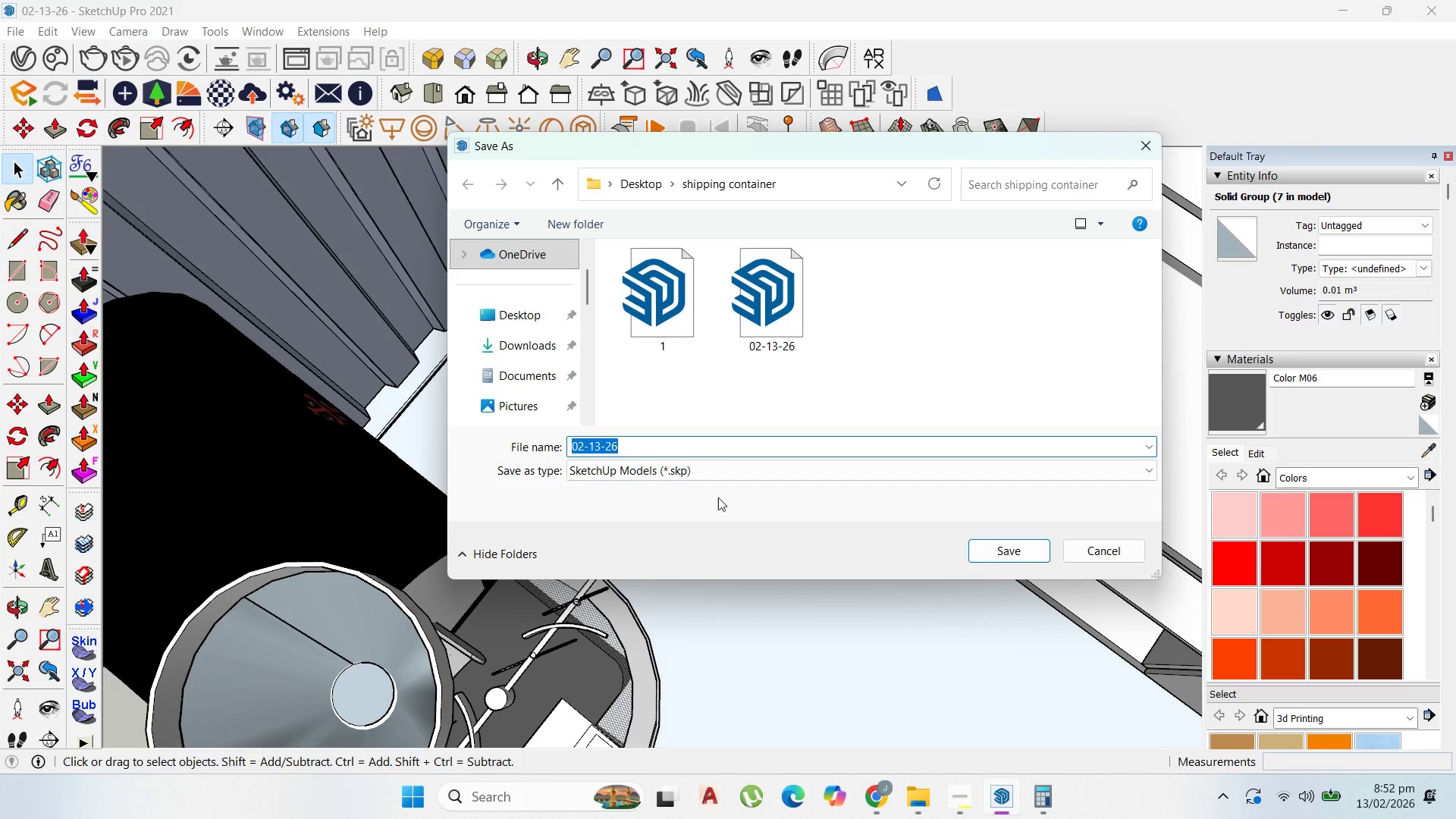 
left_click([651, 448])
 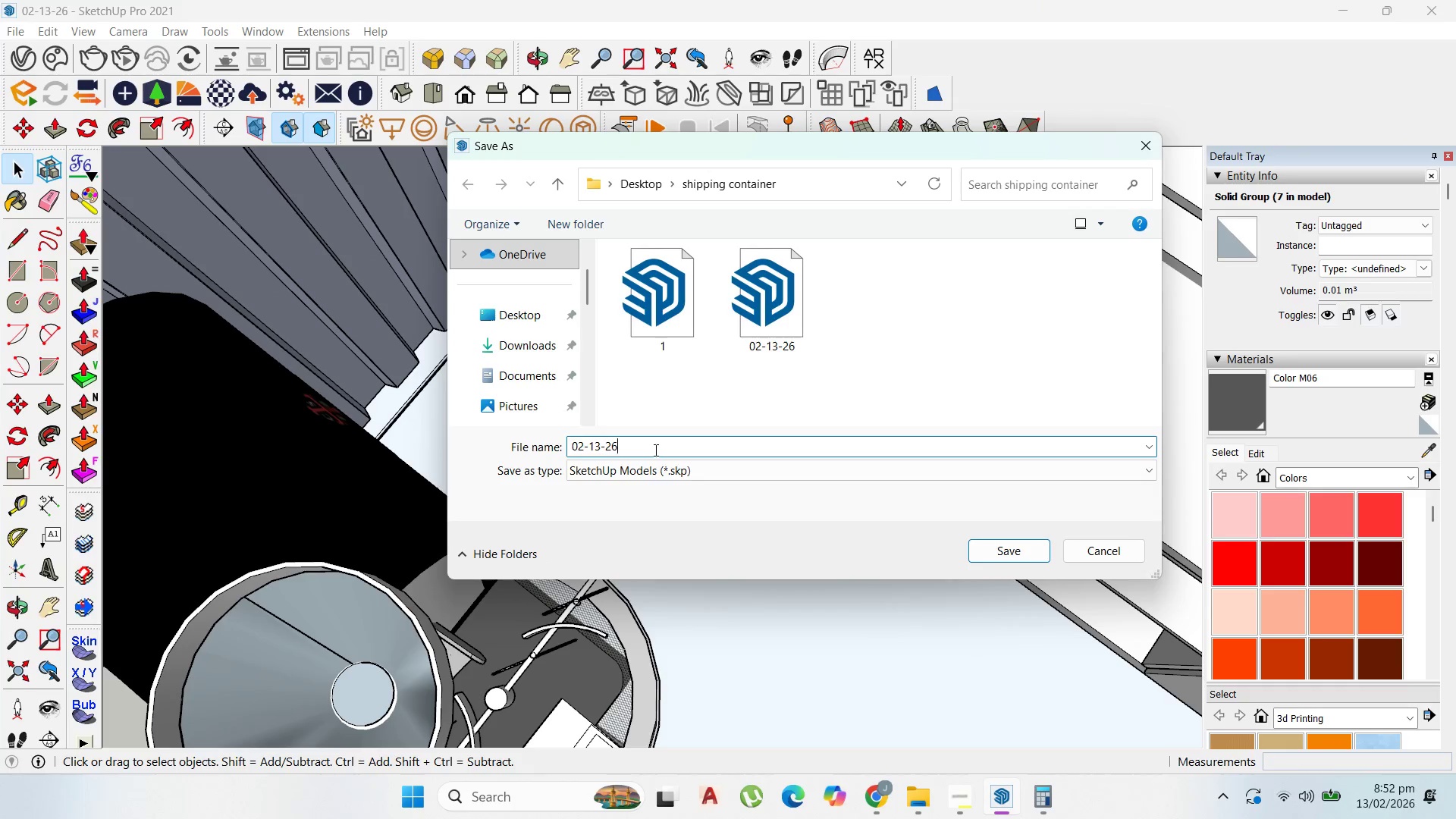 
key(Space)
 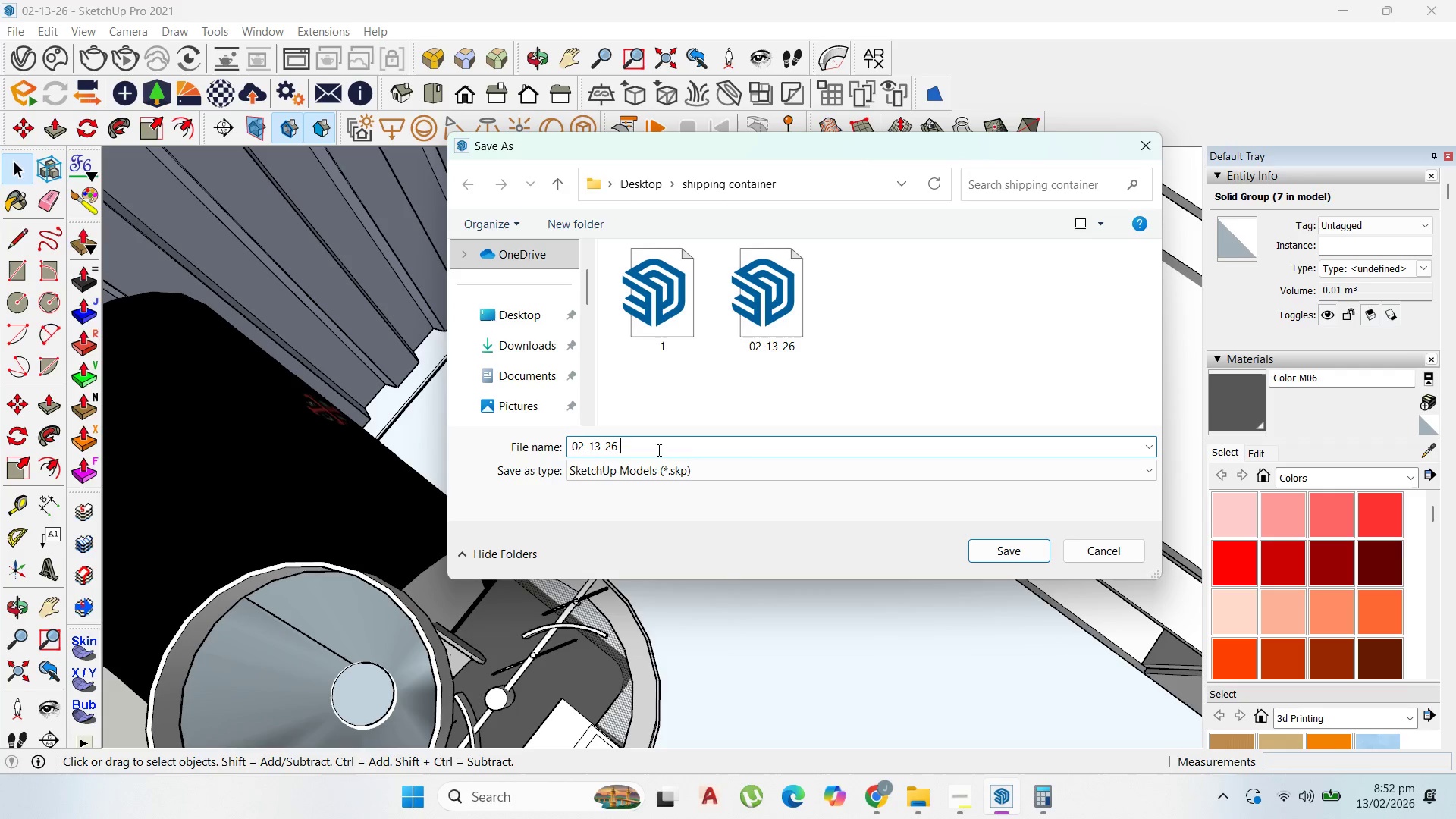 
key(B)
 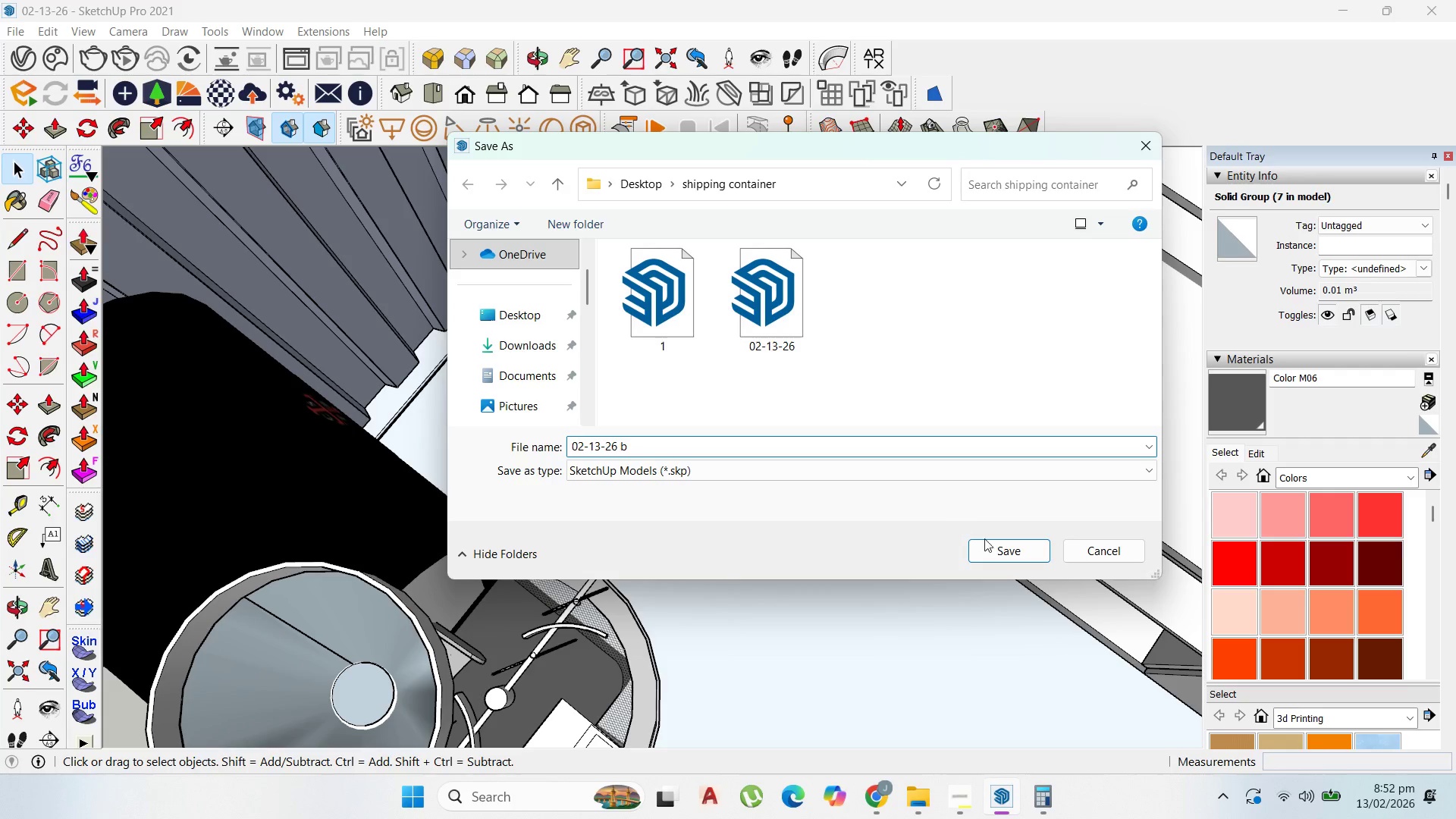 
left_click([1005, 548])
 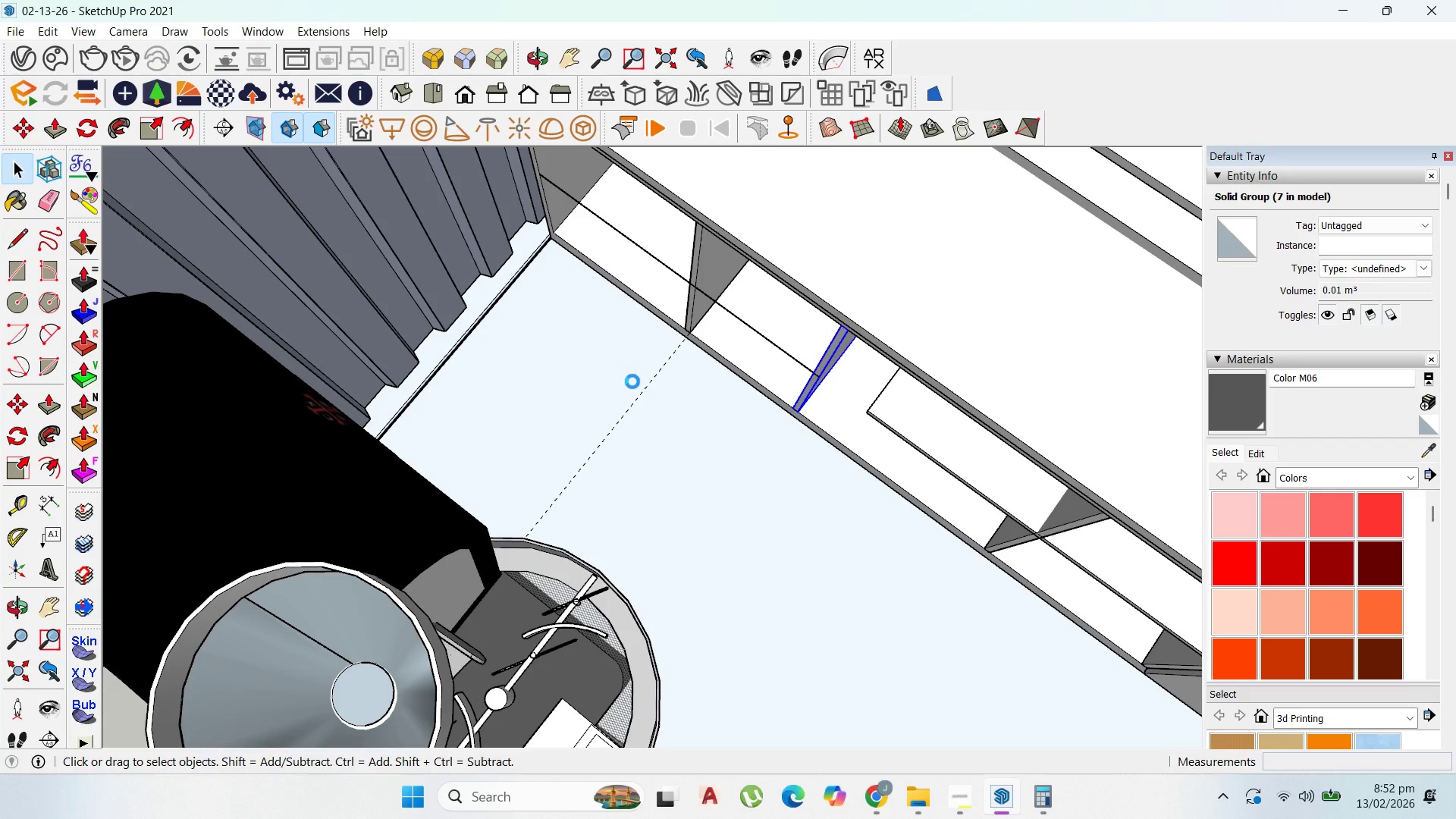 
wait(12.17)
 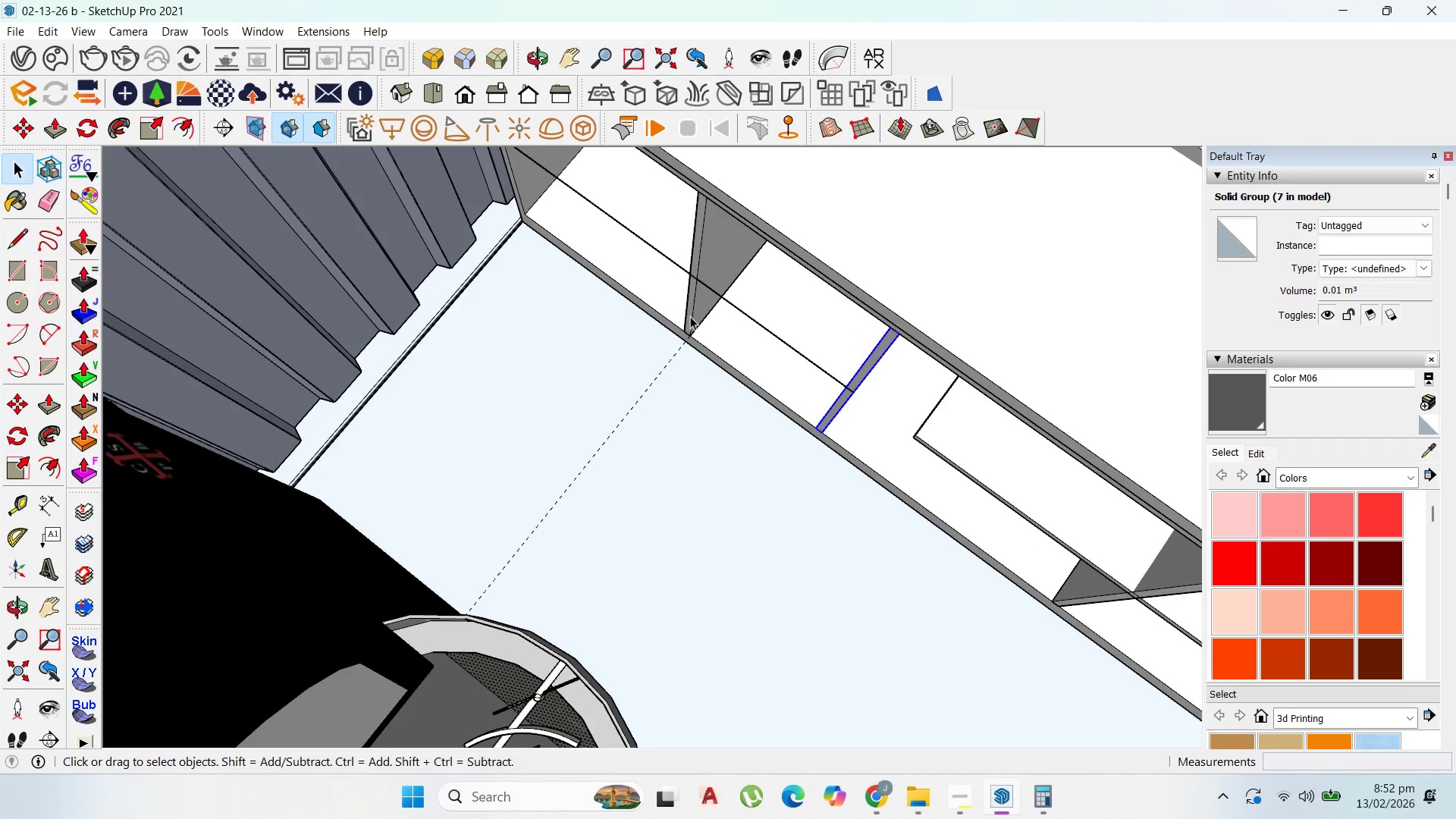 
left_click([690, 316])
 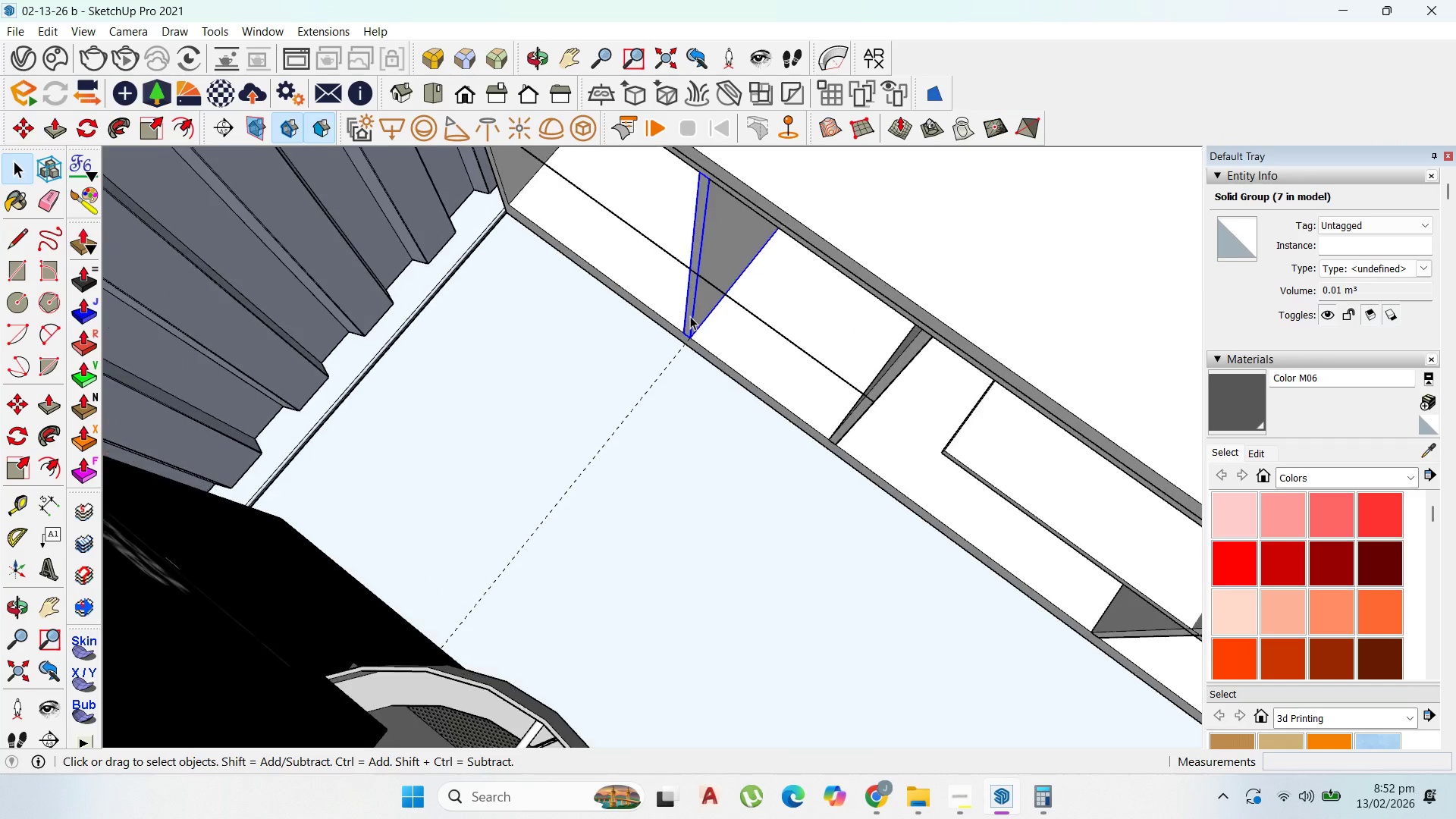 
scroll: coordinate [689, 318], scroll_direction: up, amount: 2.0
 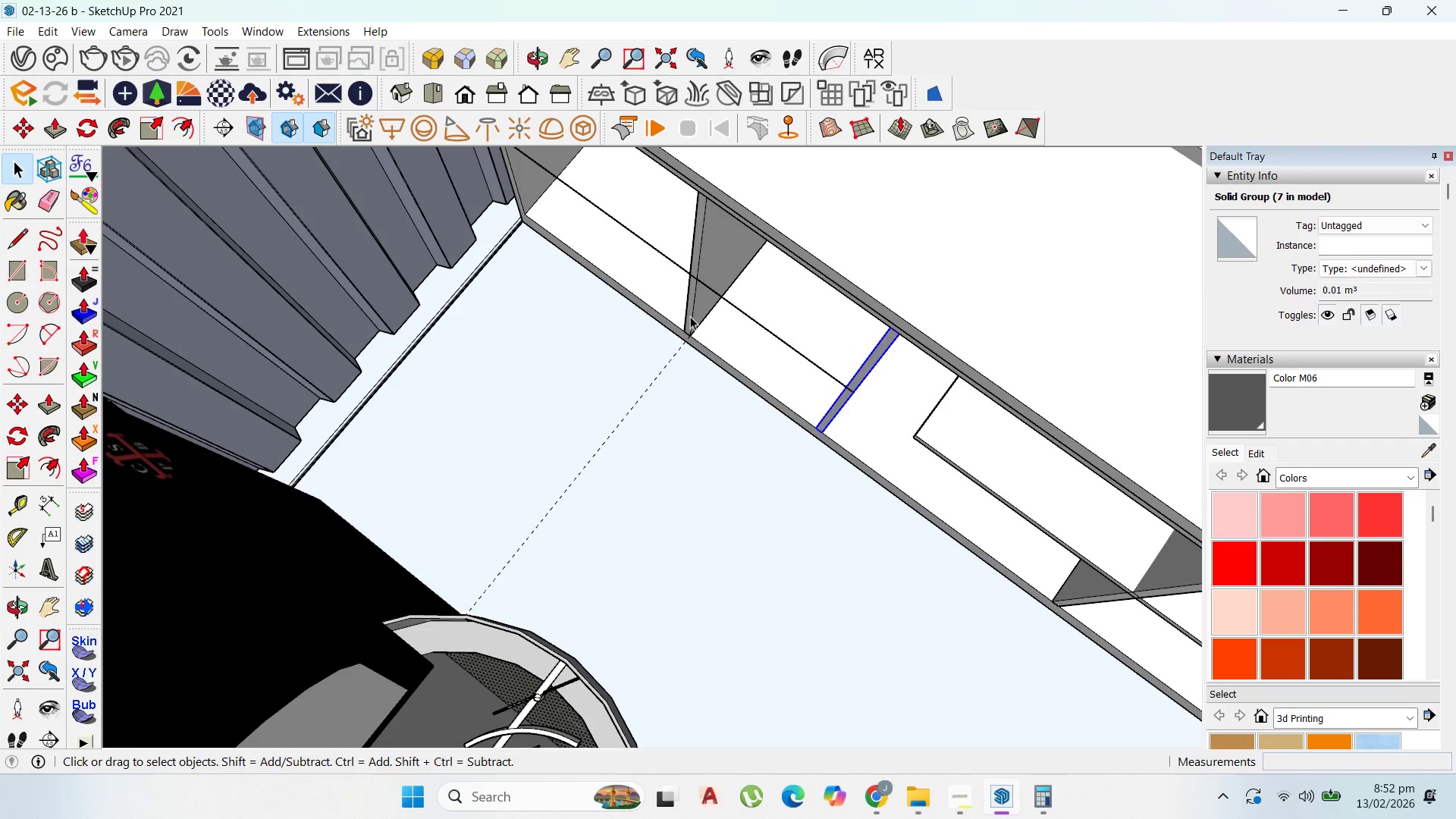 
key(M)
 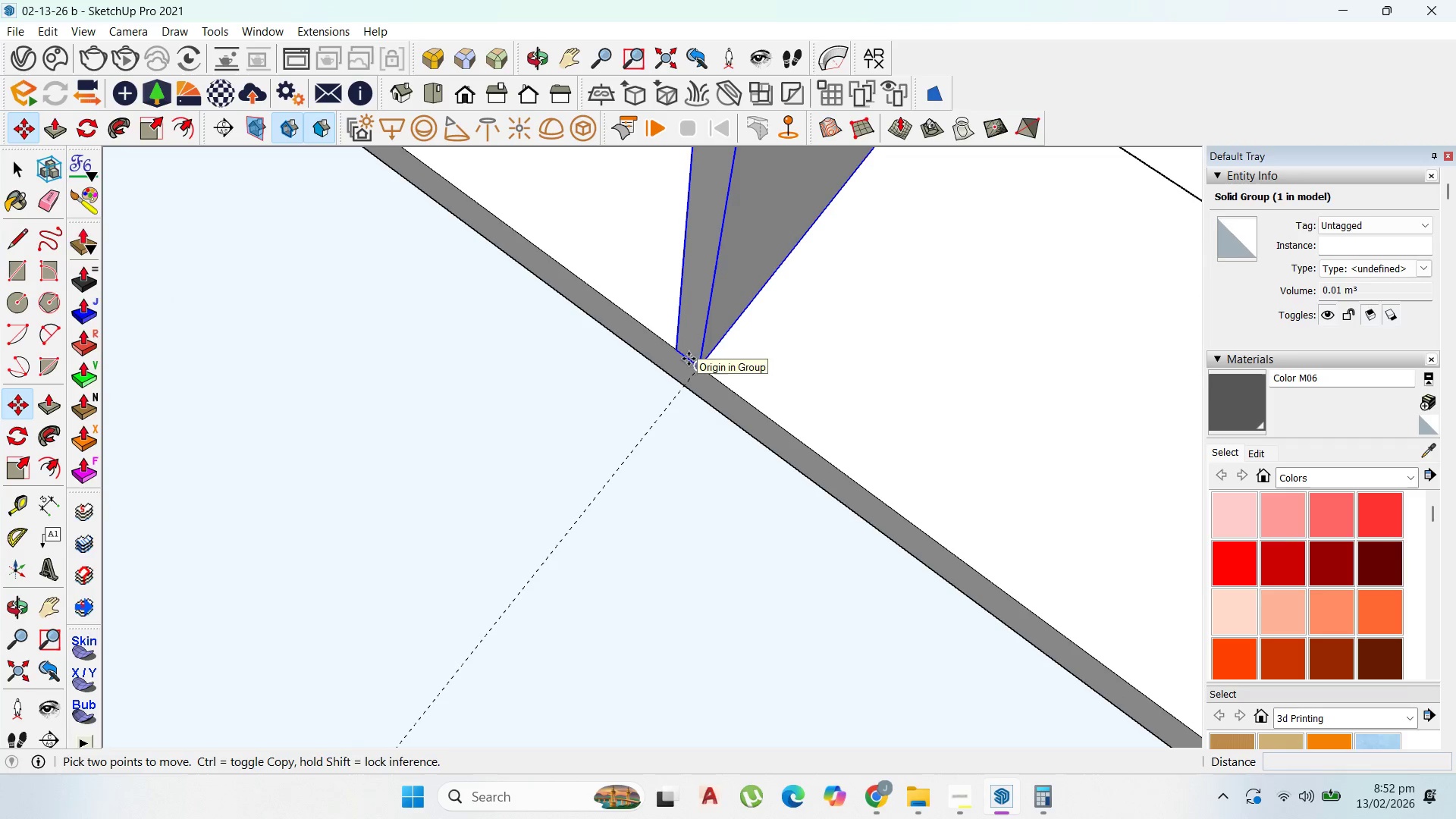 
scroll: coordinate [681, 344], scroll_direction: up, amount: 14.0
 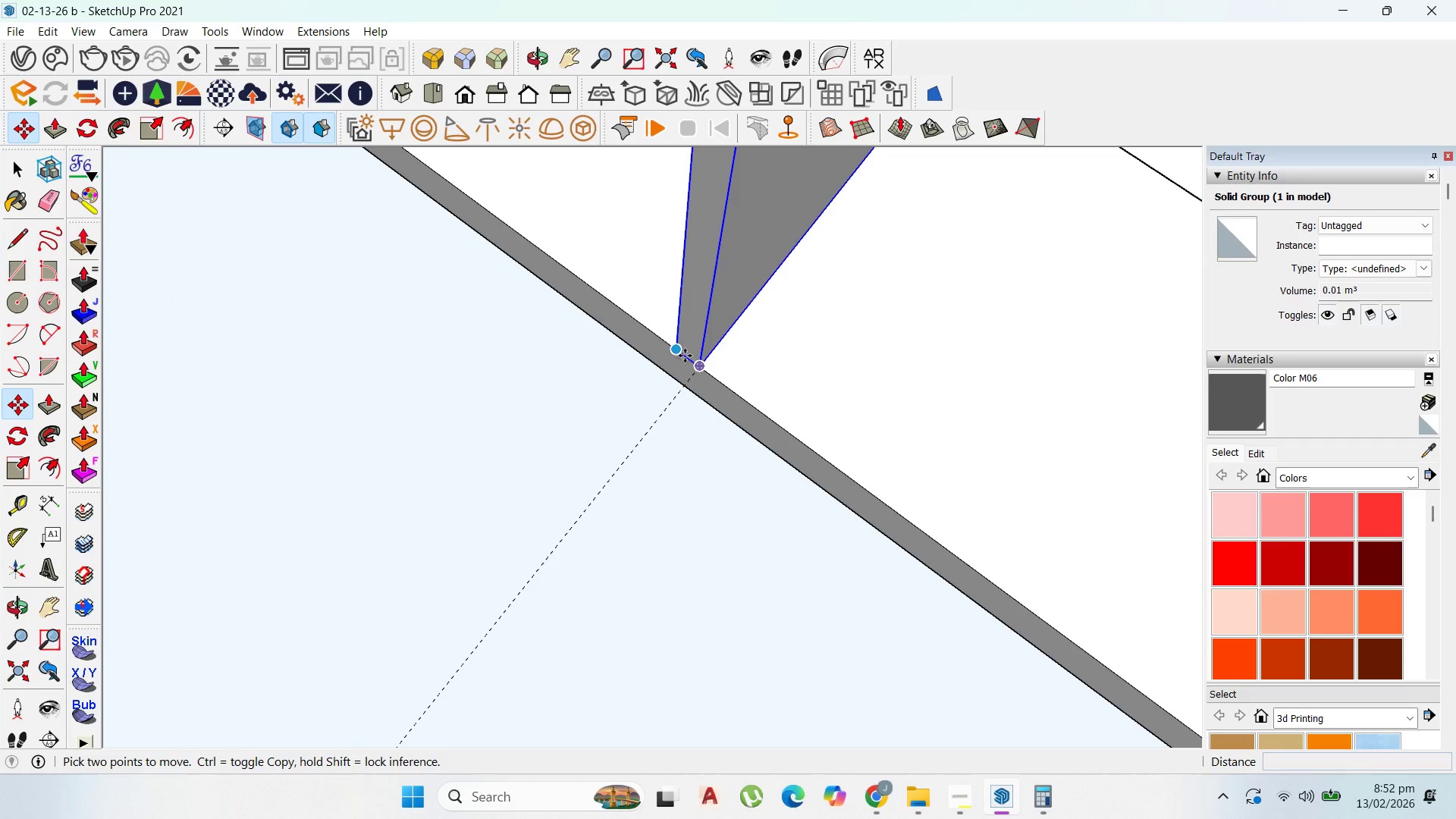 
left_click([688, 359])
 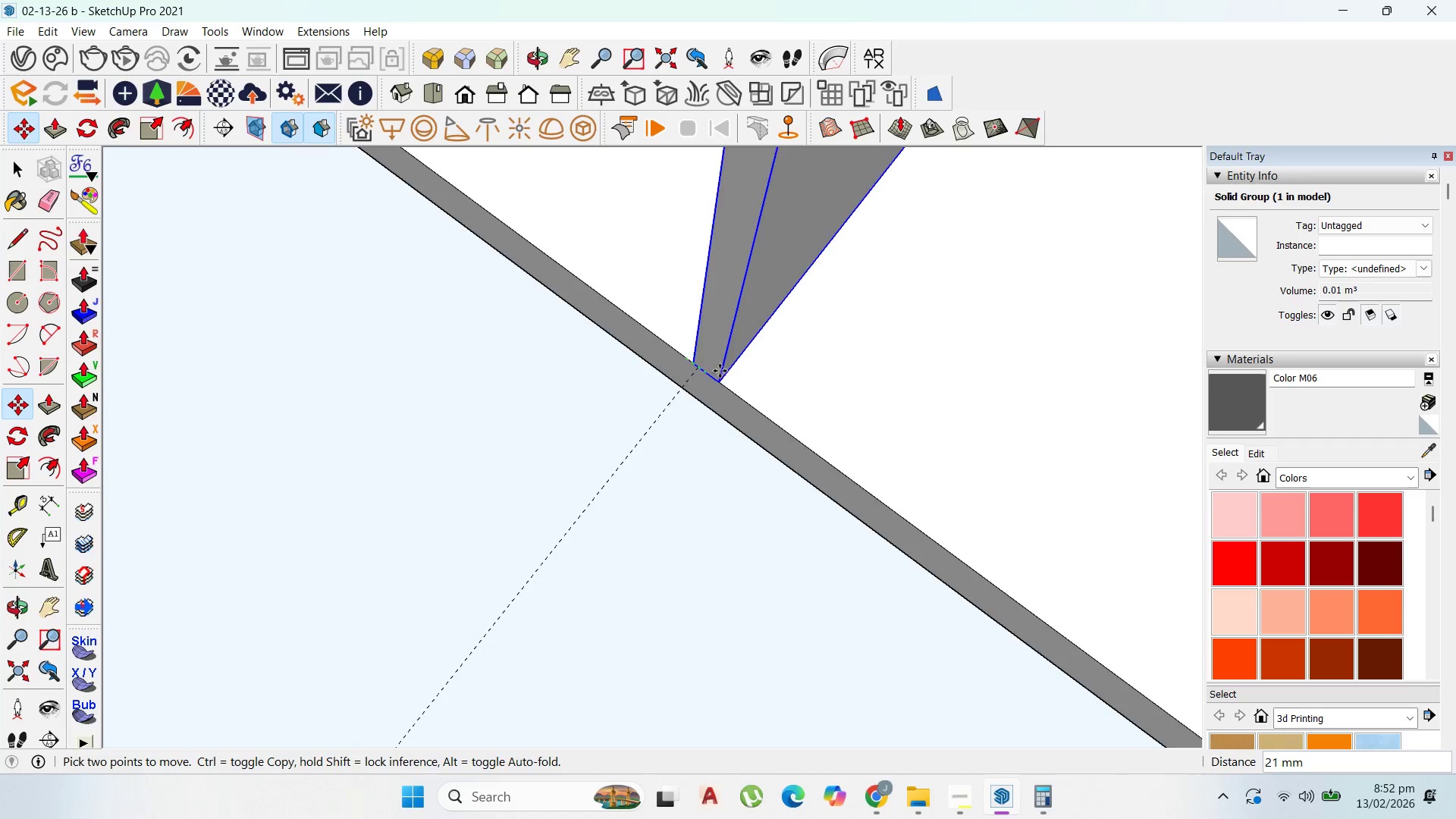 
scroll: coordinate [723, 375], scroll_direction: down, amount: 12.0
 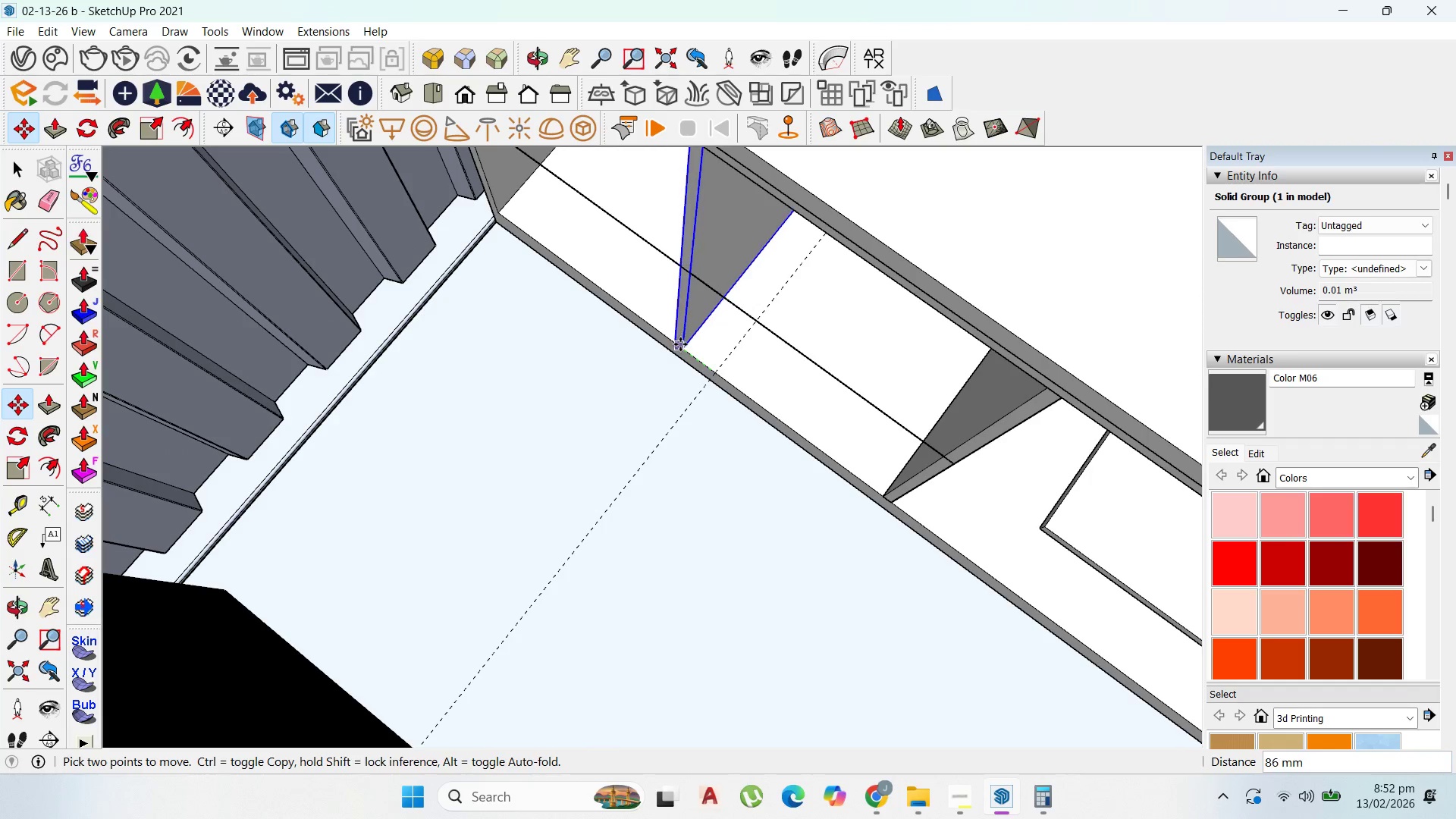 
hold_key(key=ShiftLeft, duration=1.5)
 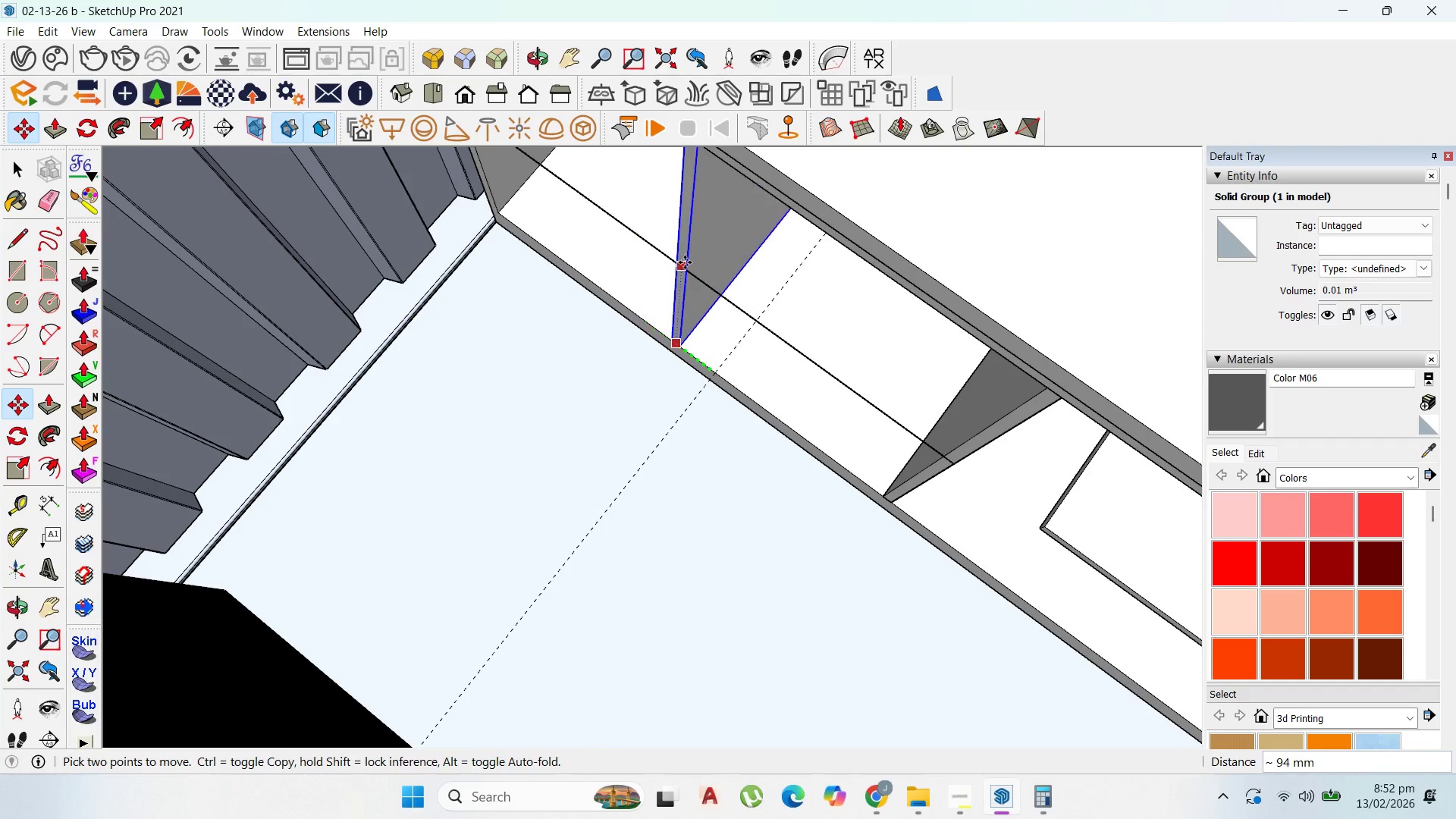 
hold_key(key=ShiftLeft, duration=1.33)
left_click([695, 275])
 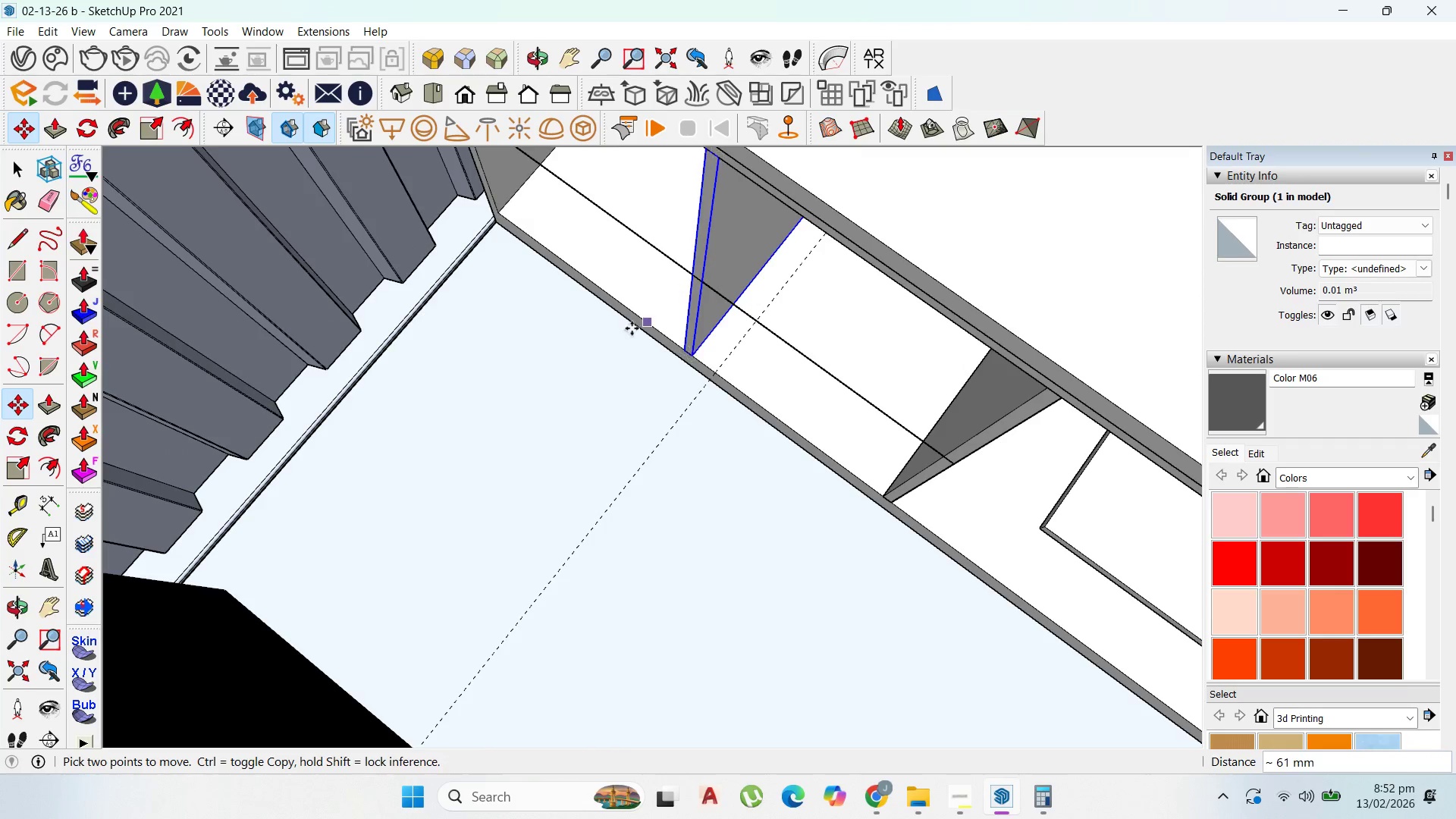 
scroll: coordinate [653, 334], scroll_direction: down, amount: 10.0
 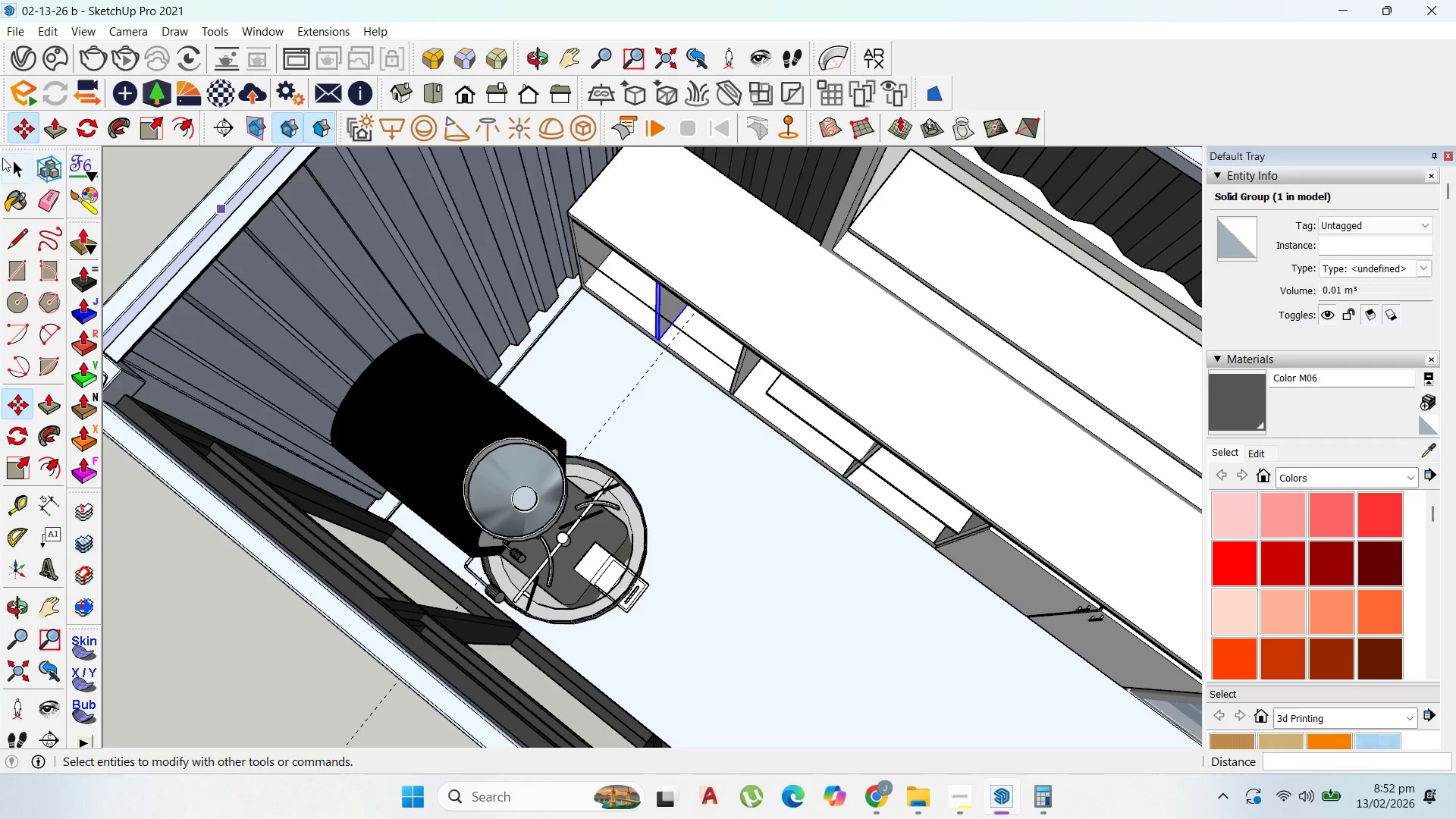 
left_click_drag(start_coordinate=[9, 158], to_coordinate=[17, 158])
 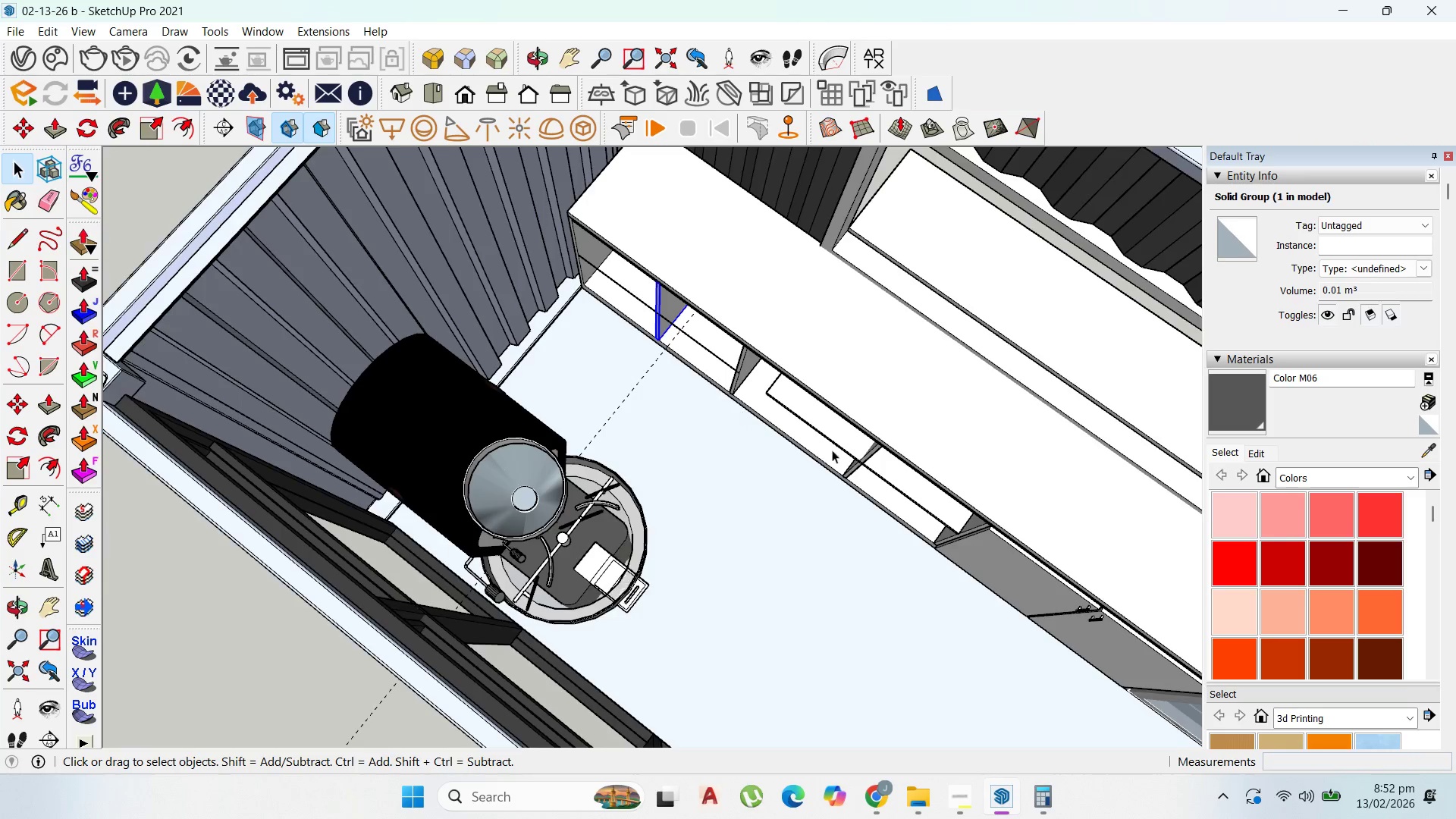 
left_click([1033, 599])
 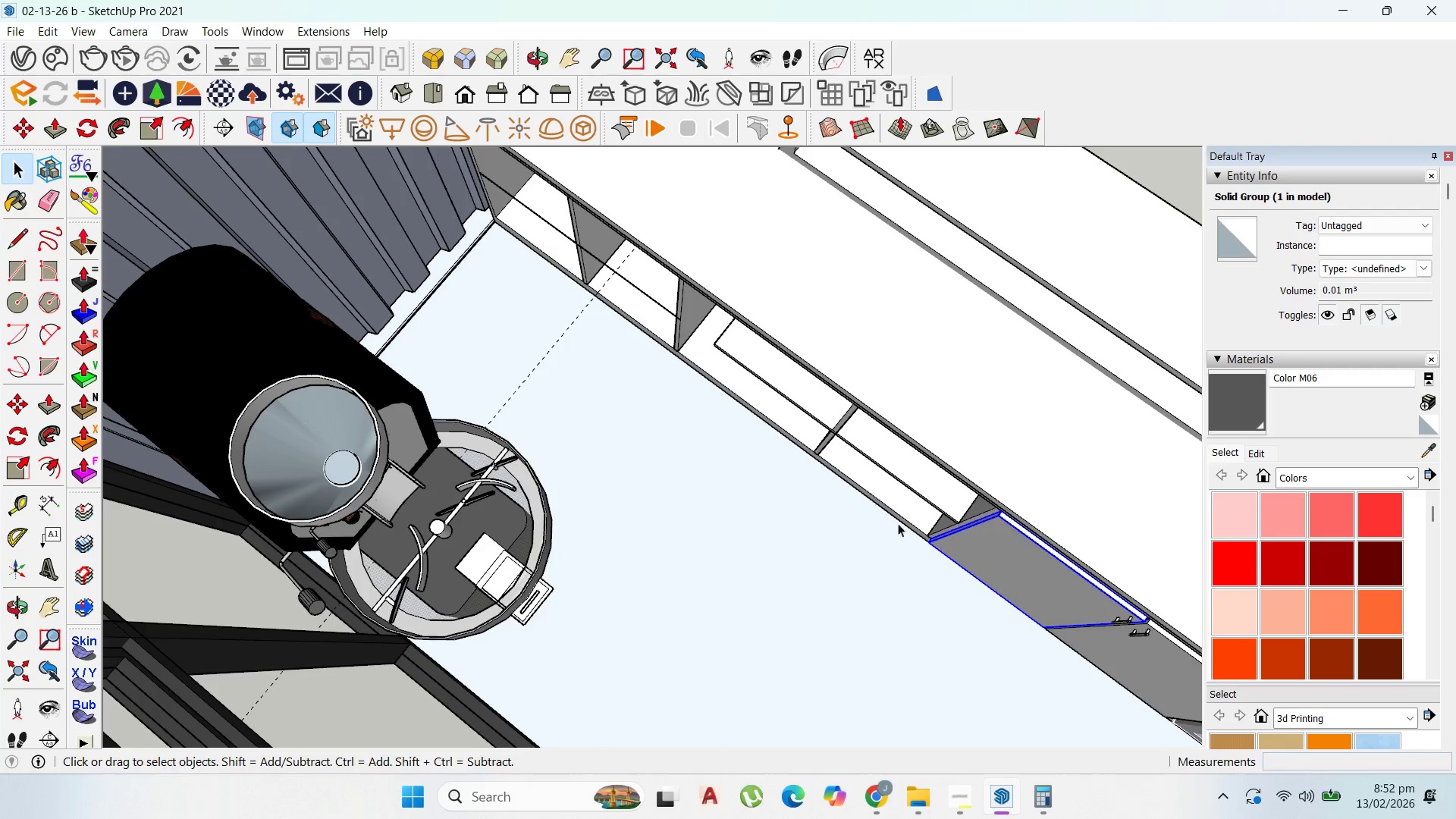 
scroll: coordinate [1033, 598], scroll_direction: up, amount: 2.0
 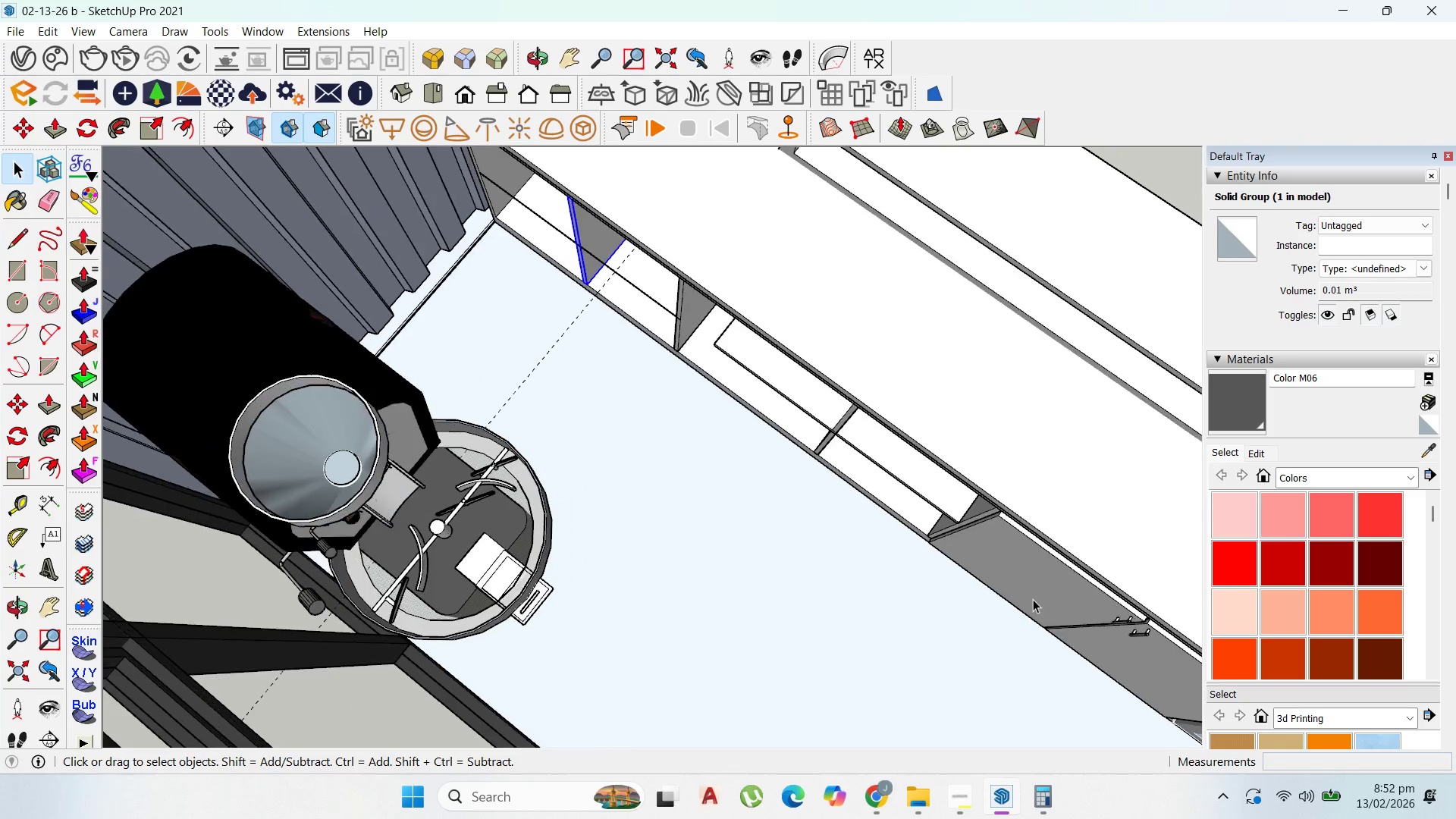 
scroll: coordinate [976, 553], scroll_direction: down, amount: 1.0
 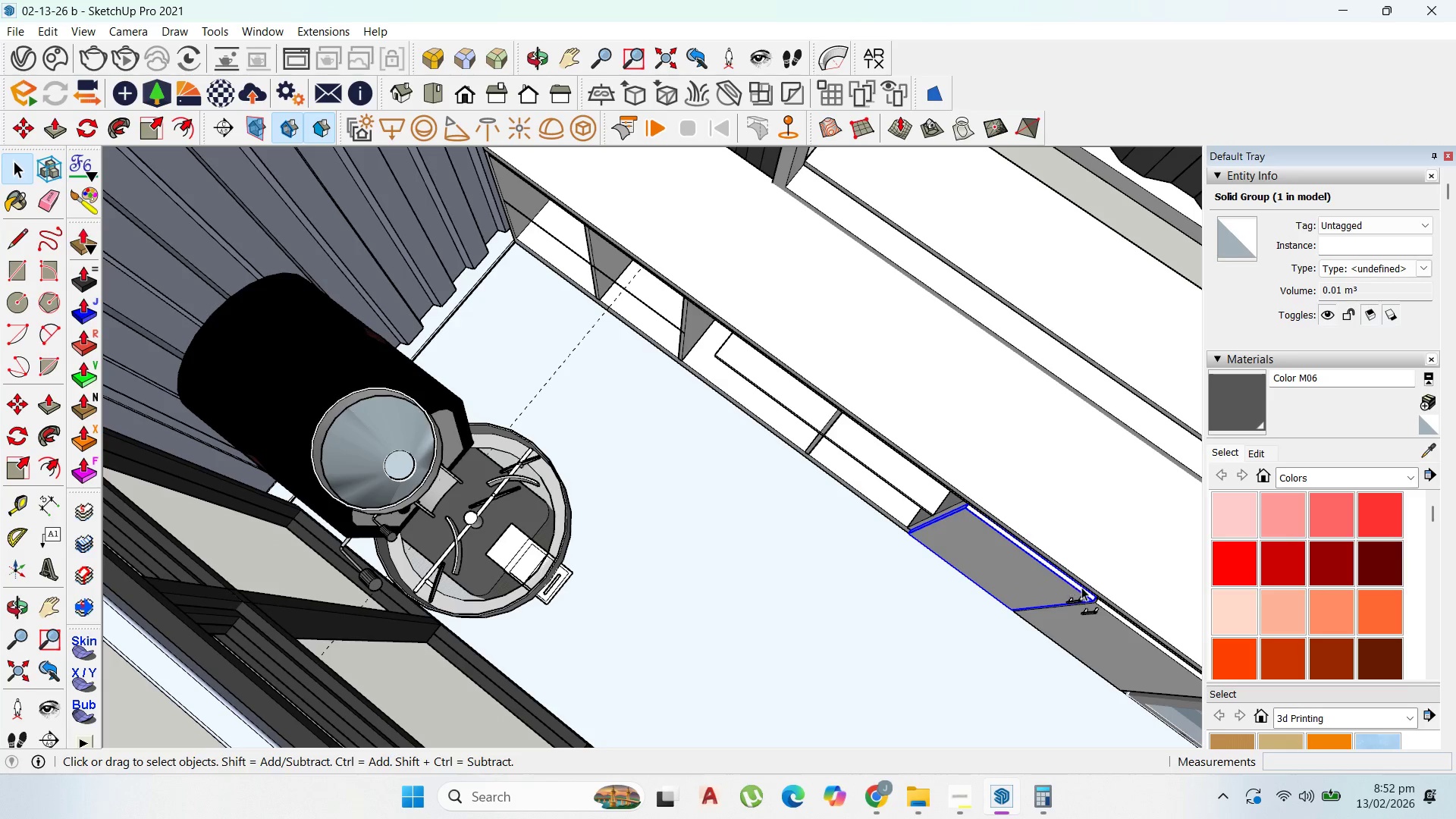 
left_click([1079, 601])
 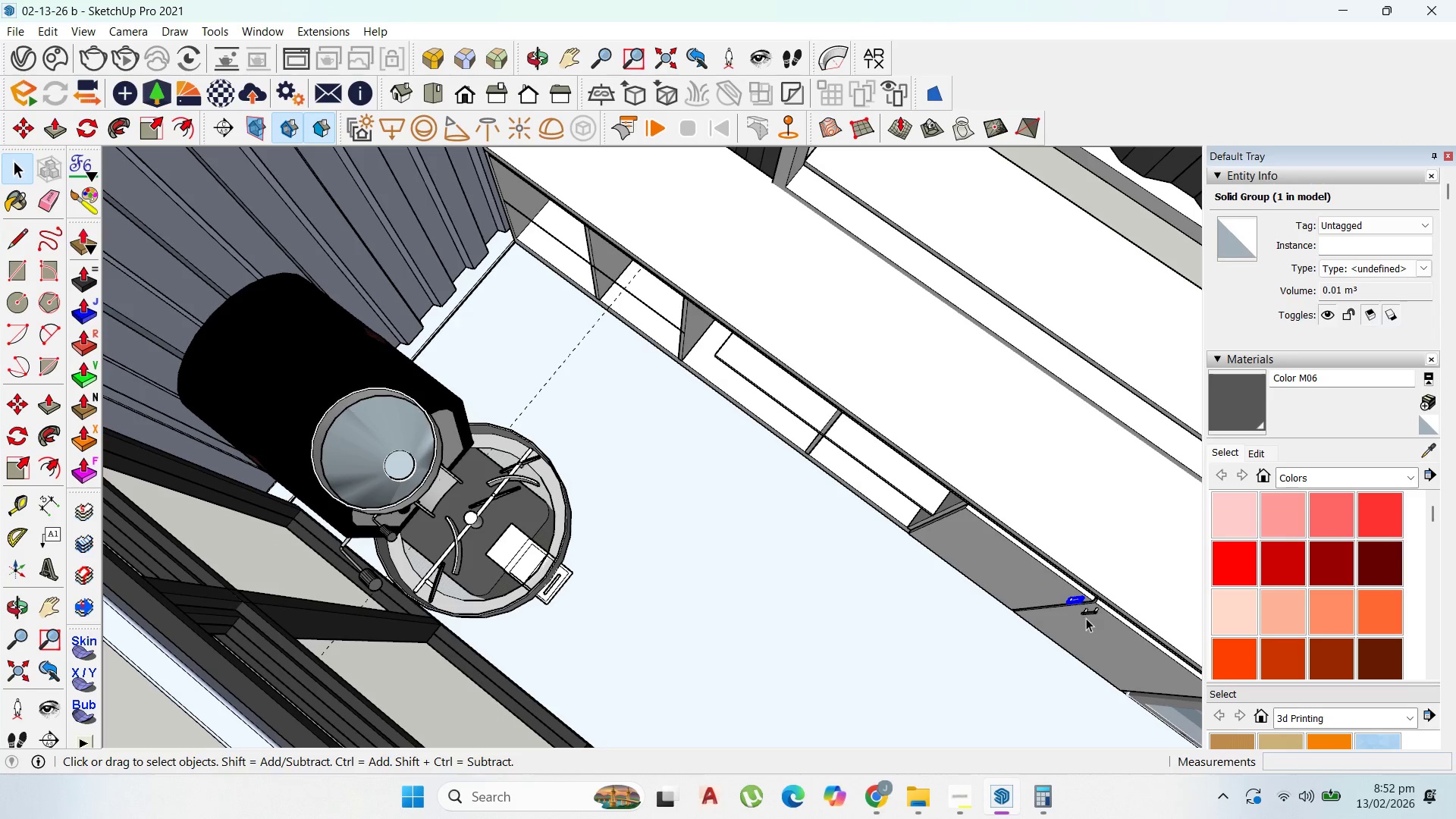 
left_click([1087, 616])
 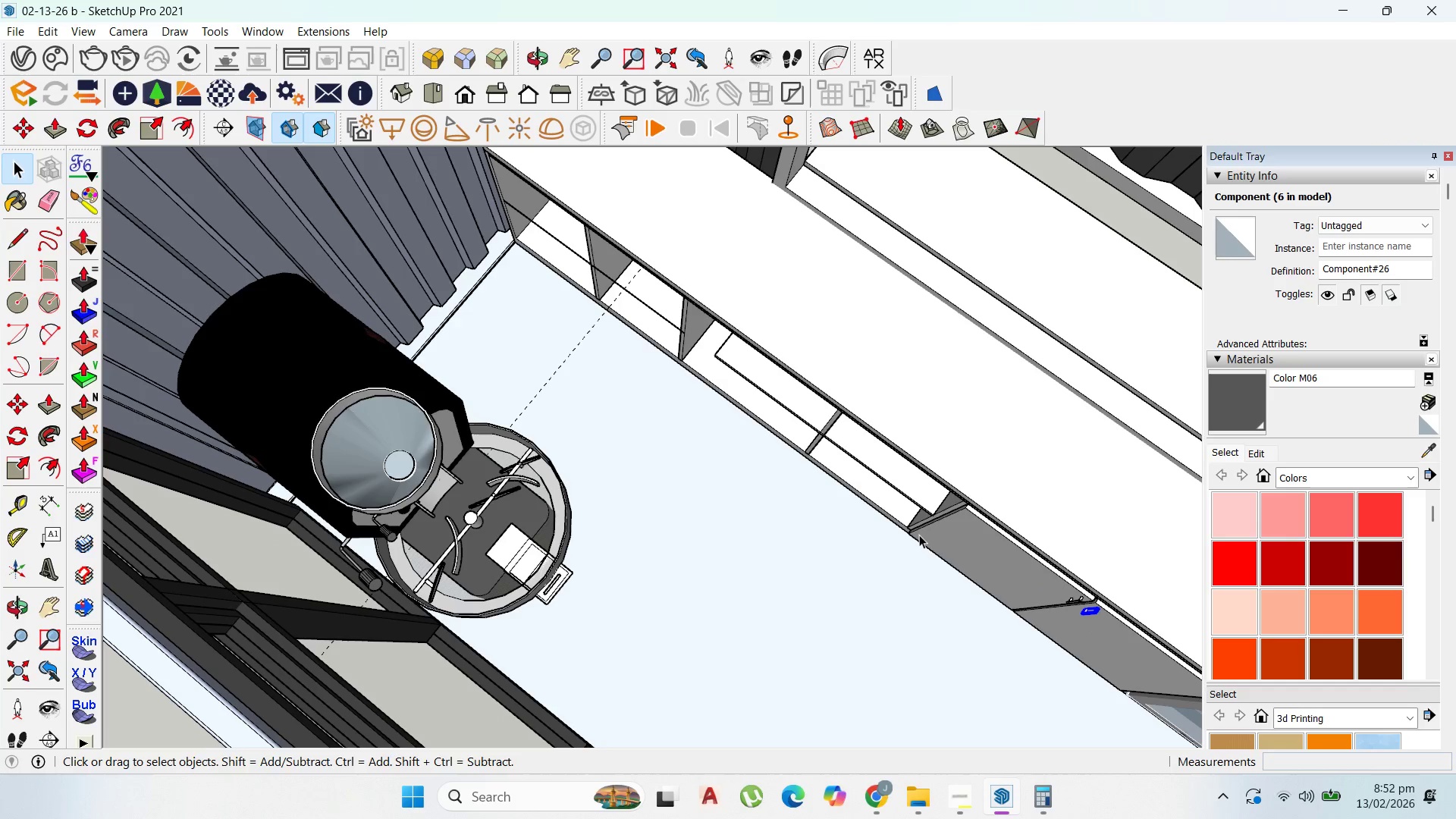 
left_click([930, 540])
 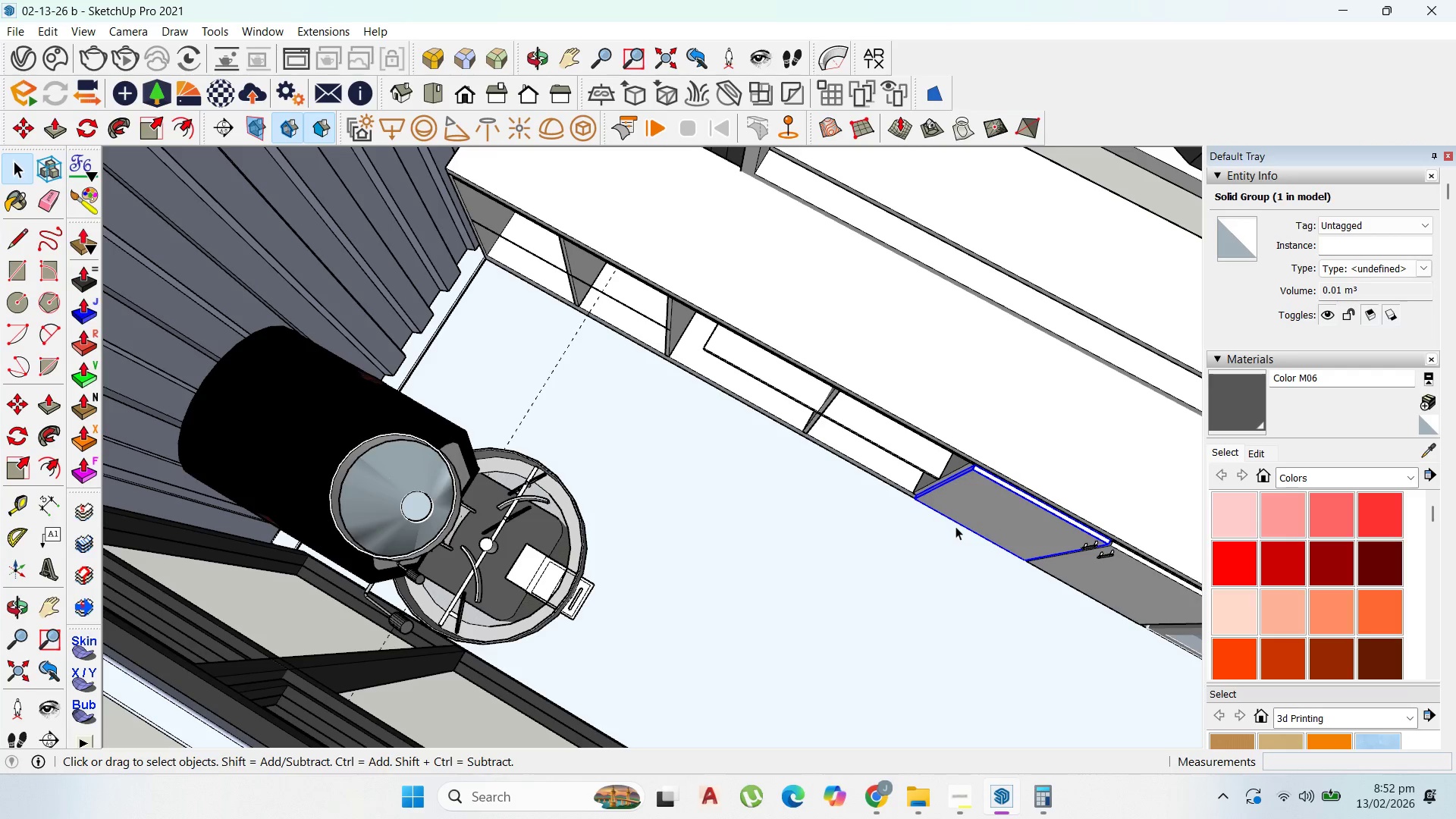 
key(M)
 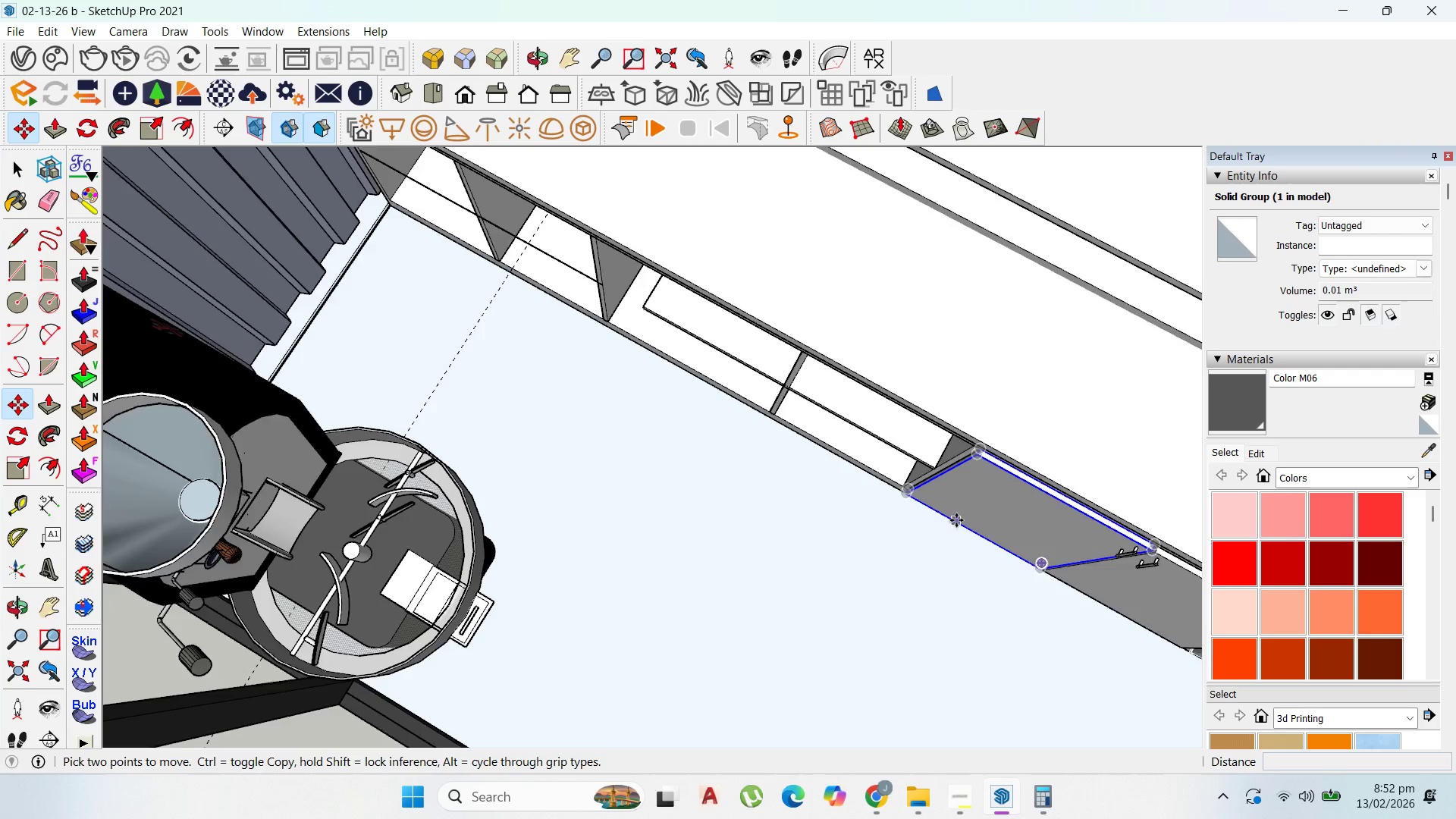 
scroll: coordinate [905, 493], scroll_direction: up, amount: 12.0
 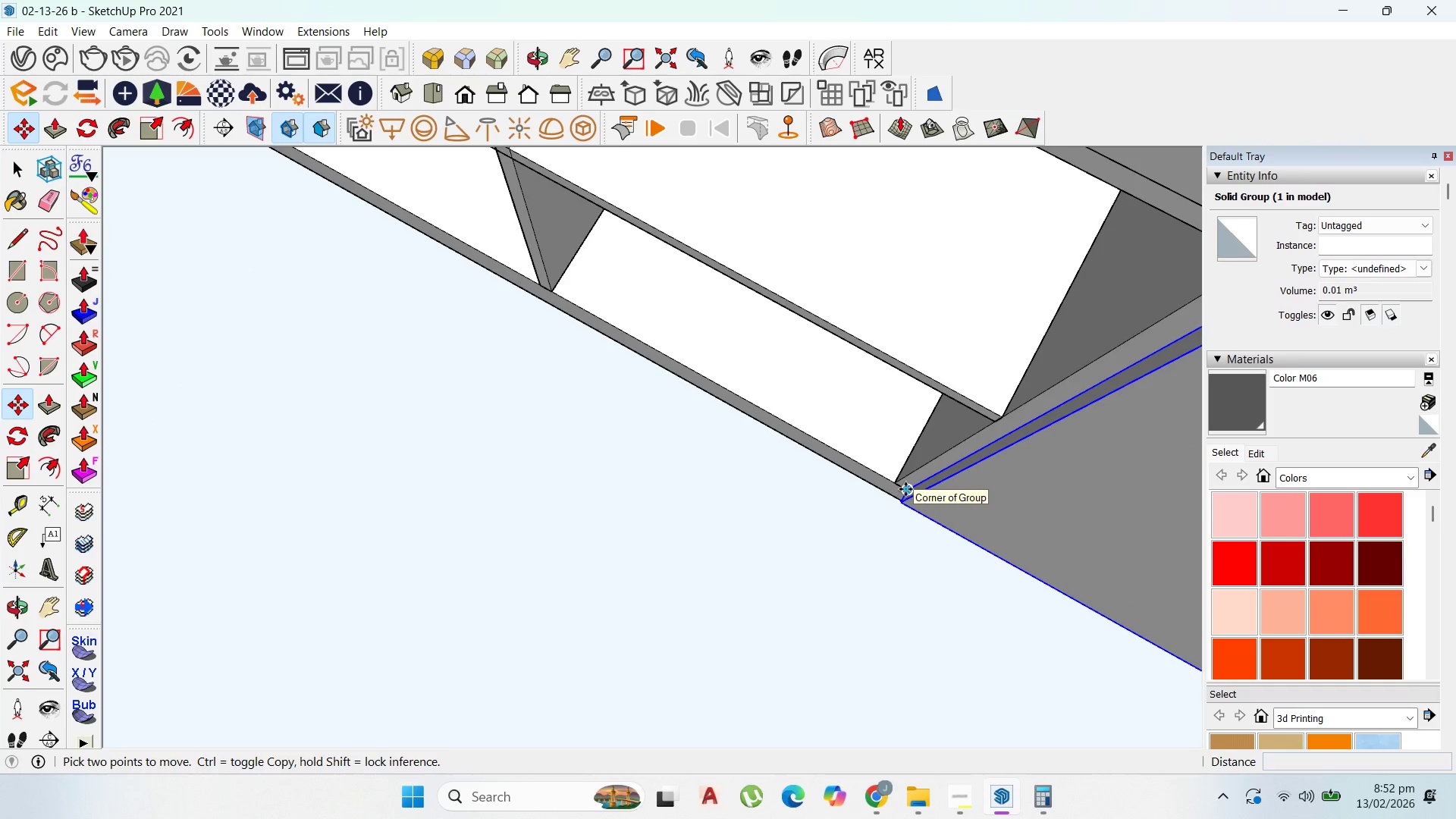 
key(Control+ControlLeft)
 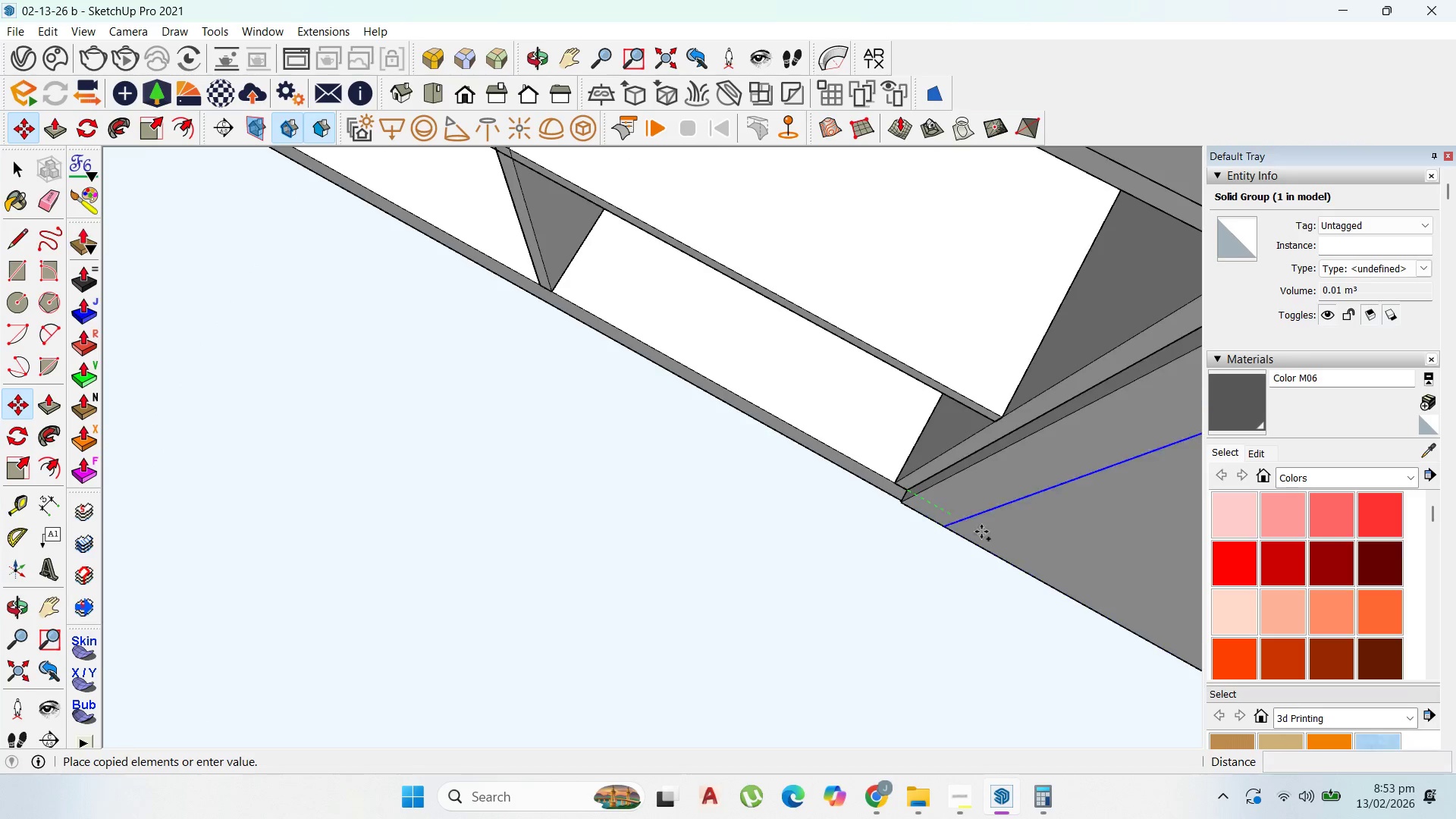 
scroll: coordinate [598, 347], scroll_direction: down, amount: 11.0
 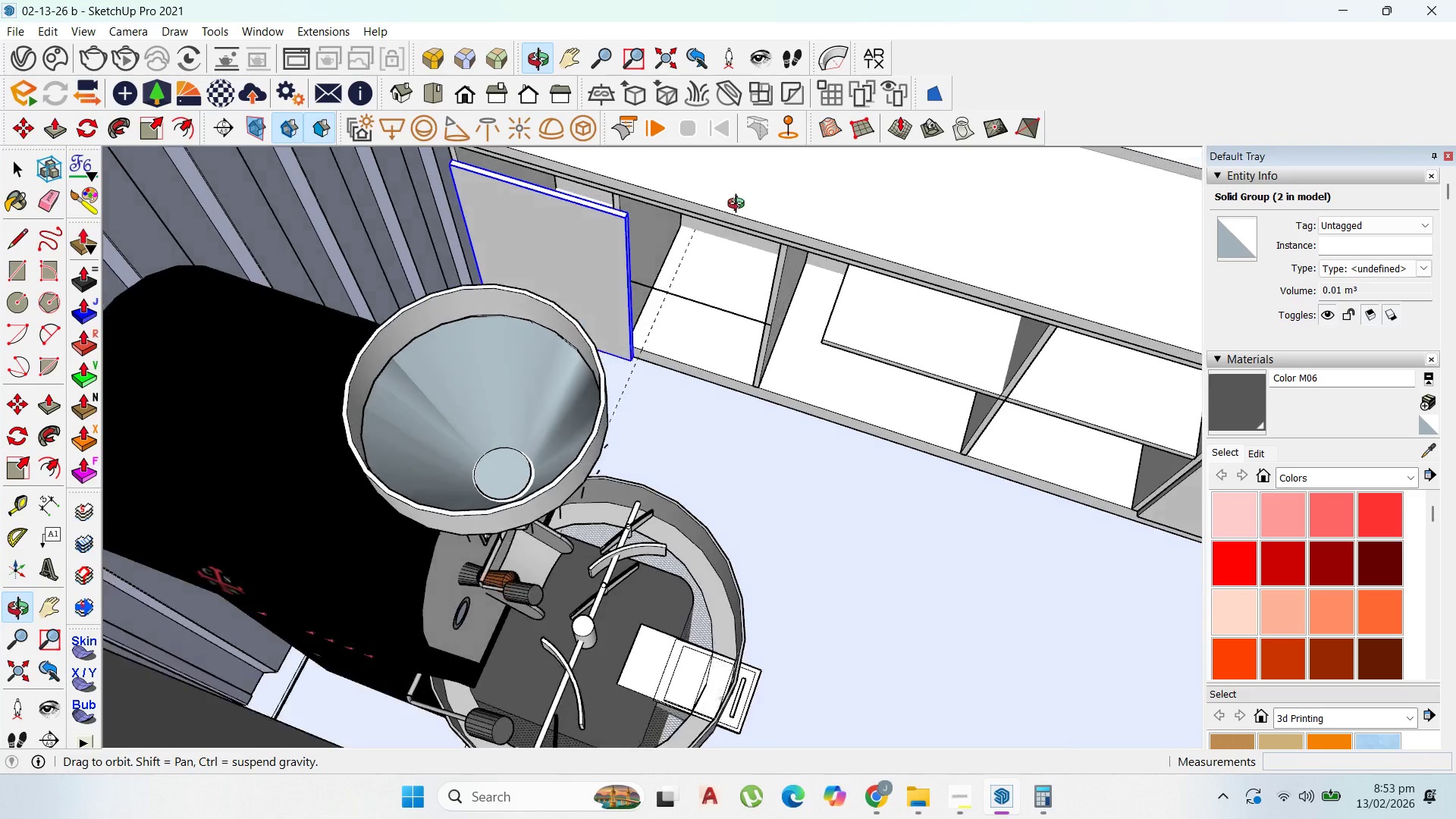 
scroll: coordinate [662, 221], scroll_direction: up, amount: 2.0
 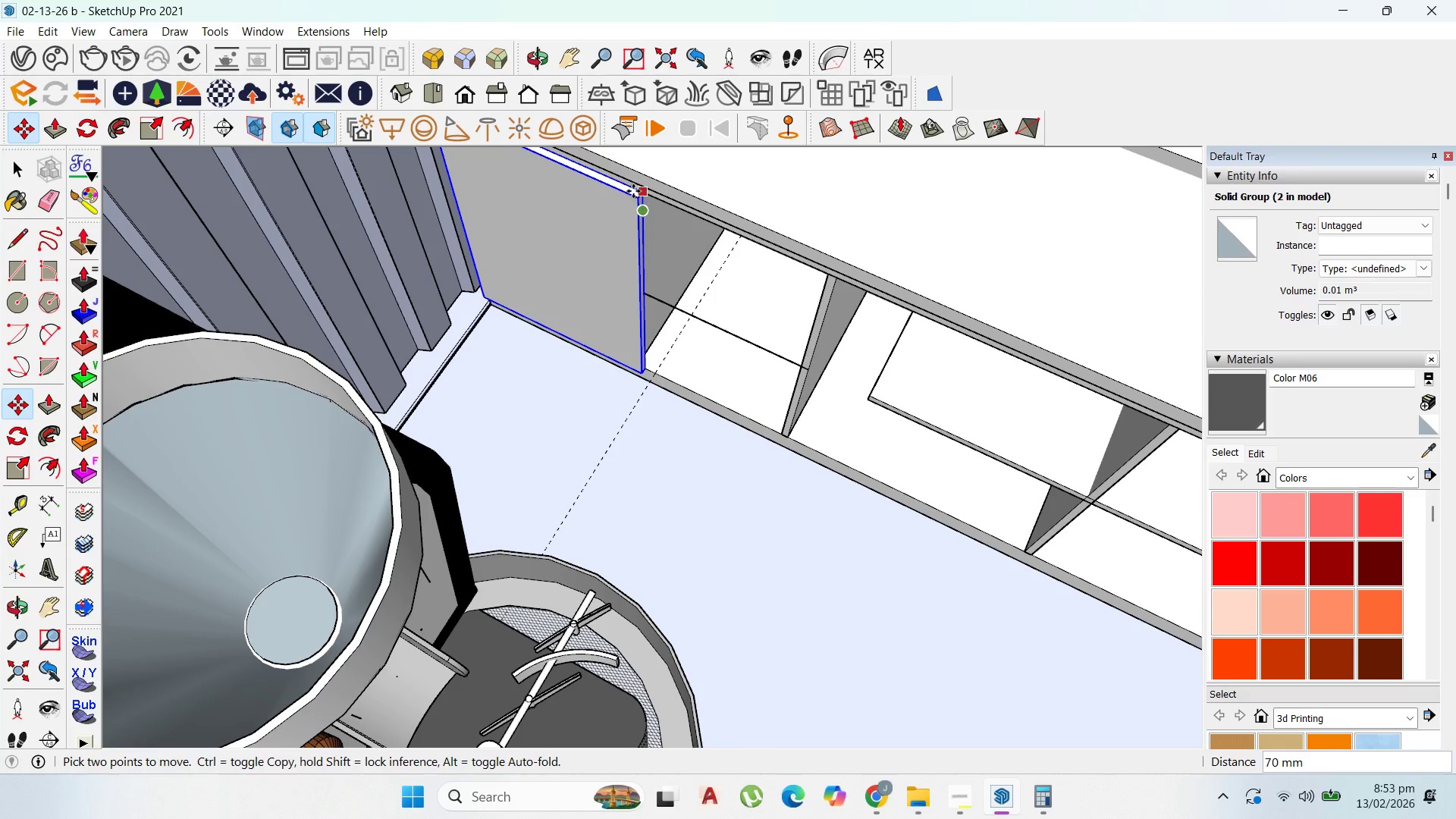 
left_click([633, 191])
 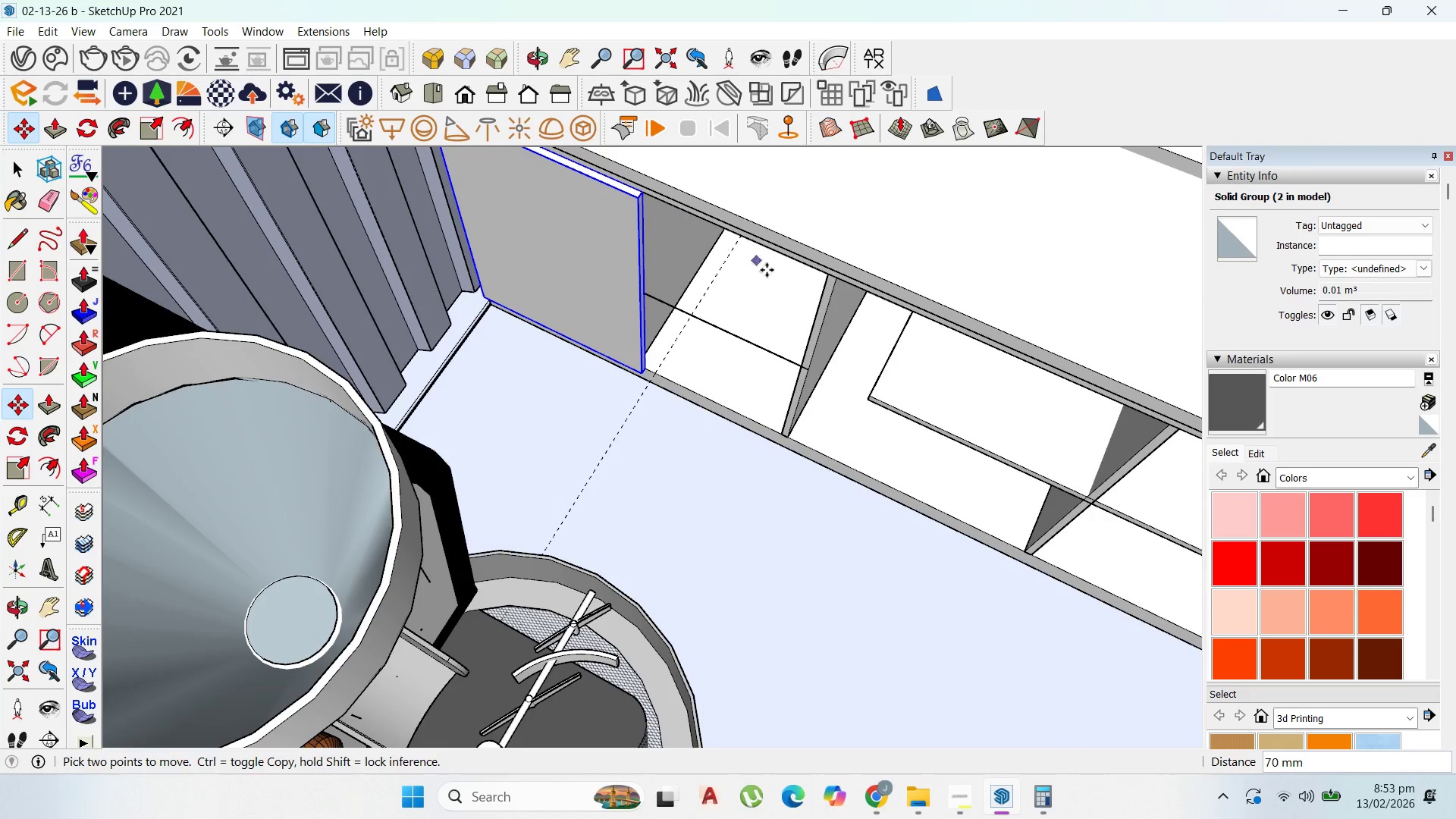 
scroll: coordinate [623, 221], scroll_direction: down, amount: 1.0
 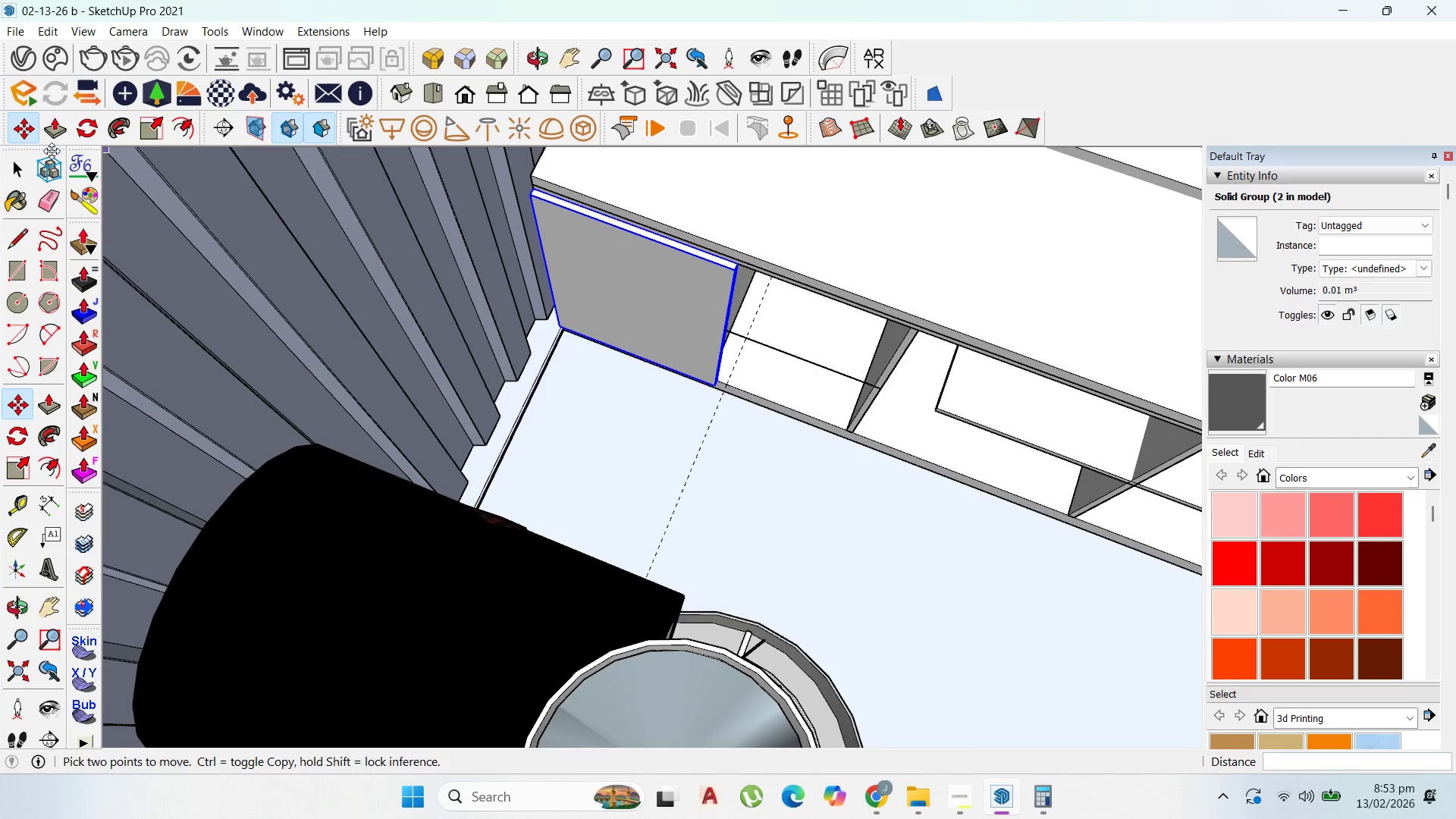 
left_click([15, 162])
 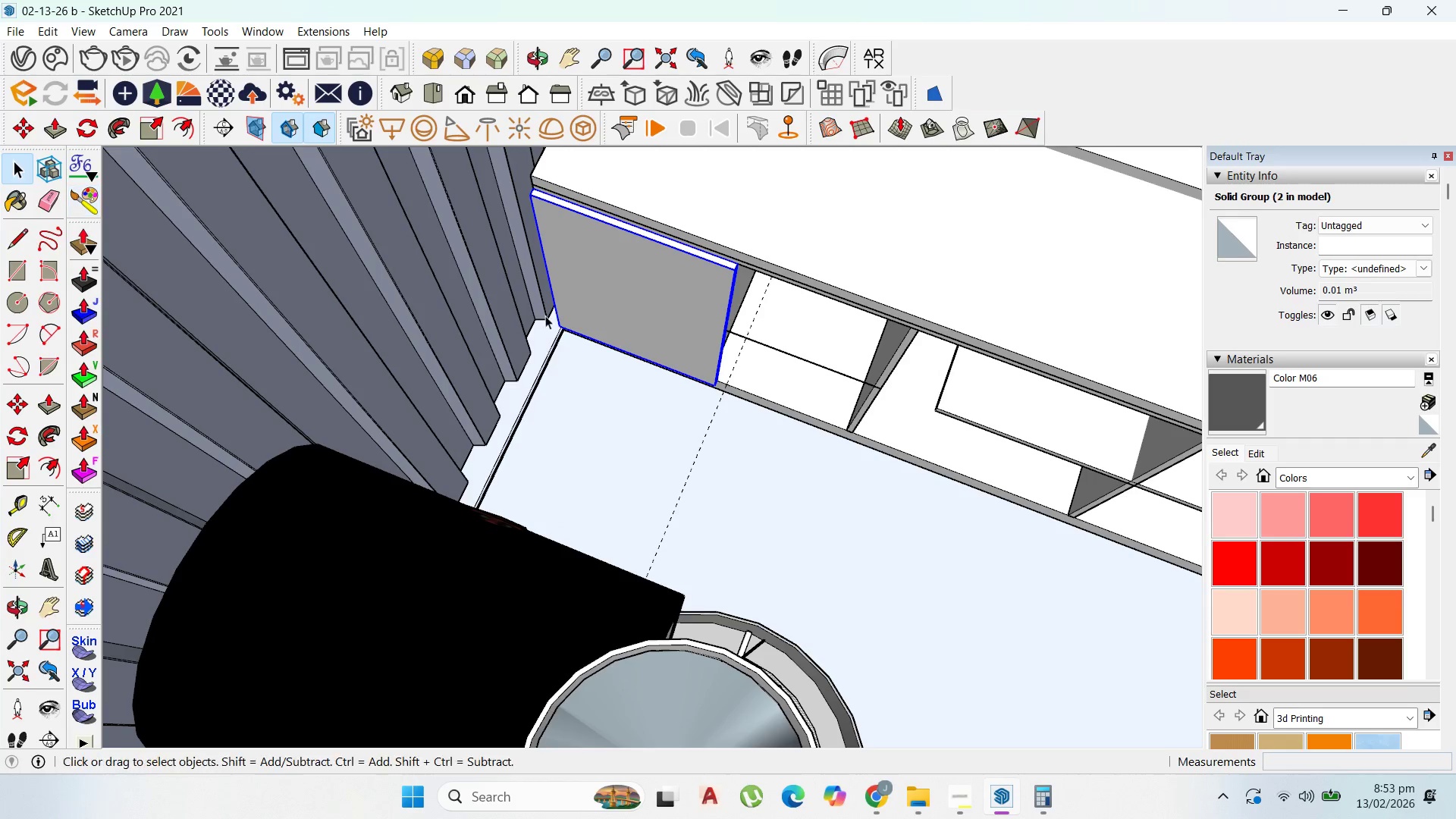 
scroll: coordinate [612, 320], scroll_direction: up, amount: 2.0
 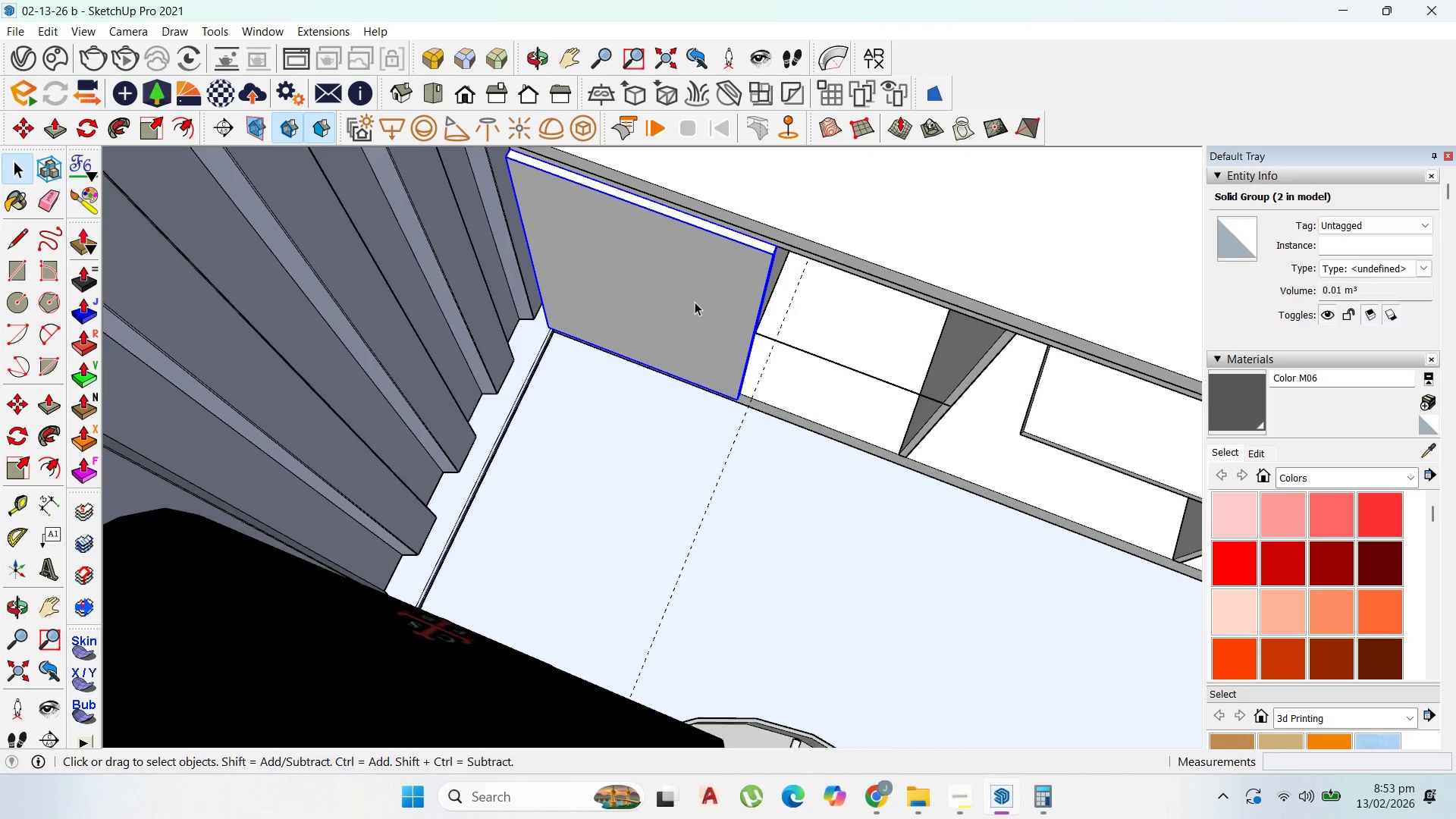 
triple_click([695, 302])
 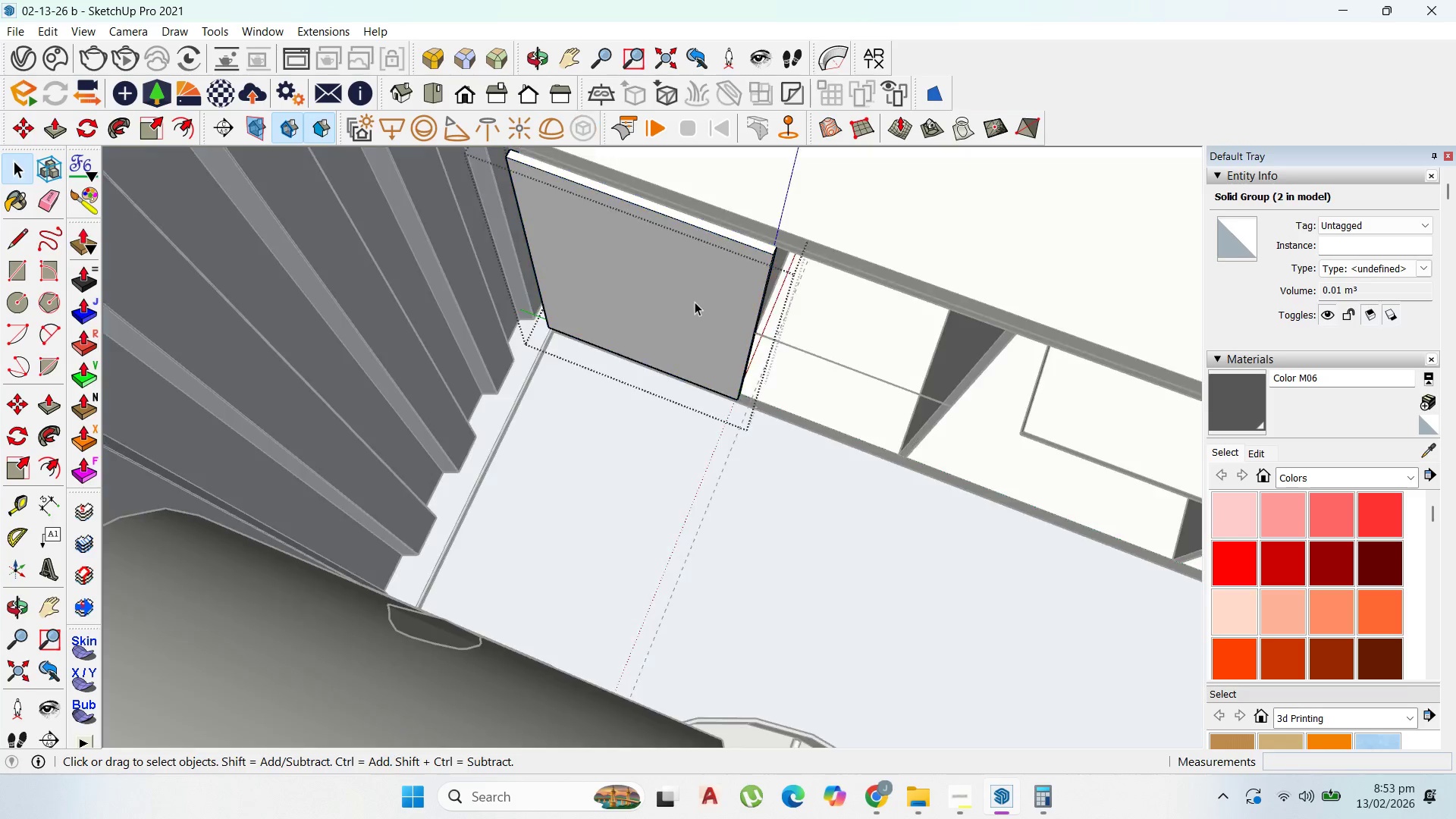 
triple_click([695, 302])
 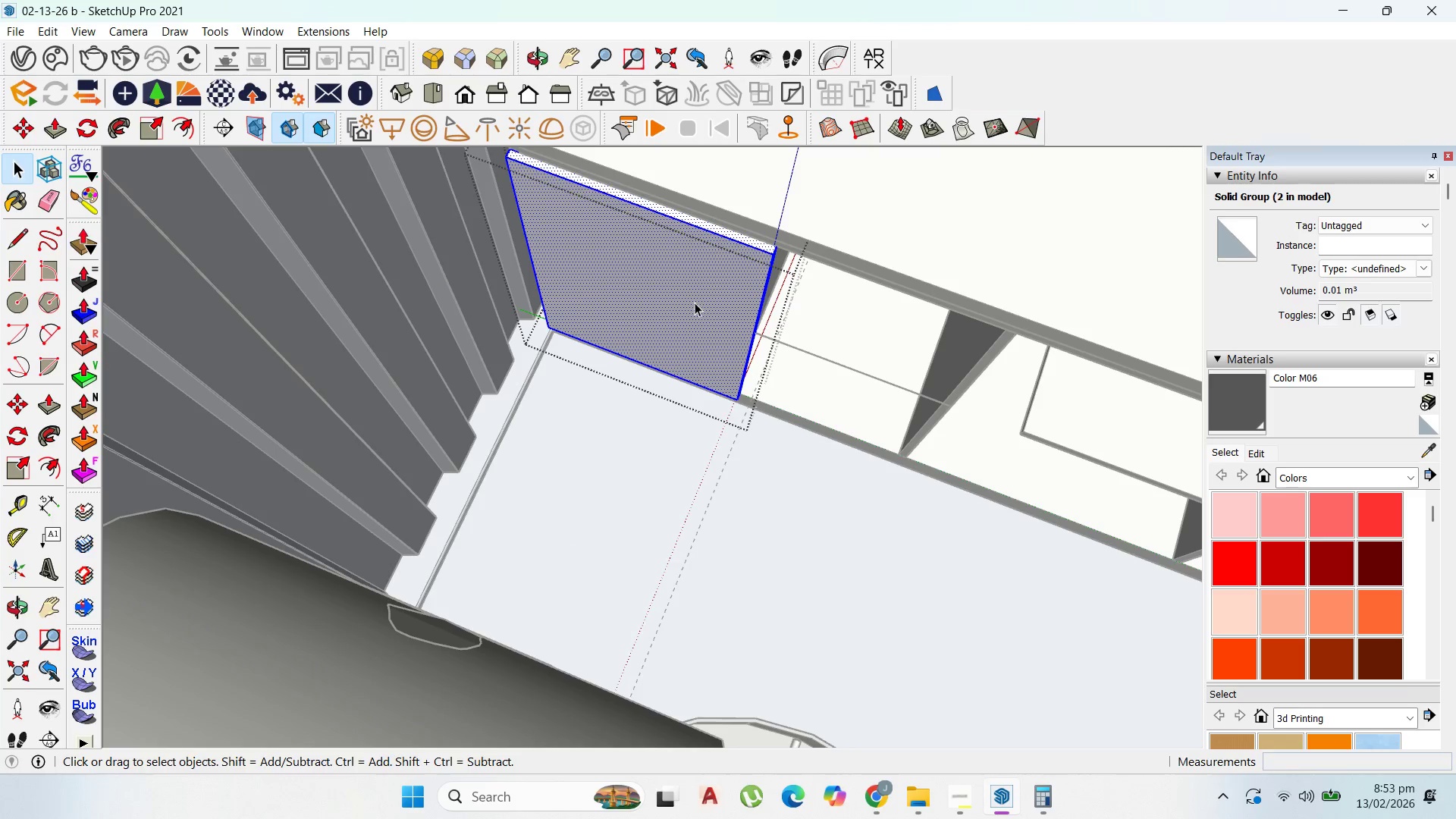 
triple_click([695, 303])
 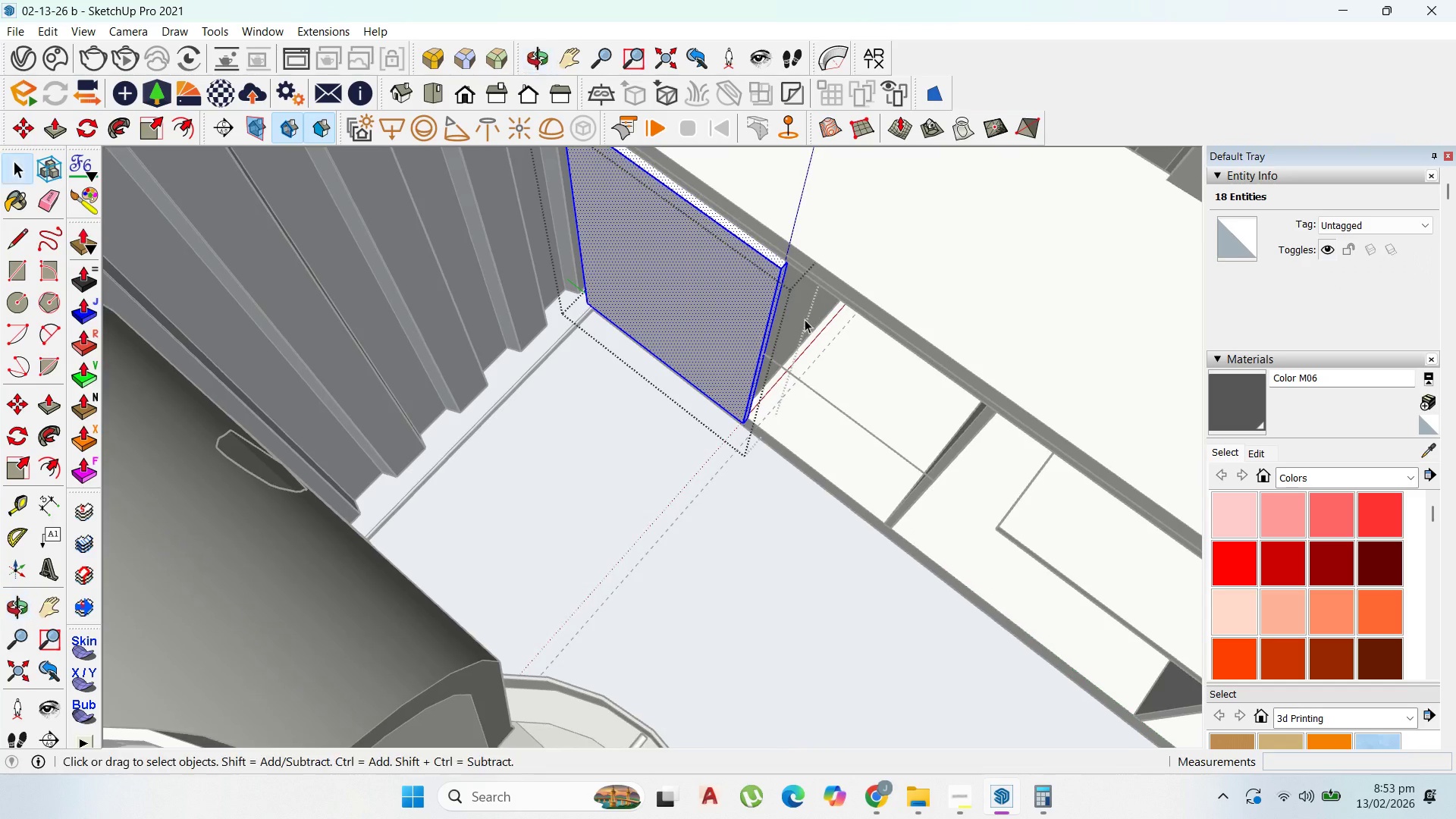 
key(P)
 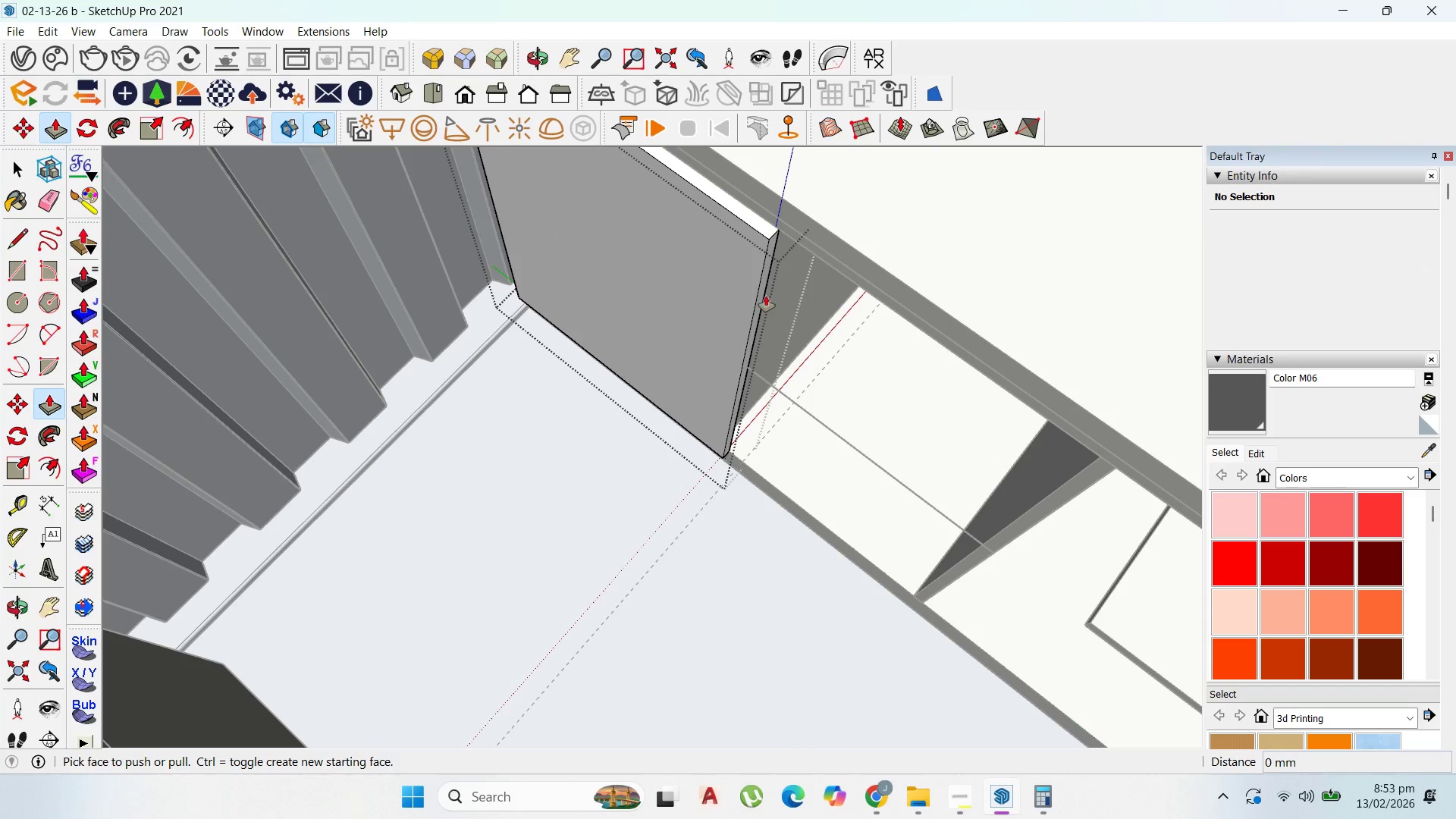 
scroll: coordinate [801, 322], scroll_direction: up, amount: 3.0
 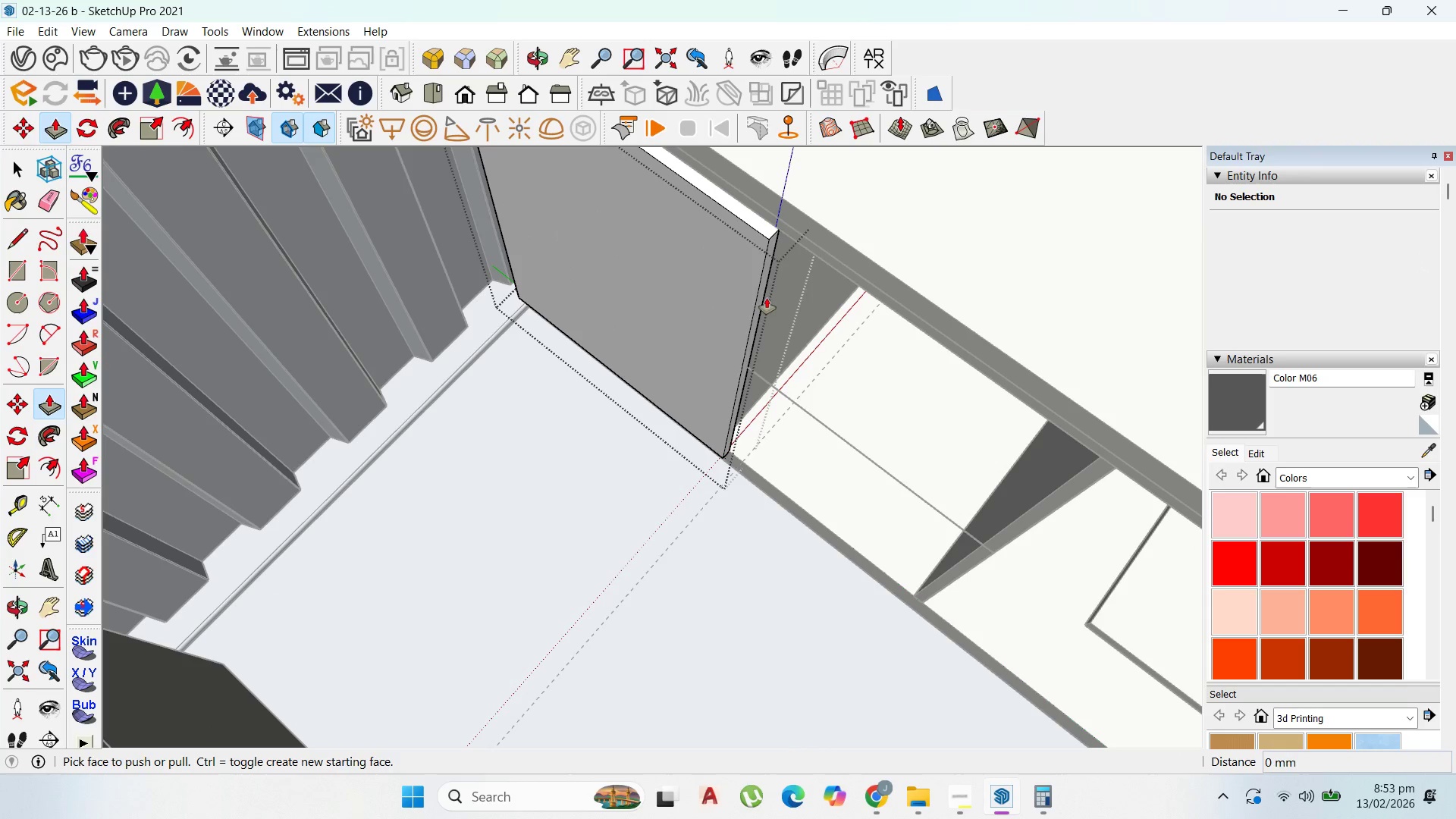 
left_click_drag(start_coordinate=[764, 293], to_coordinate=[751, 221])
 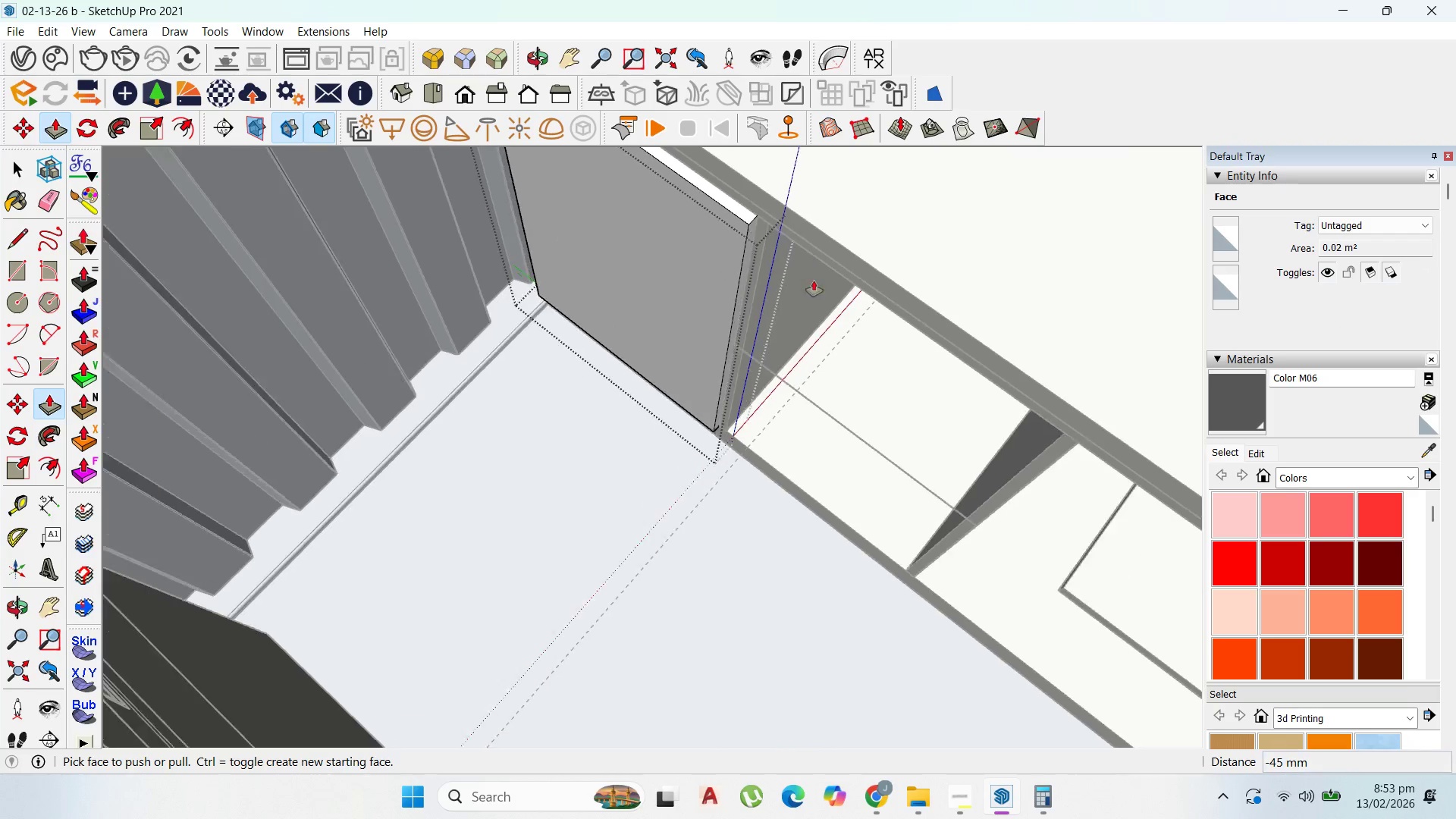 
scroll: coordinate [645, 316], scroll_direction: down, amount: 8.0
 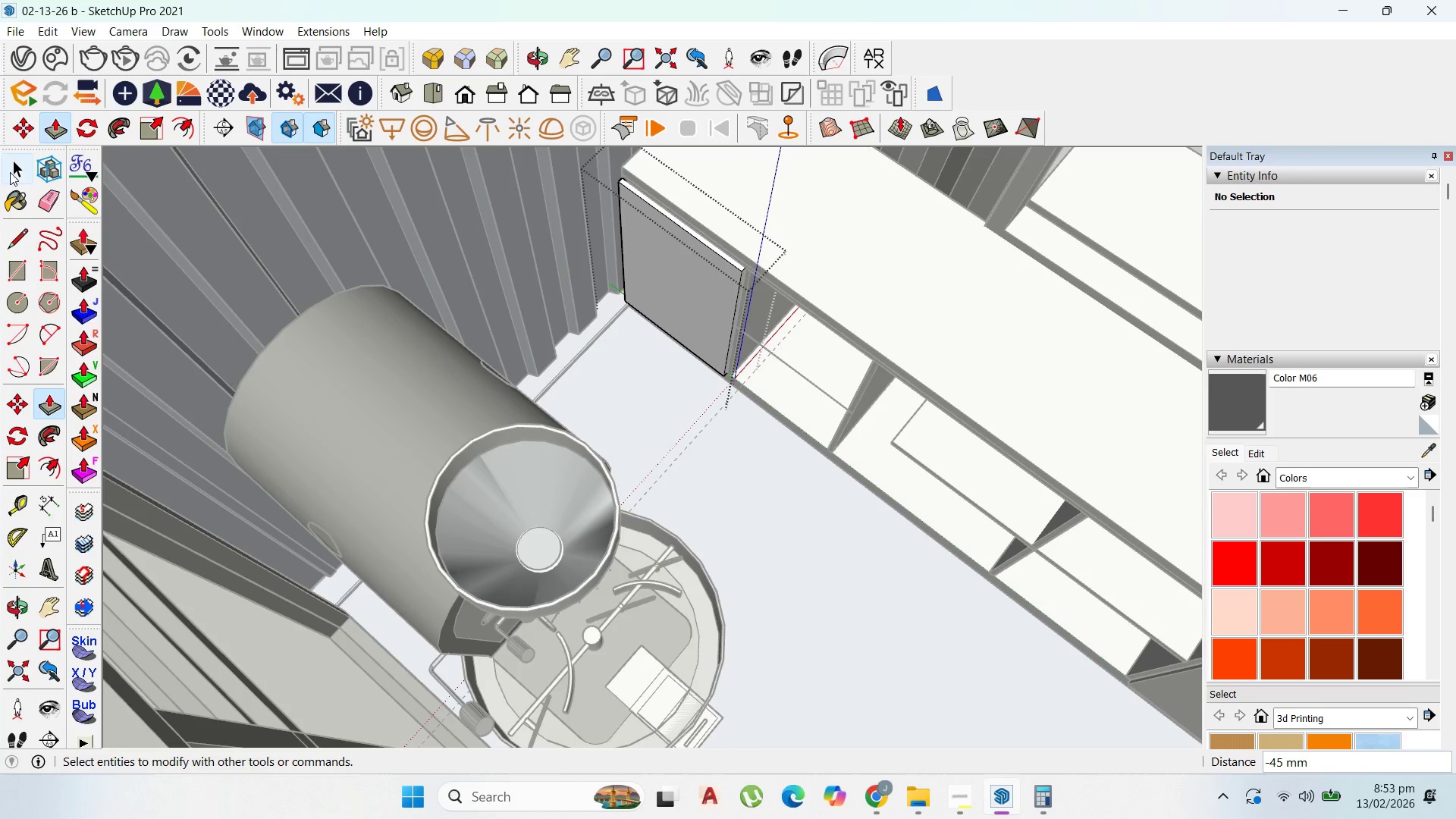 
left_click([13, 167])
 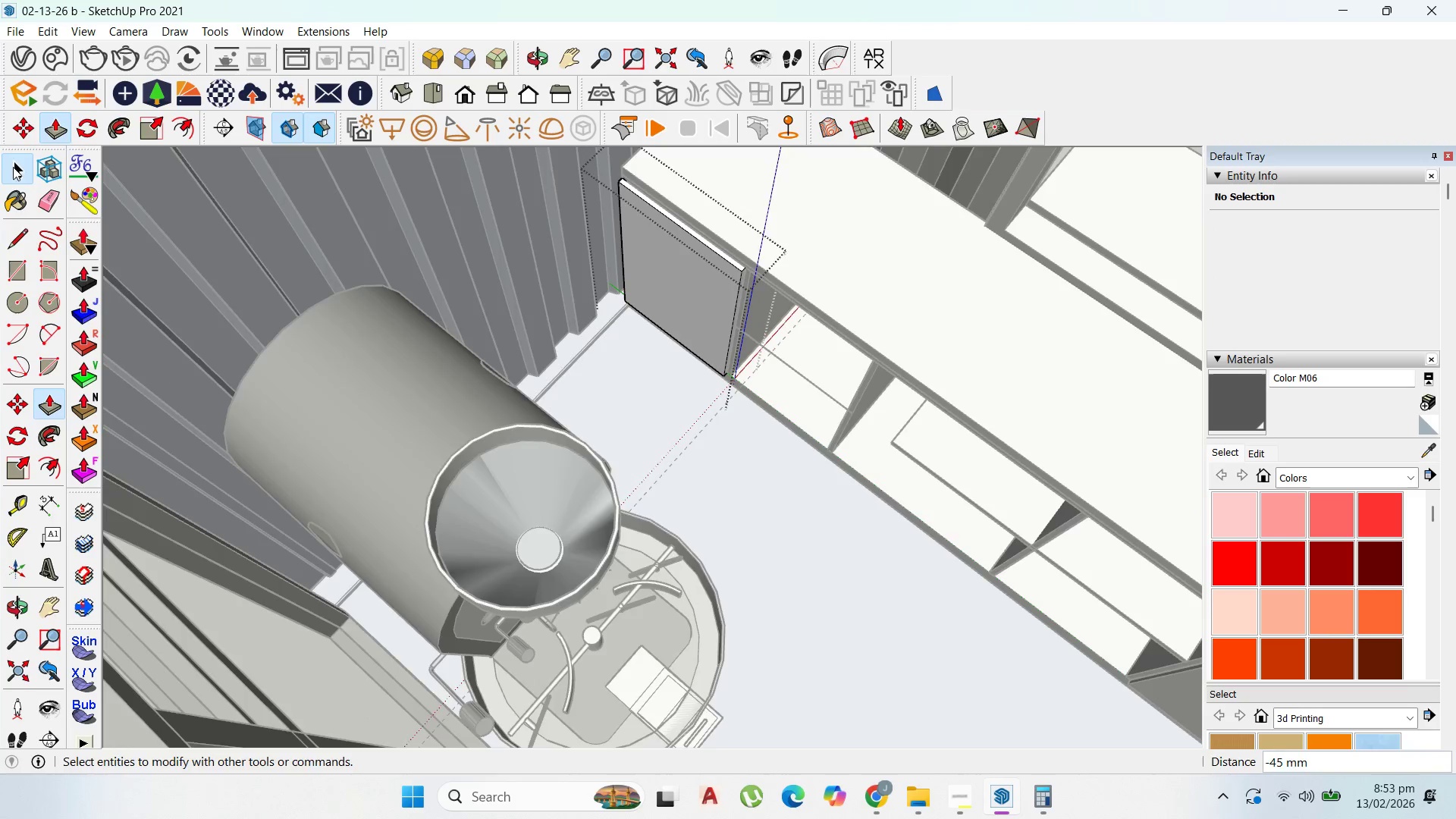 
key(Escape)
 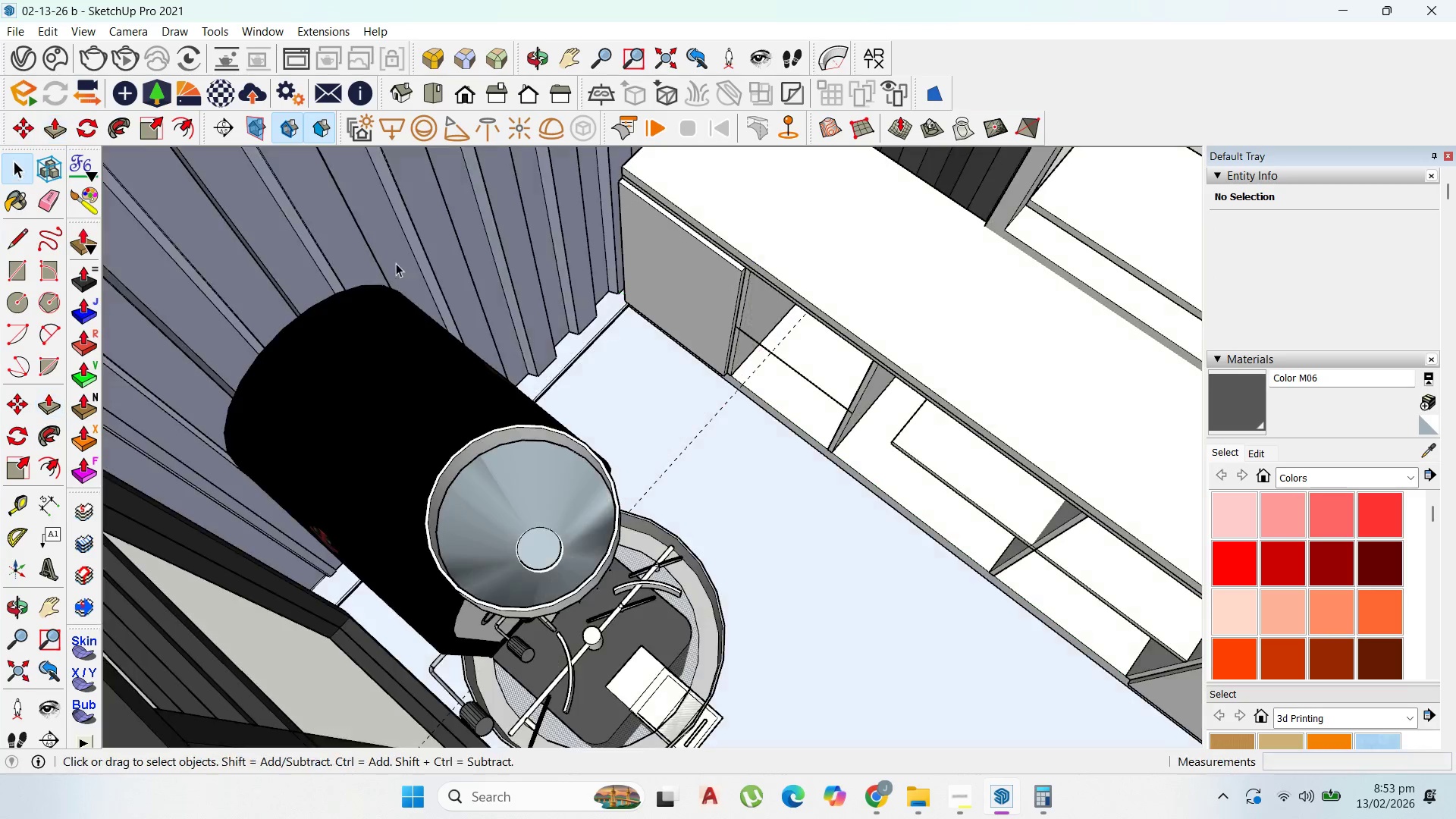 
key(Escape)
 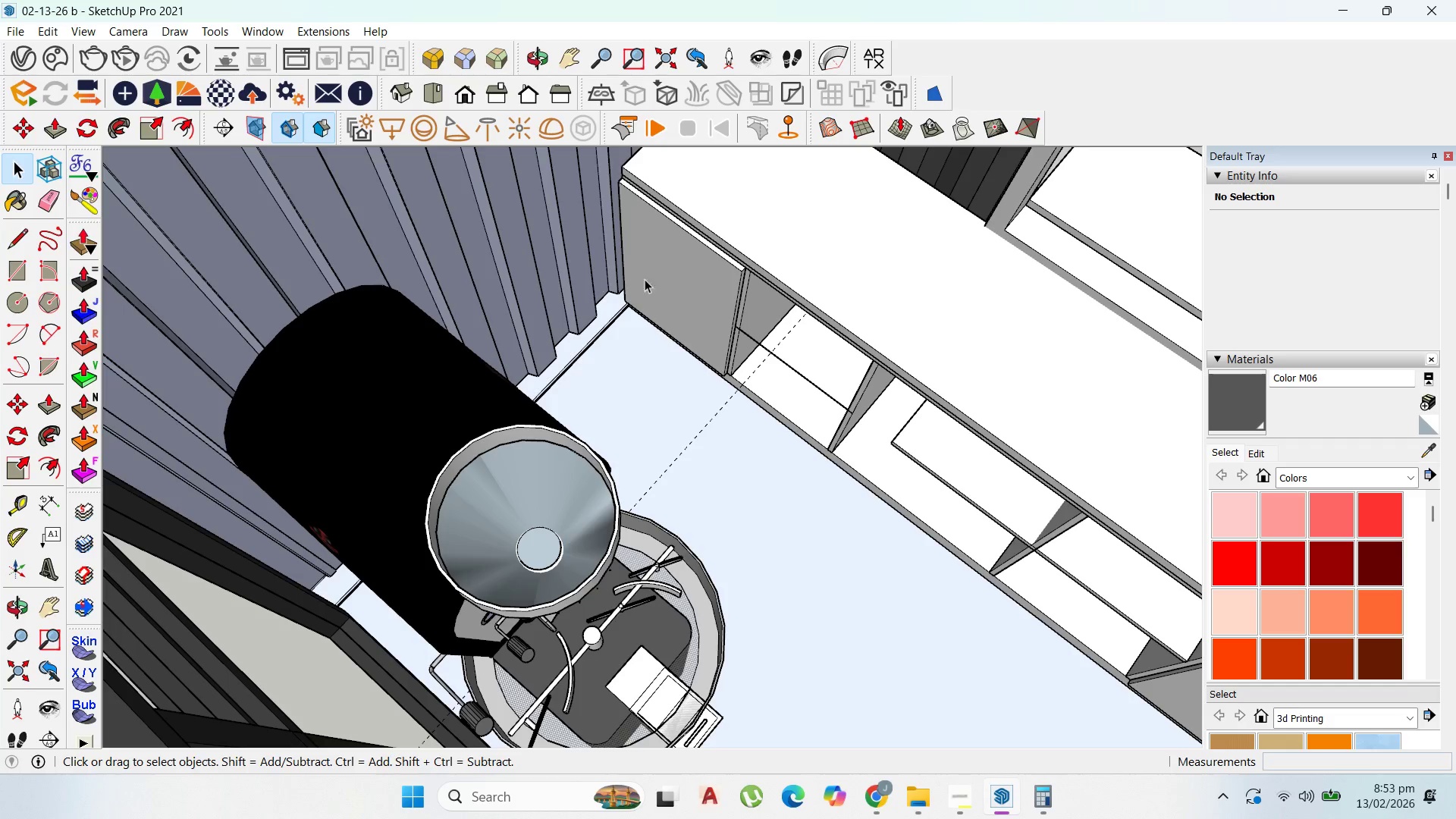 
key(Escape)
 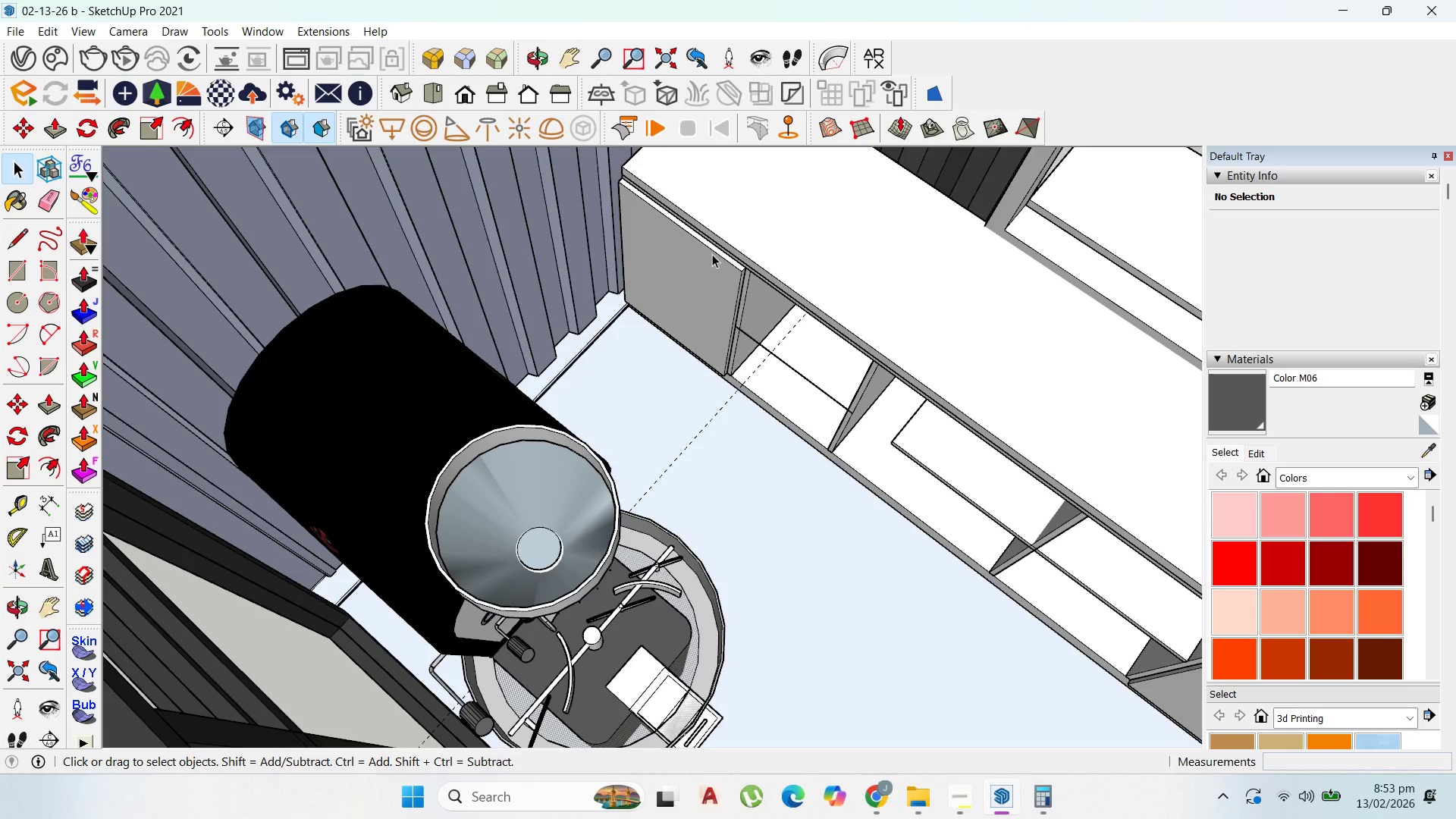 
left_click([716, 254])
 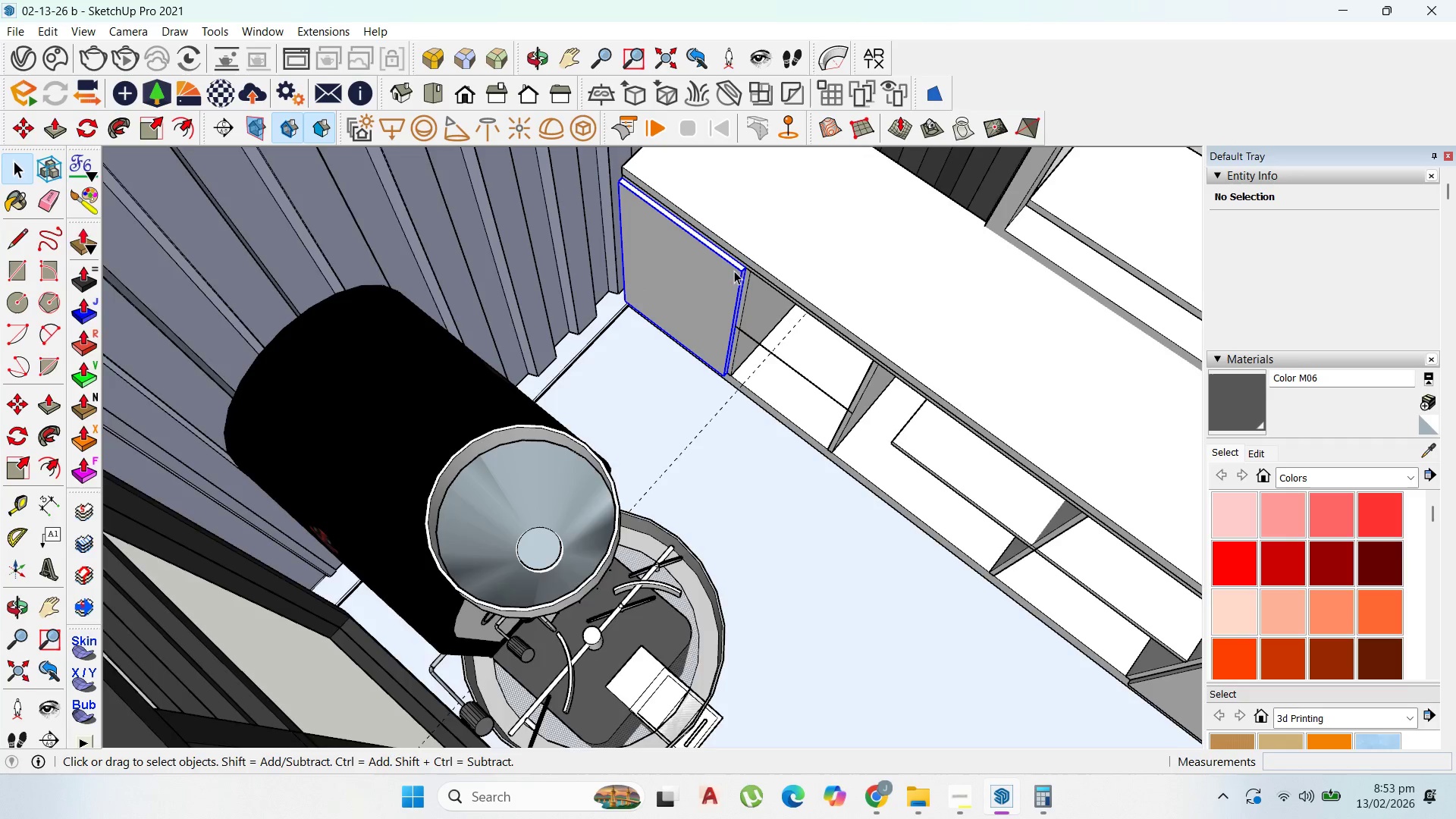 
key(M)
 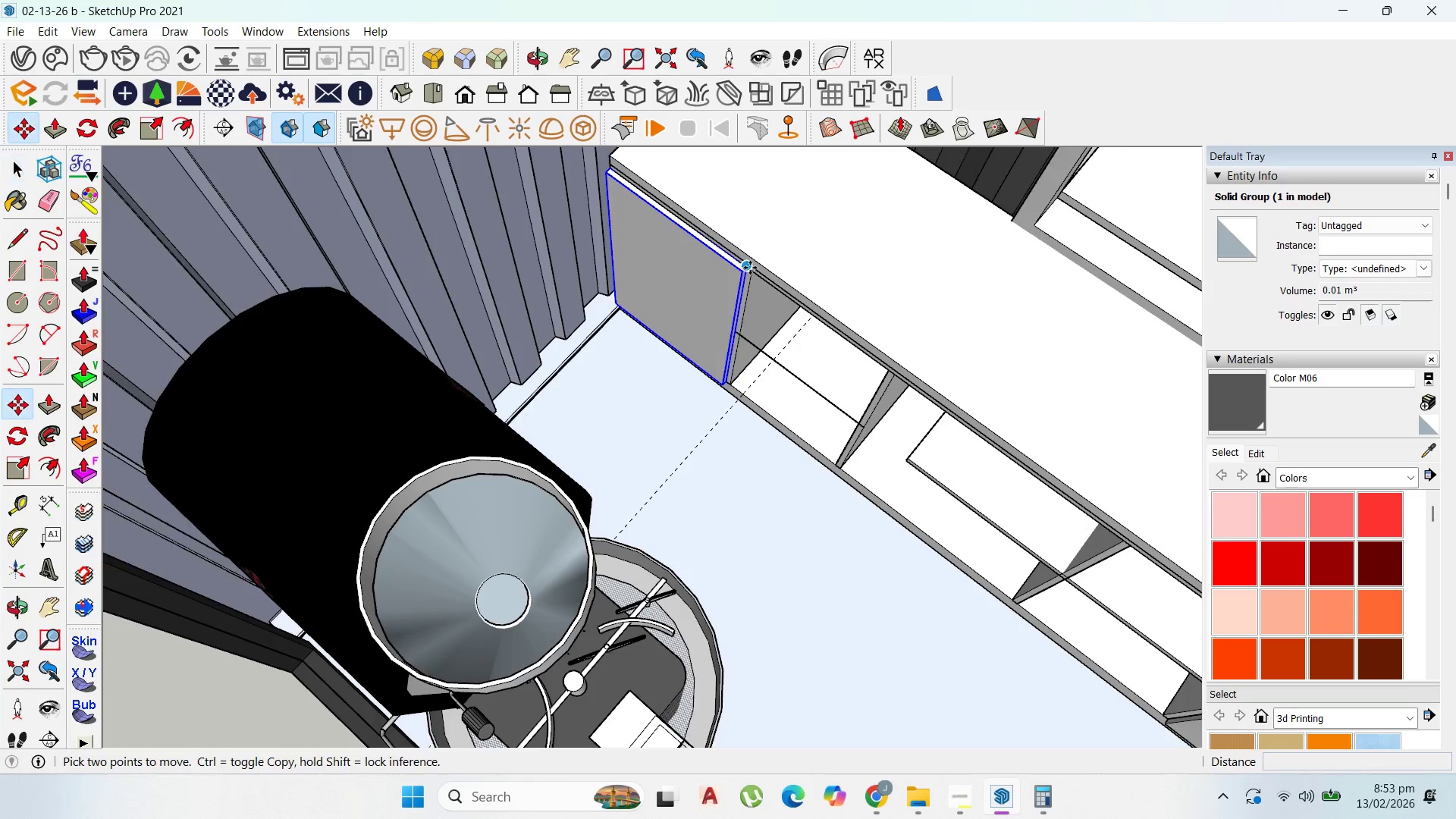 
scroll: coordinate [738, 272], scroll_direction: up, amount: 1.0
 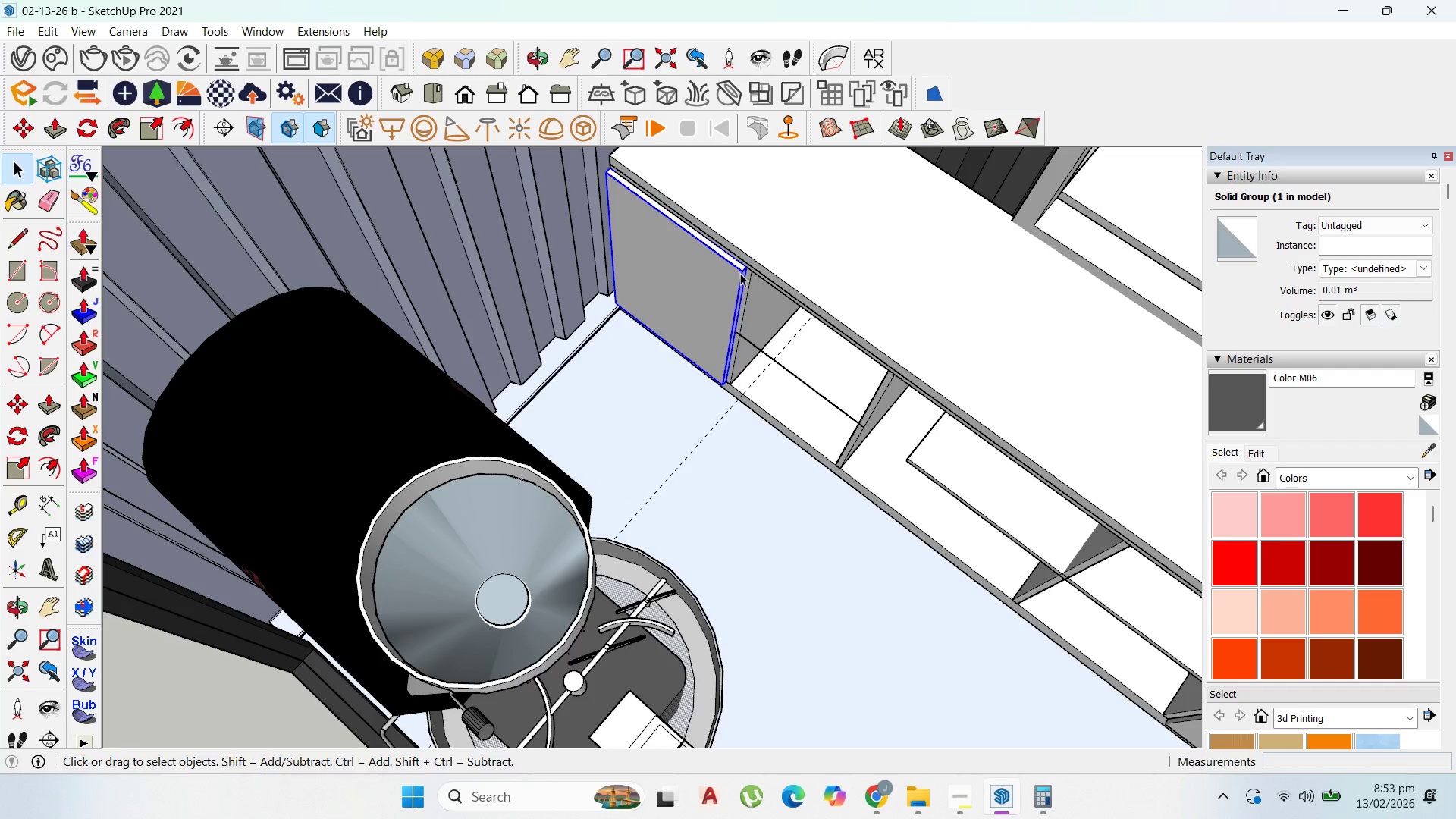 
key(Control+ControlLeft)
 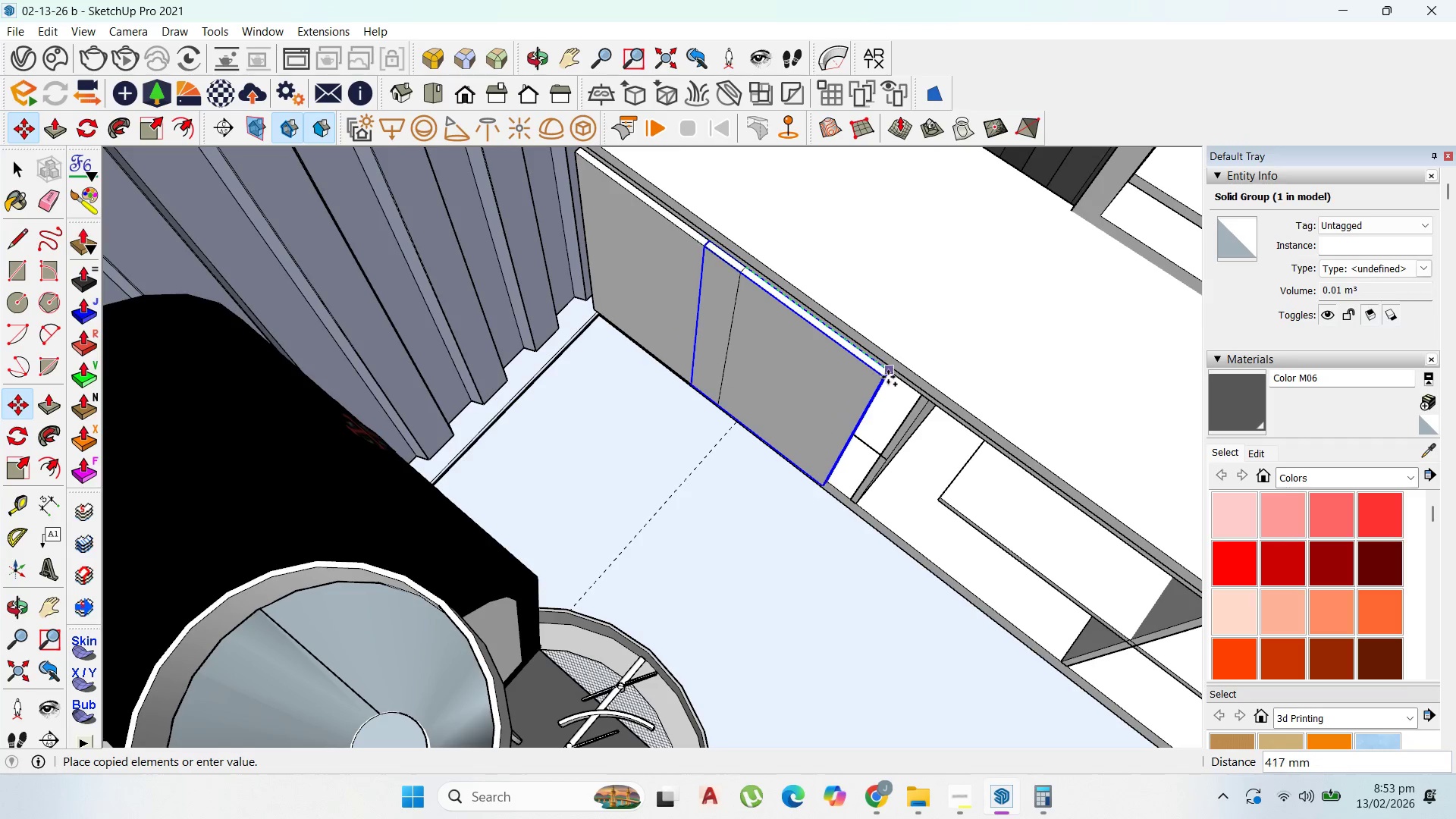 
left_click([750, 266])
 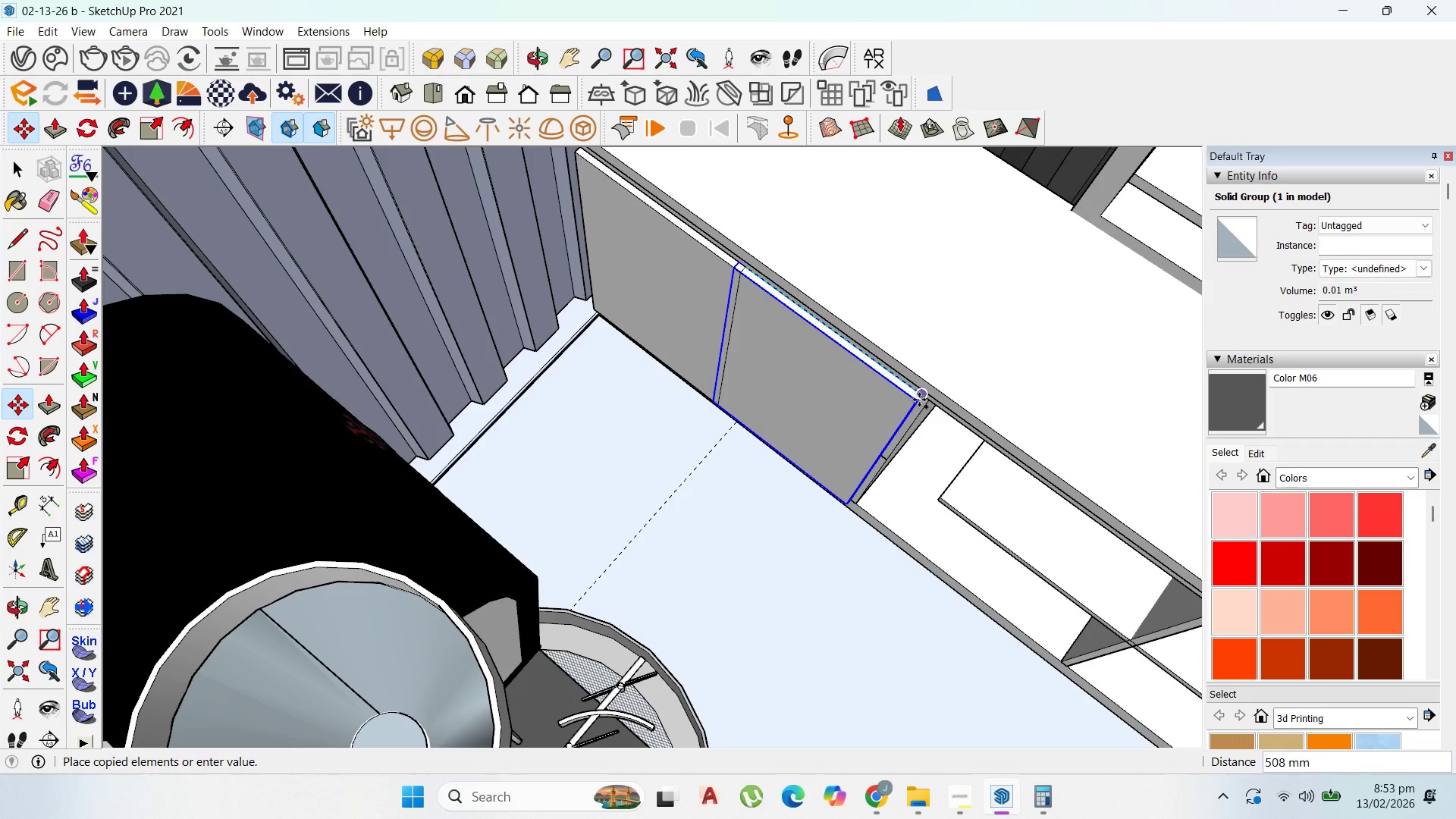 
scroll: coordinate [750, 266], scroll_direction: up, amount: 2.0
 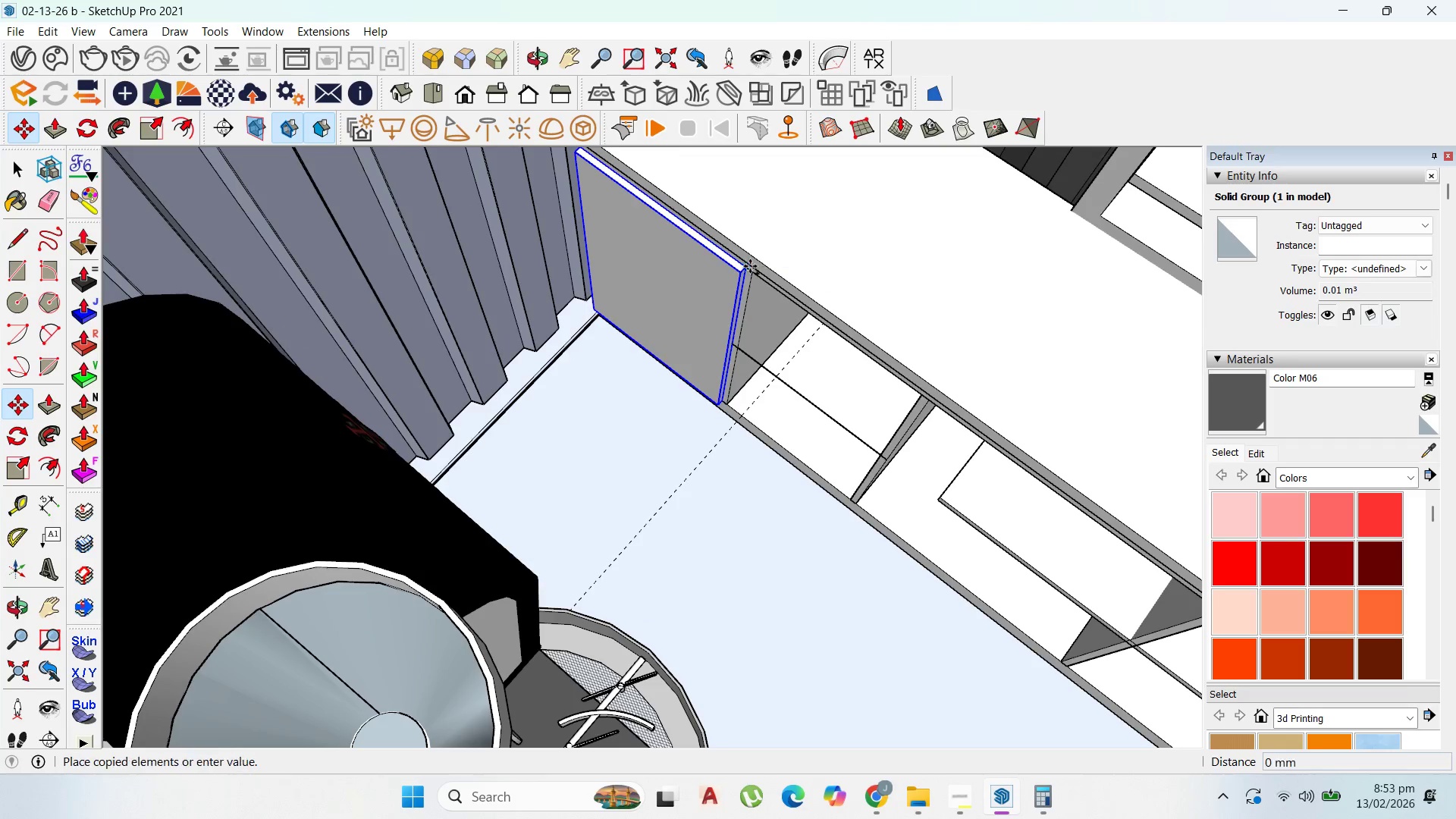 
left_click([919, 400])
 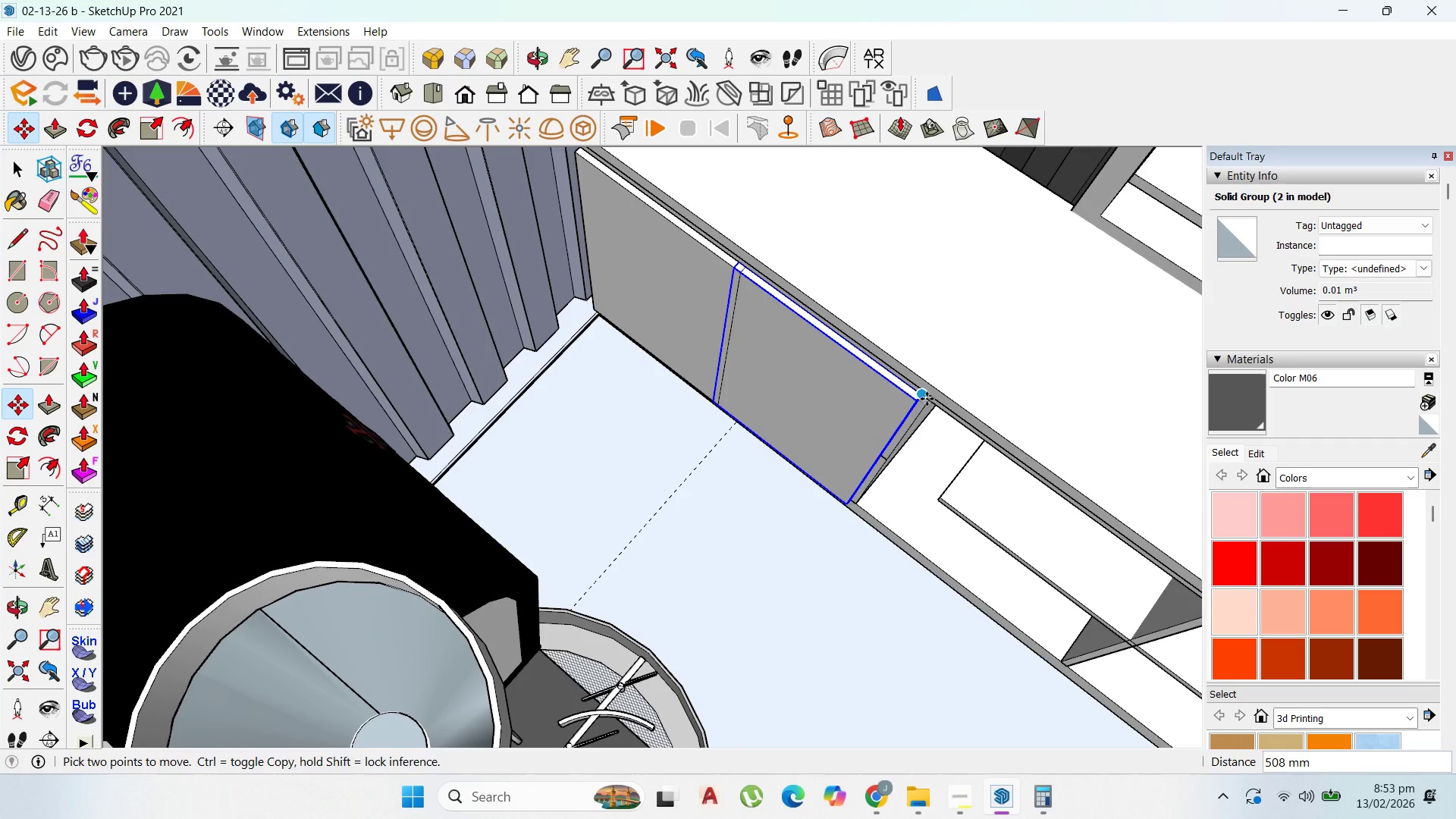 
left_click_drag(start_coordinate=[925, 395], to_coordinate=[932, 397])
 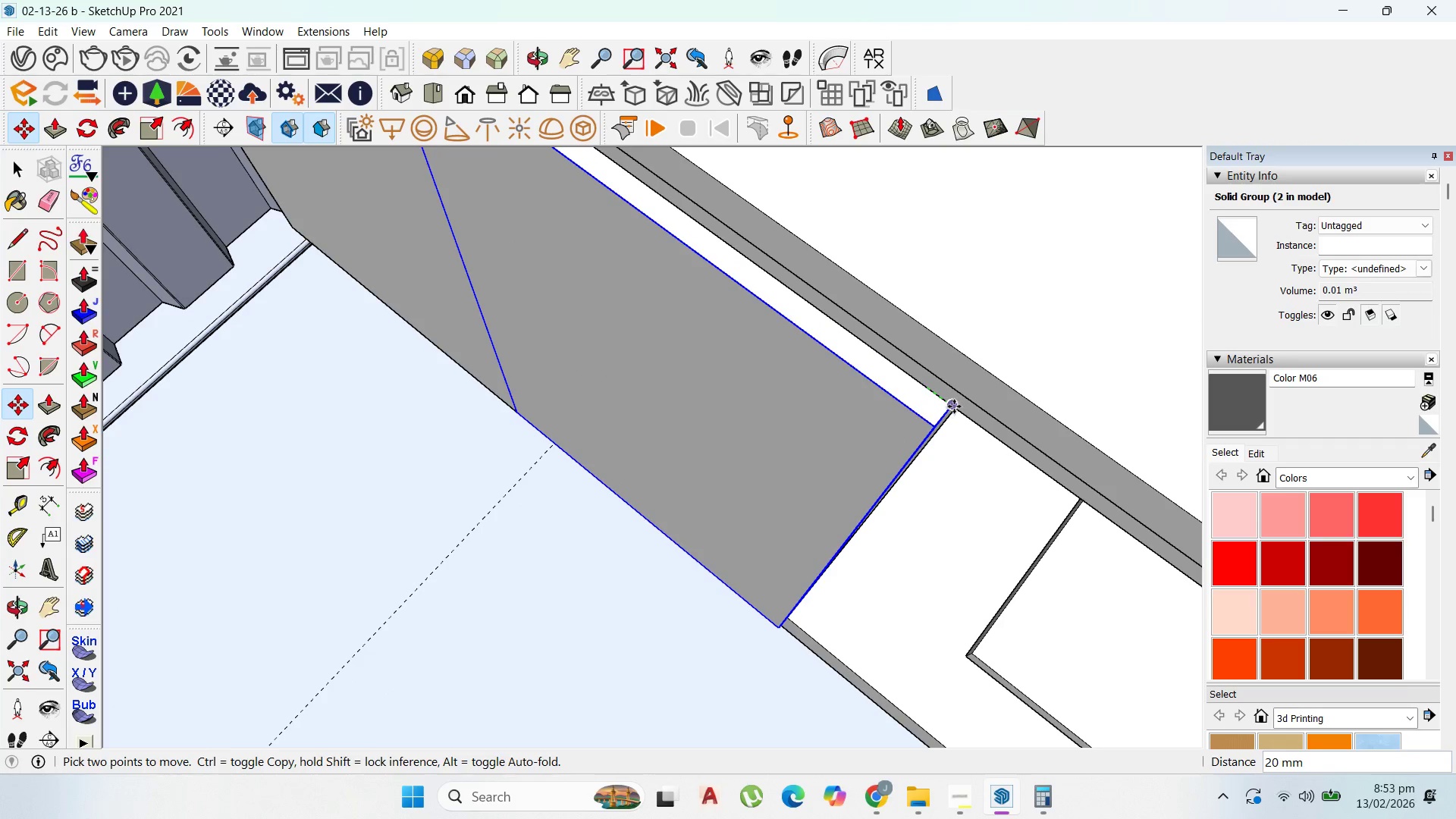 
scroll: coordinate [923, 402], scroll_direction: up, amount: 12.0
 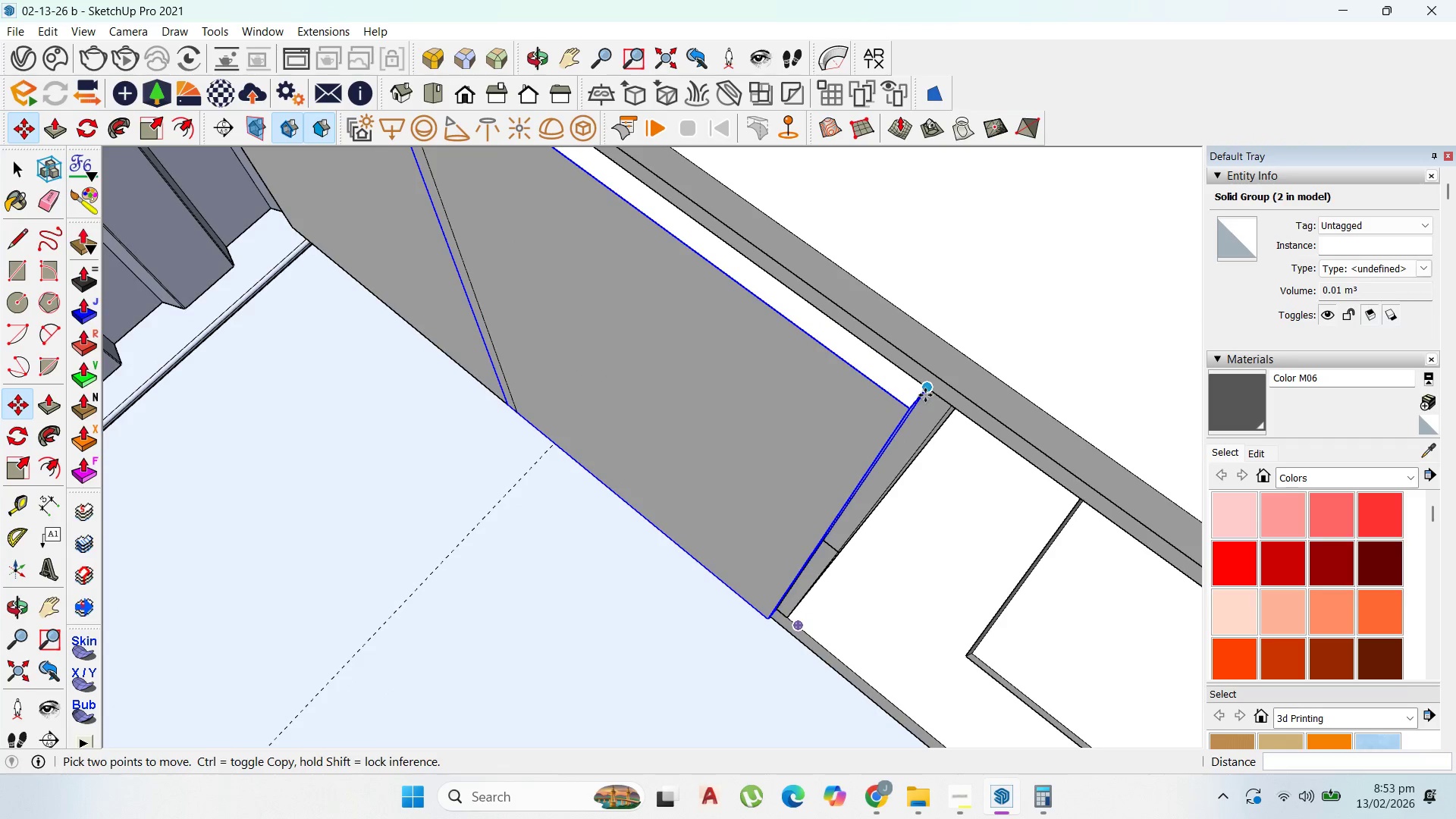 
left_click([953, 406])
 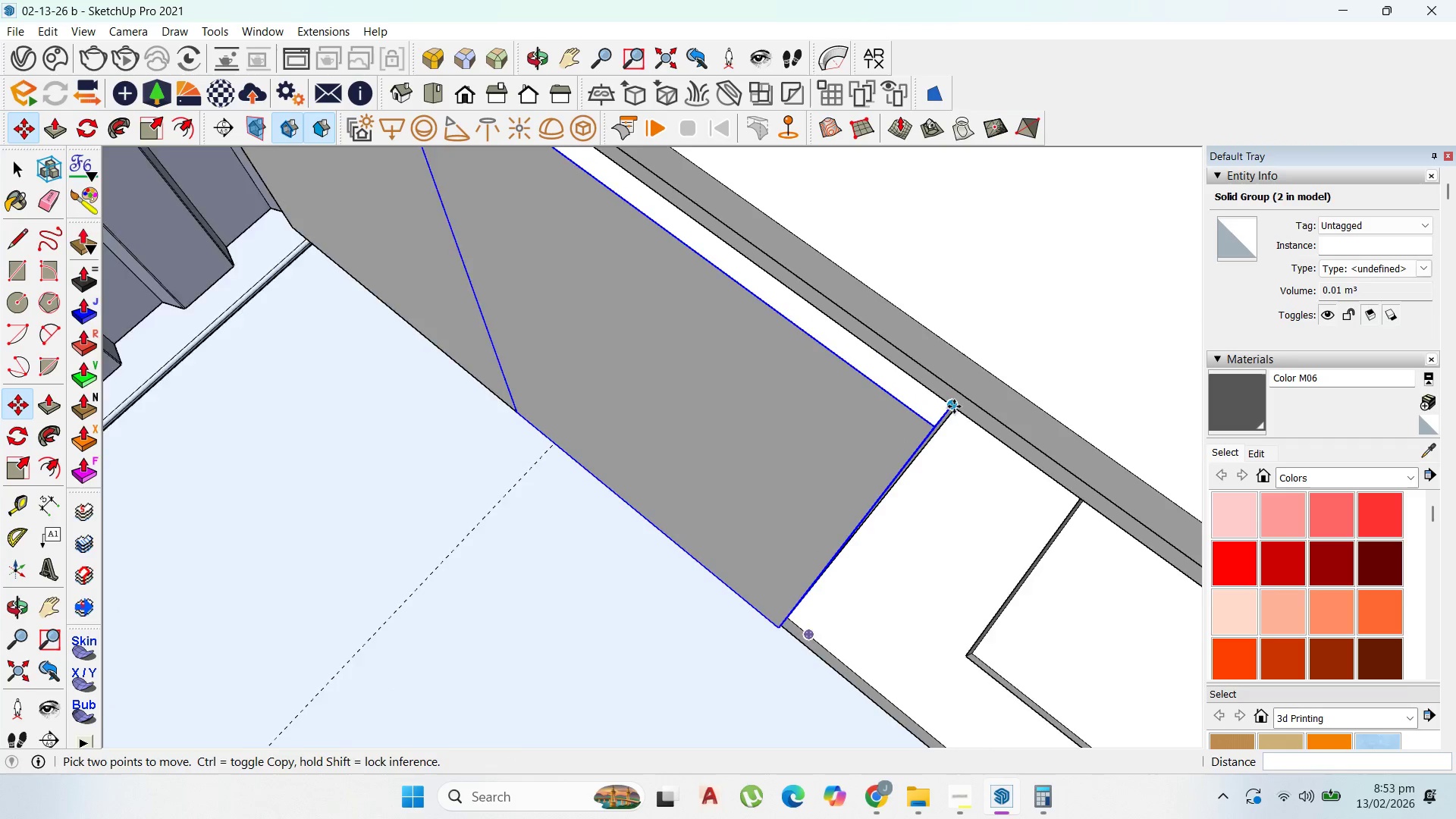 
scroll: coordinate [414, 333], scroll_direction: down, amount: 8.0
 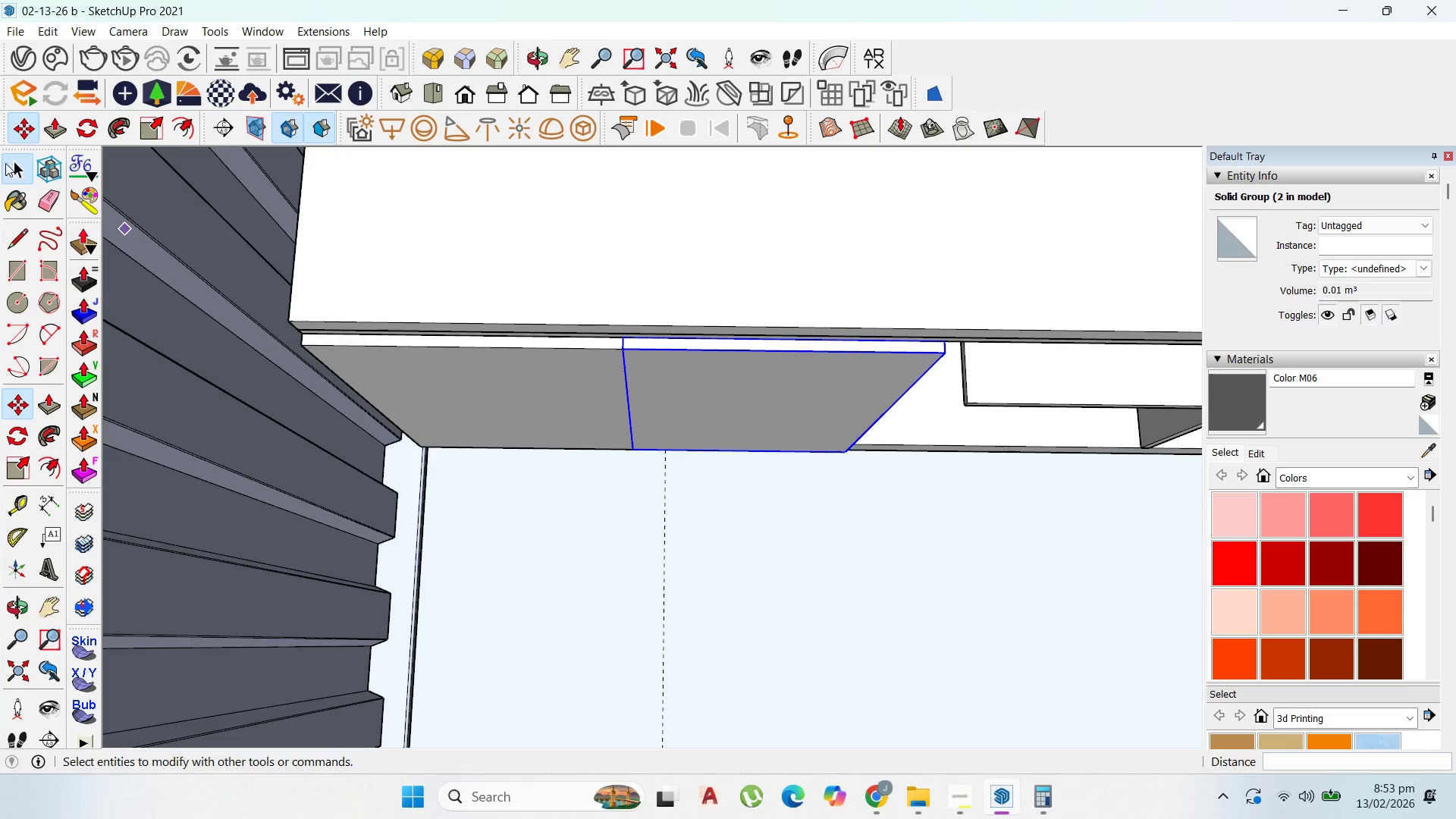 
left_click_drag(start_coordinate=[687, 402], to_coordinate=[692, 387])
 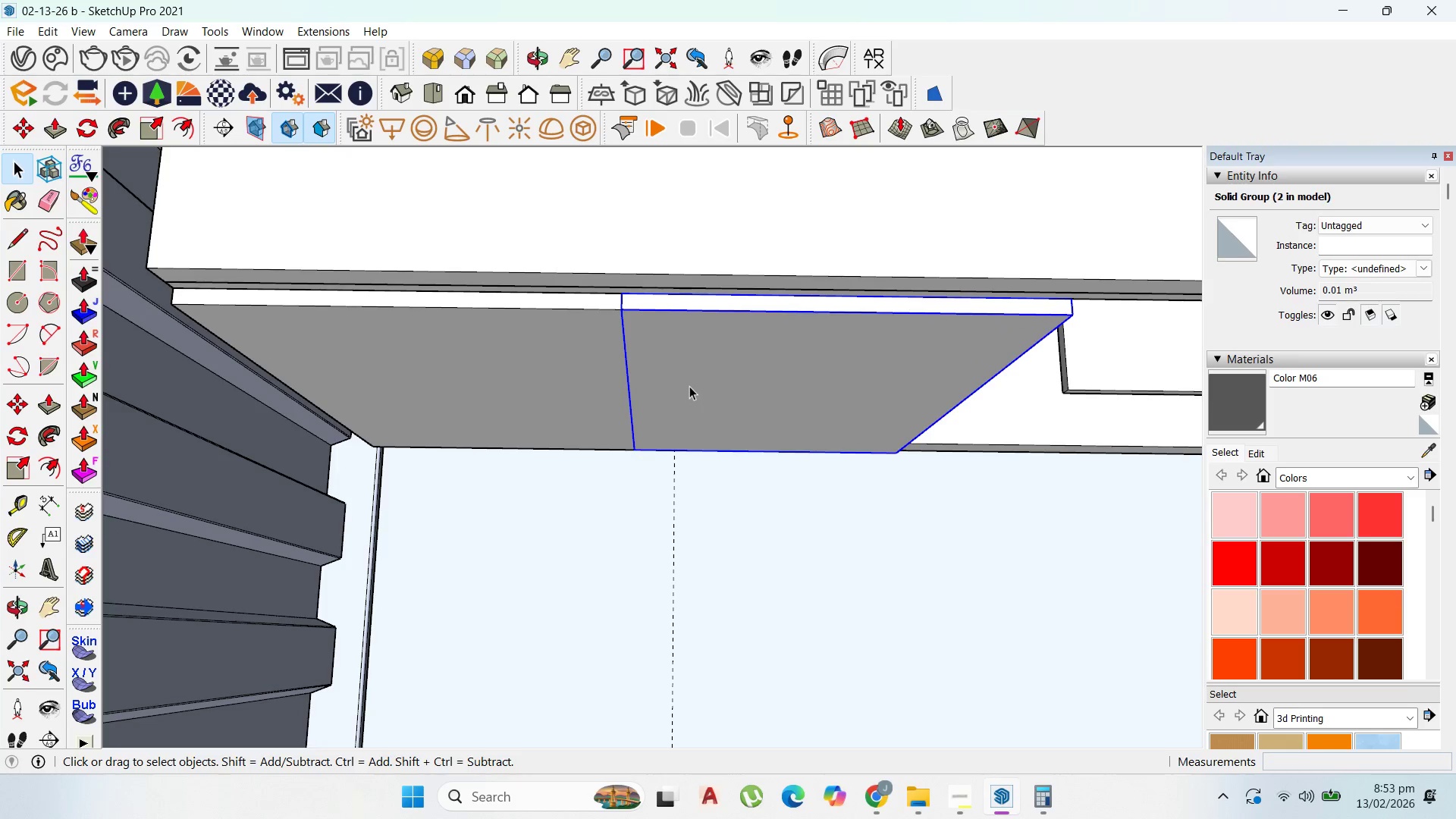 
scroll: coordinate [628, 449], scroll_direction: up, amount: 2.0
 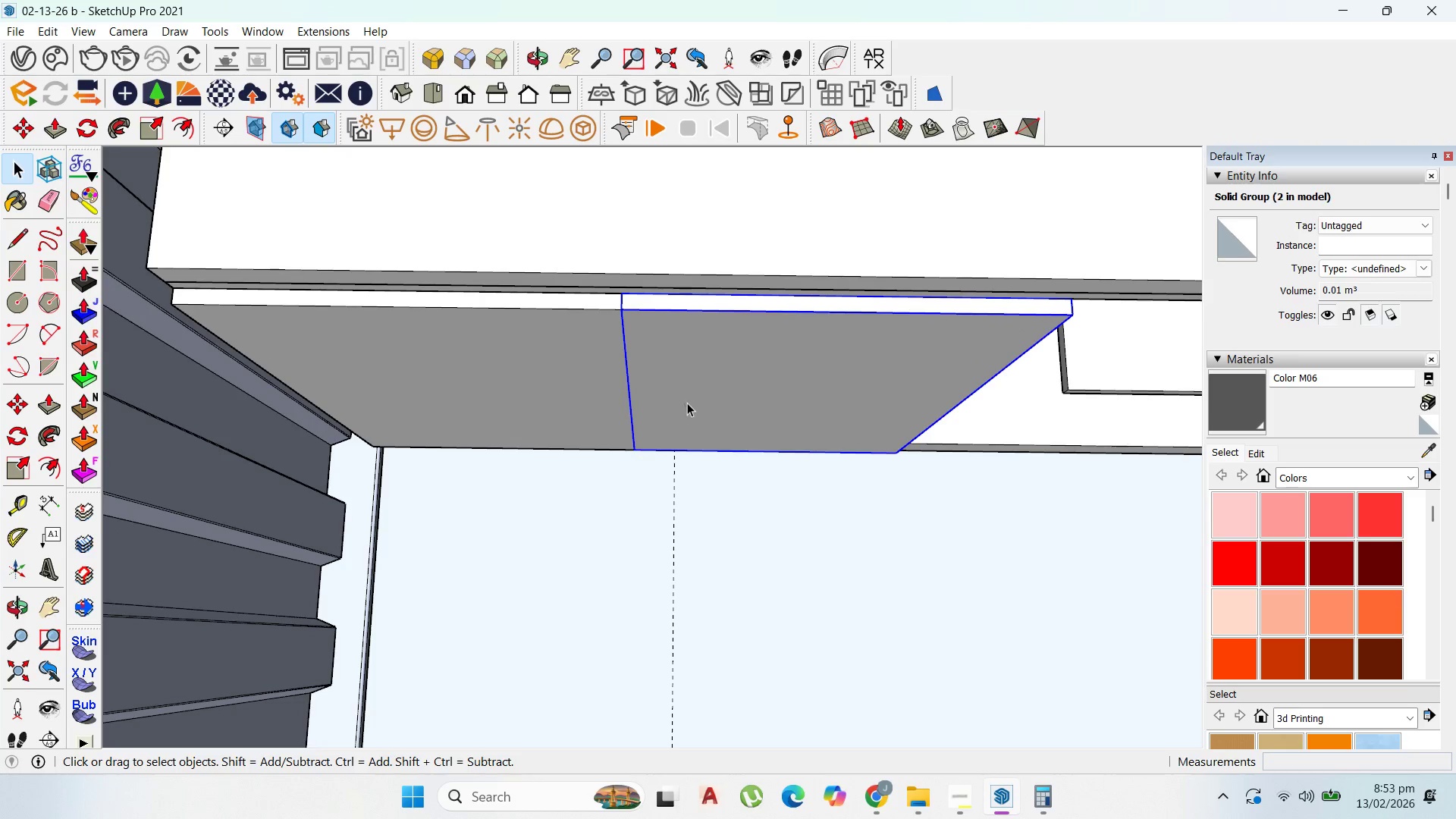 
triple_click([689, 386])
 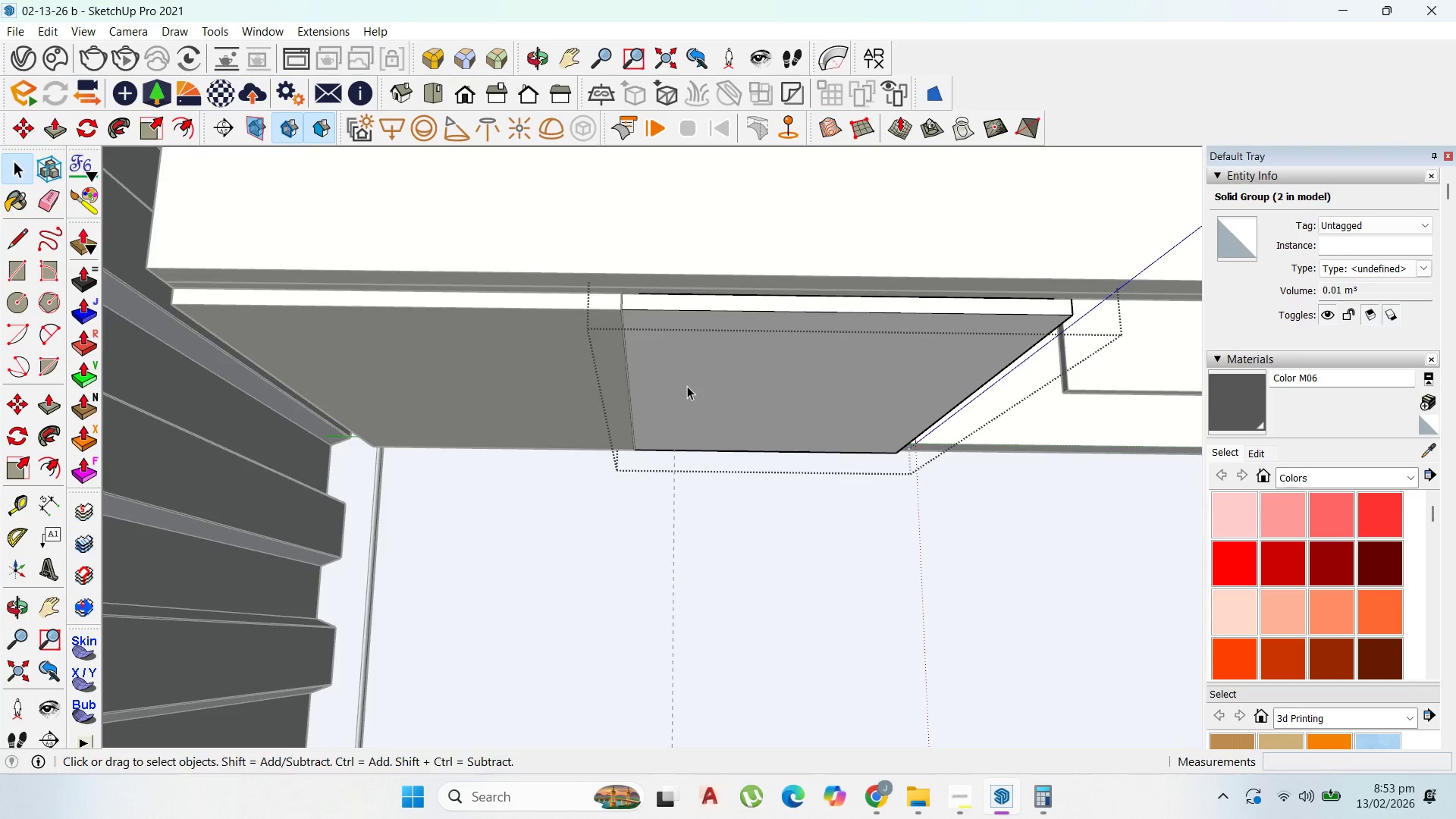 
scroll: coordinate [687, 386], scroll_direction: up, amount: 1.0
 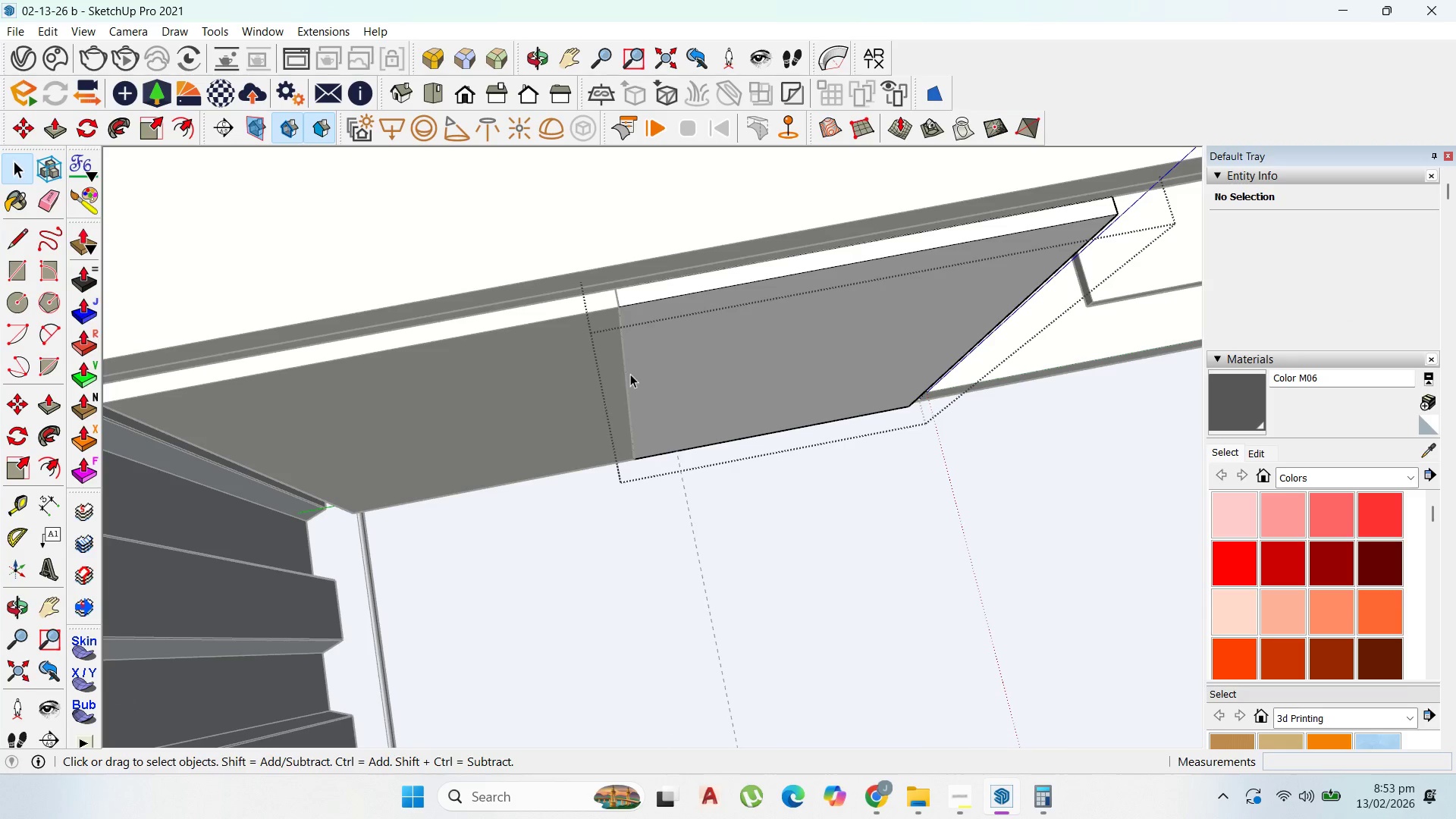 
key(P)
 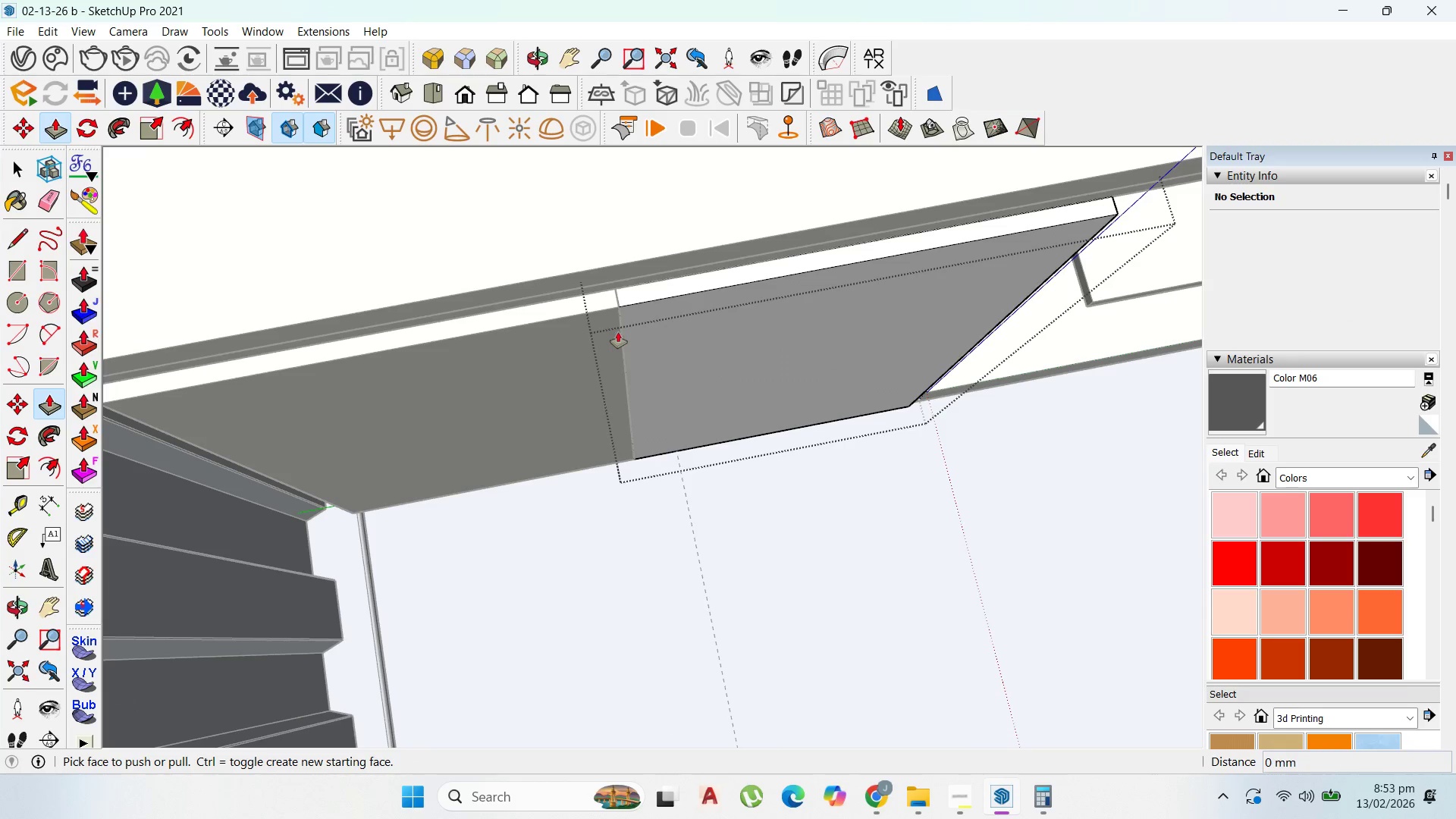 
left_click_drag(start_coordinate=[619, 331], to_coordinate=[636, 319])
 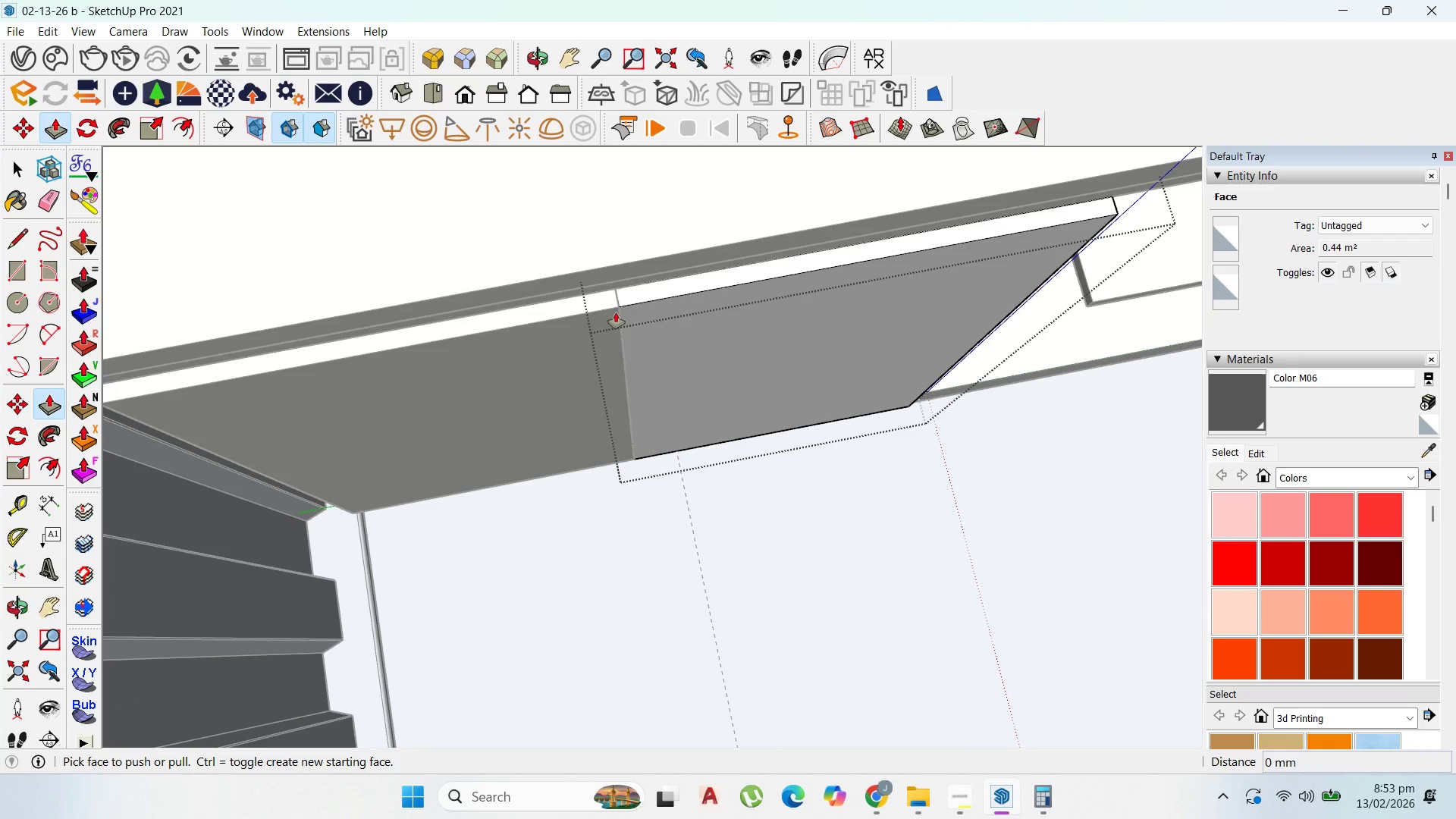 
left_click_drag(start_coordinate=[616, 312], to_coordinate=[635, 309])
 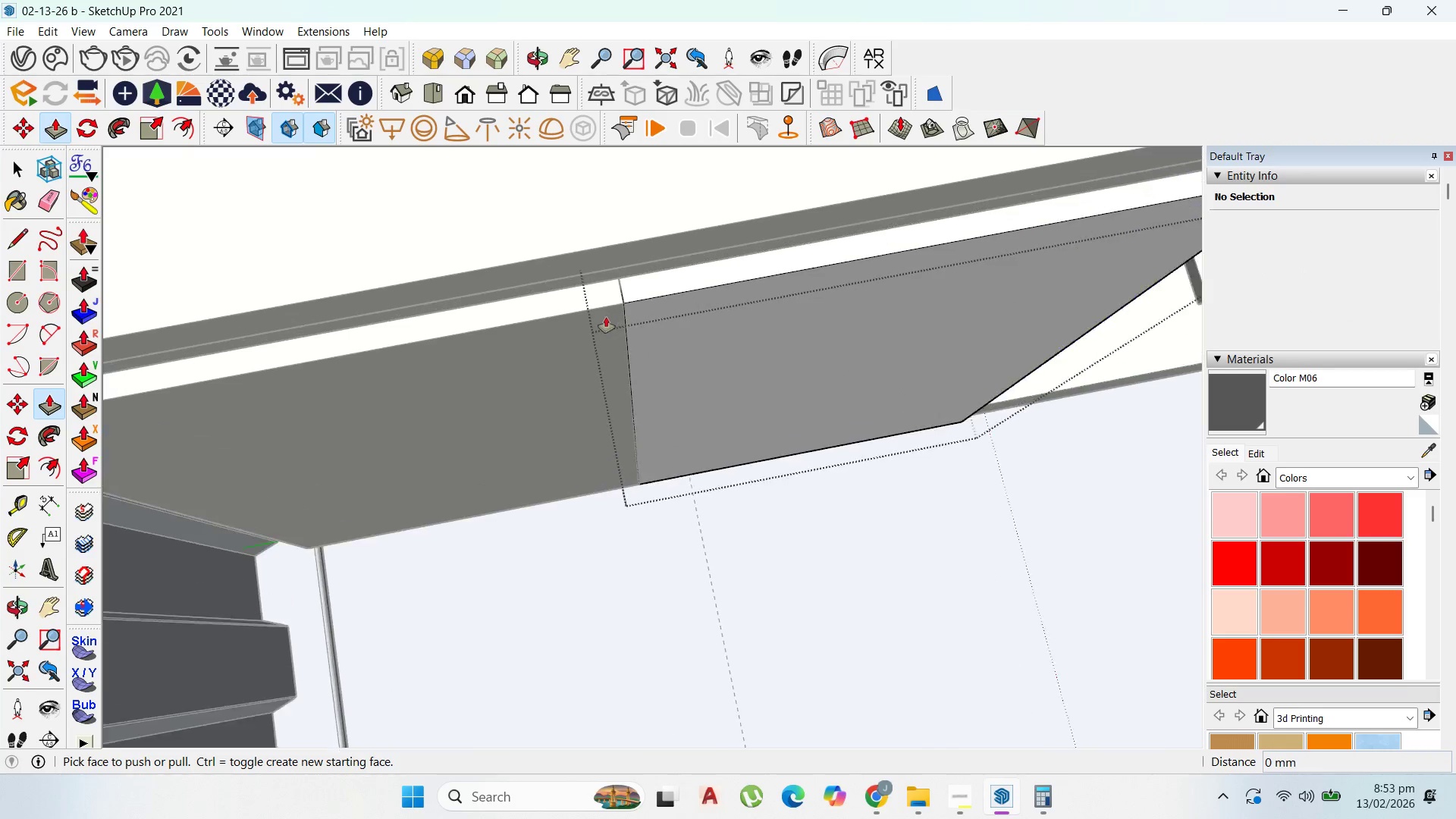 
scroll: coordinate [606, 317], scroll_direction: up, amount: 4.0
 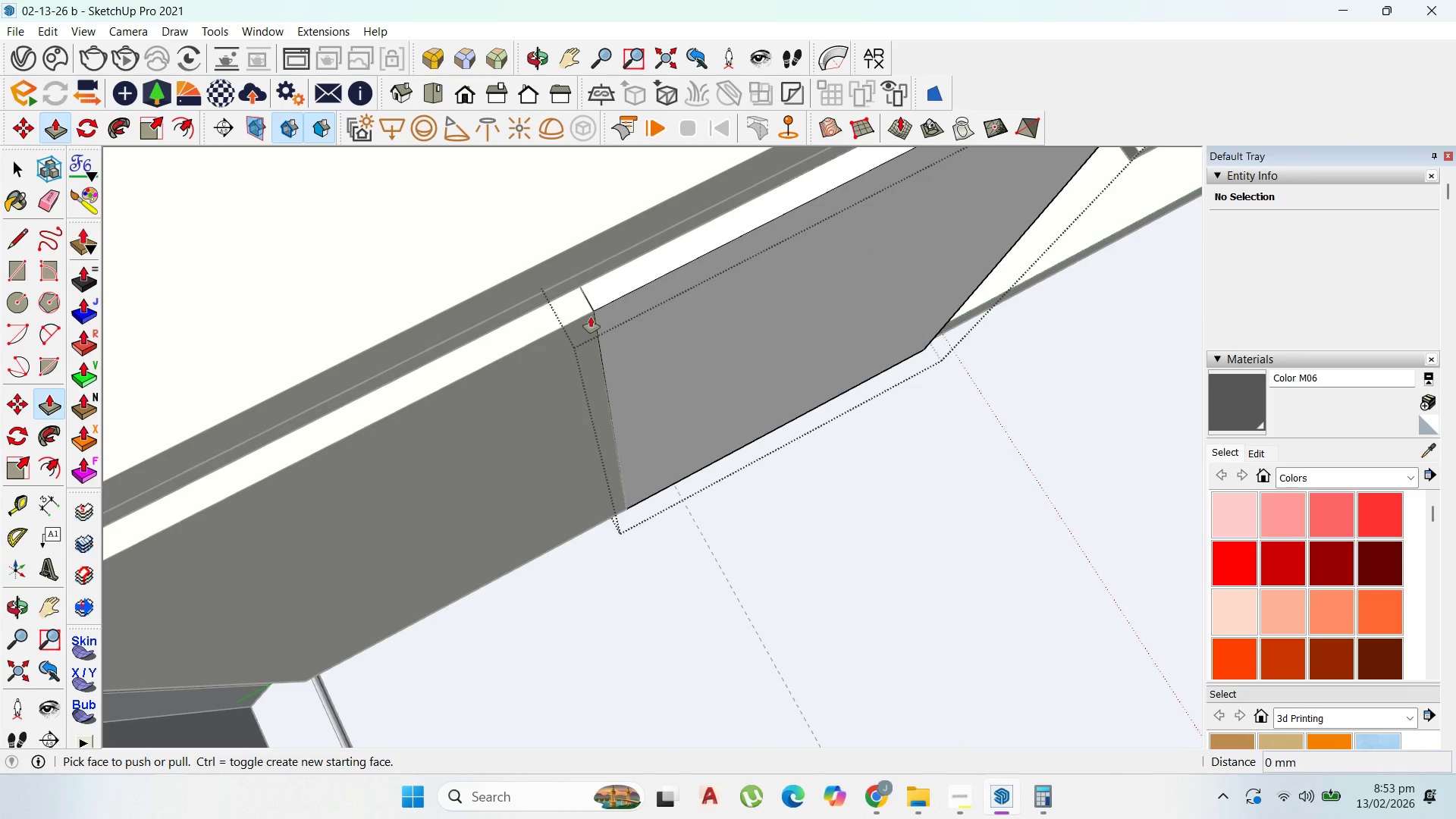 
left_click_drag(start_coordinate=[591, 317], to_coordinate=[606, 278])
 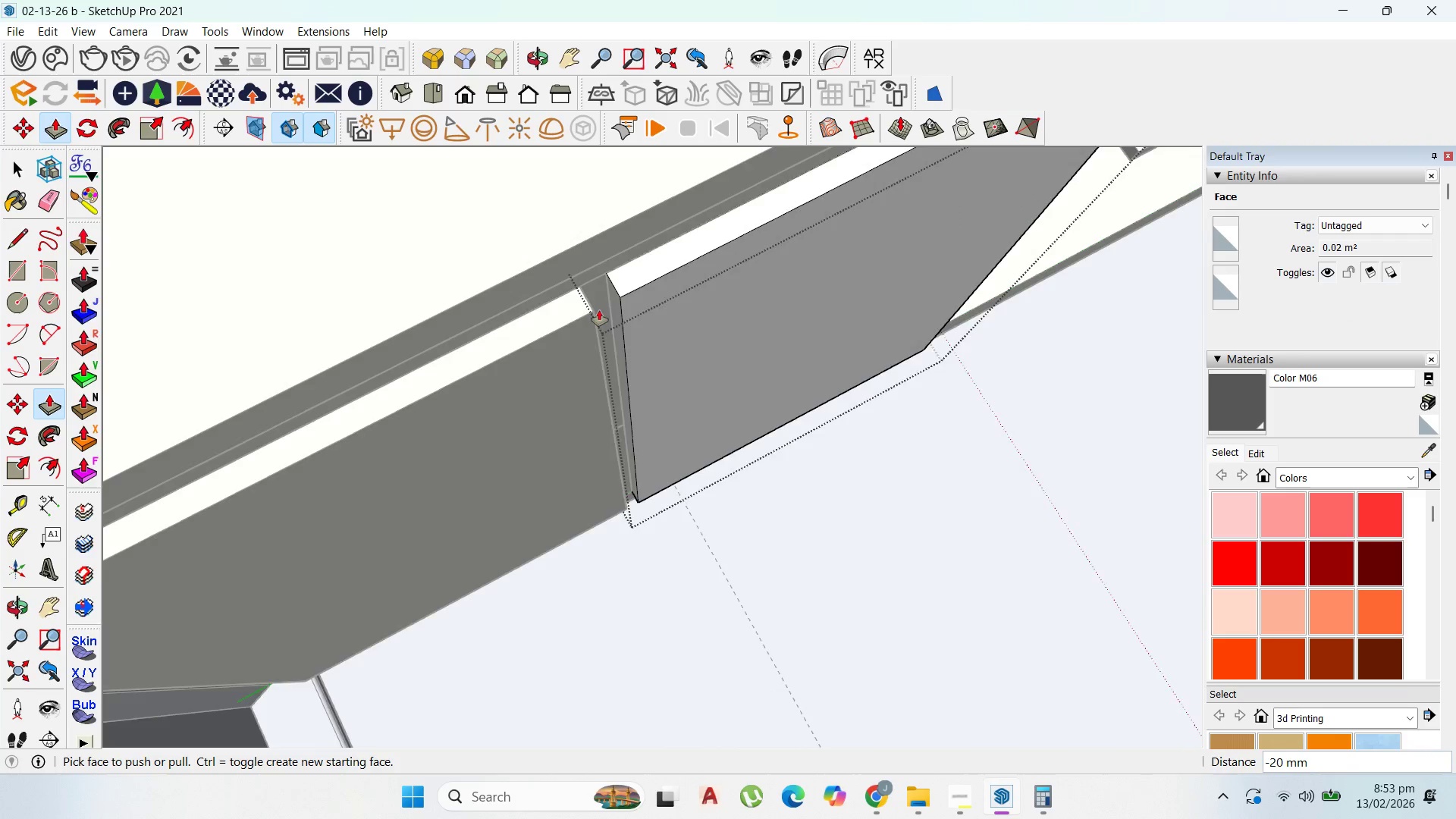 
scroll: coordinate [342, 325], scroll_direction: down, amount: 18.0
 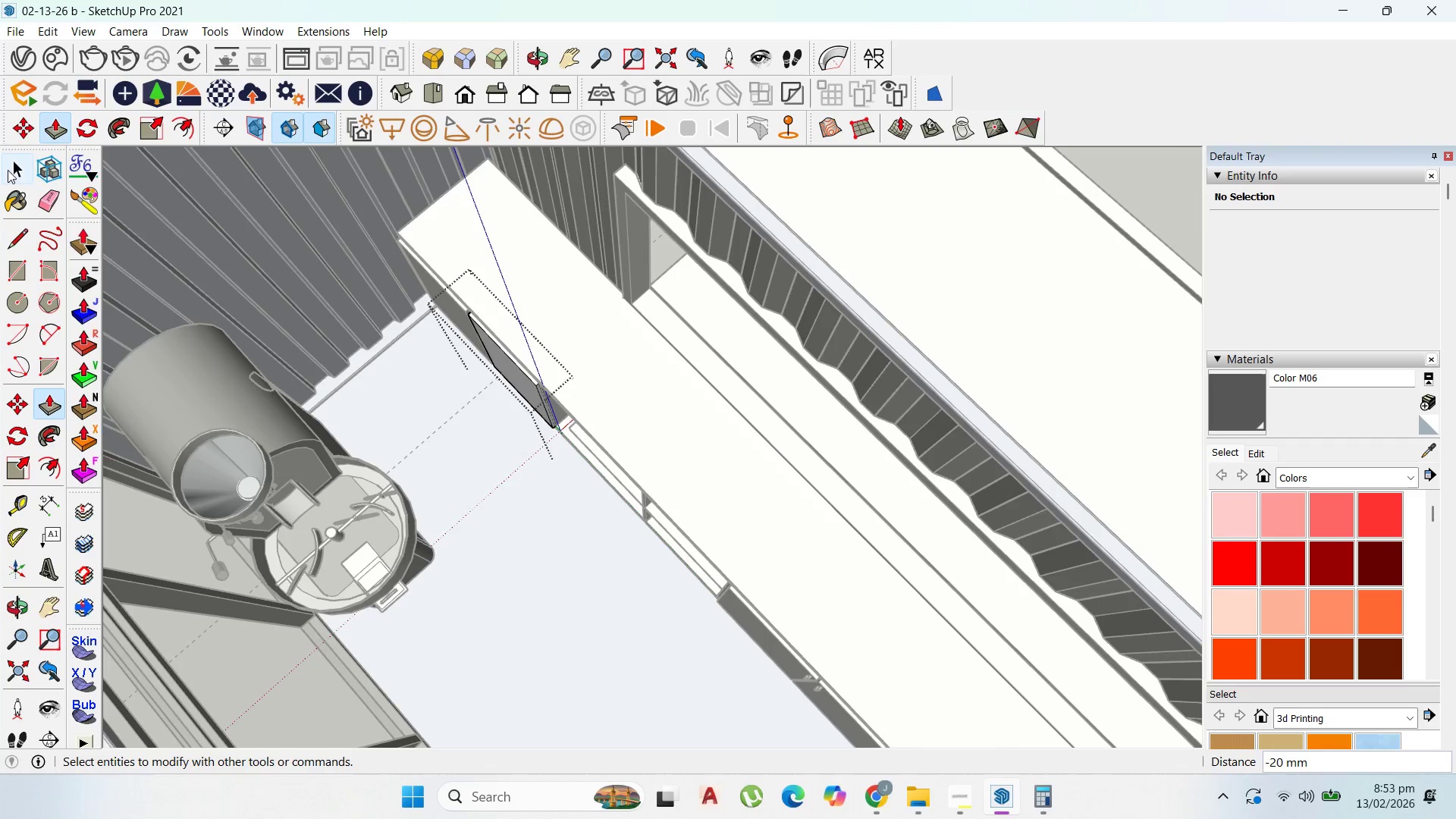 
key(Escape)
 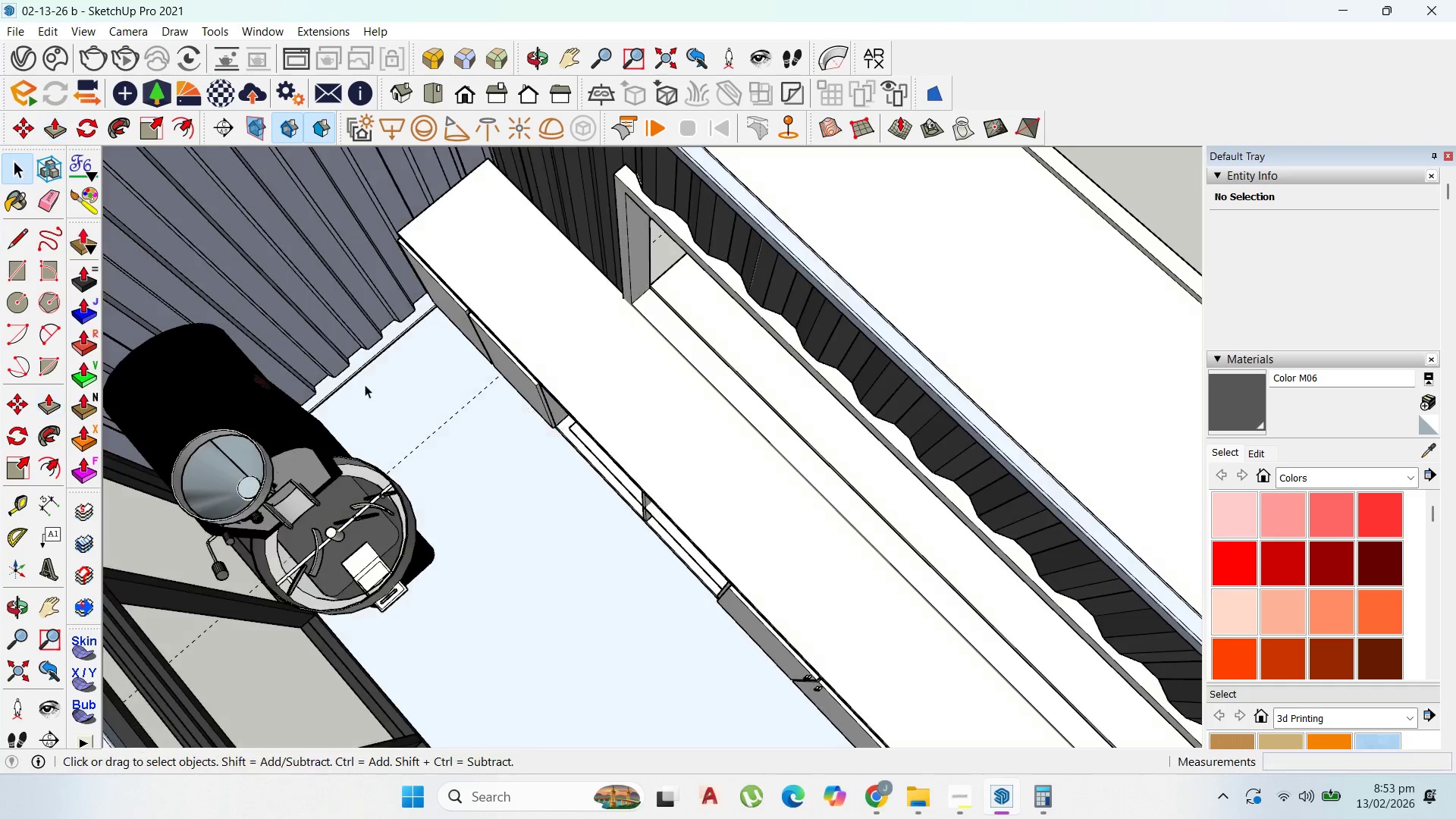 
key(Escape)
 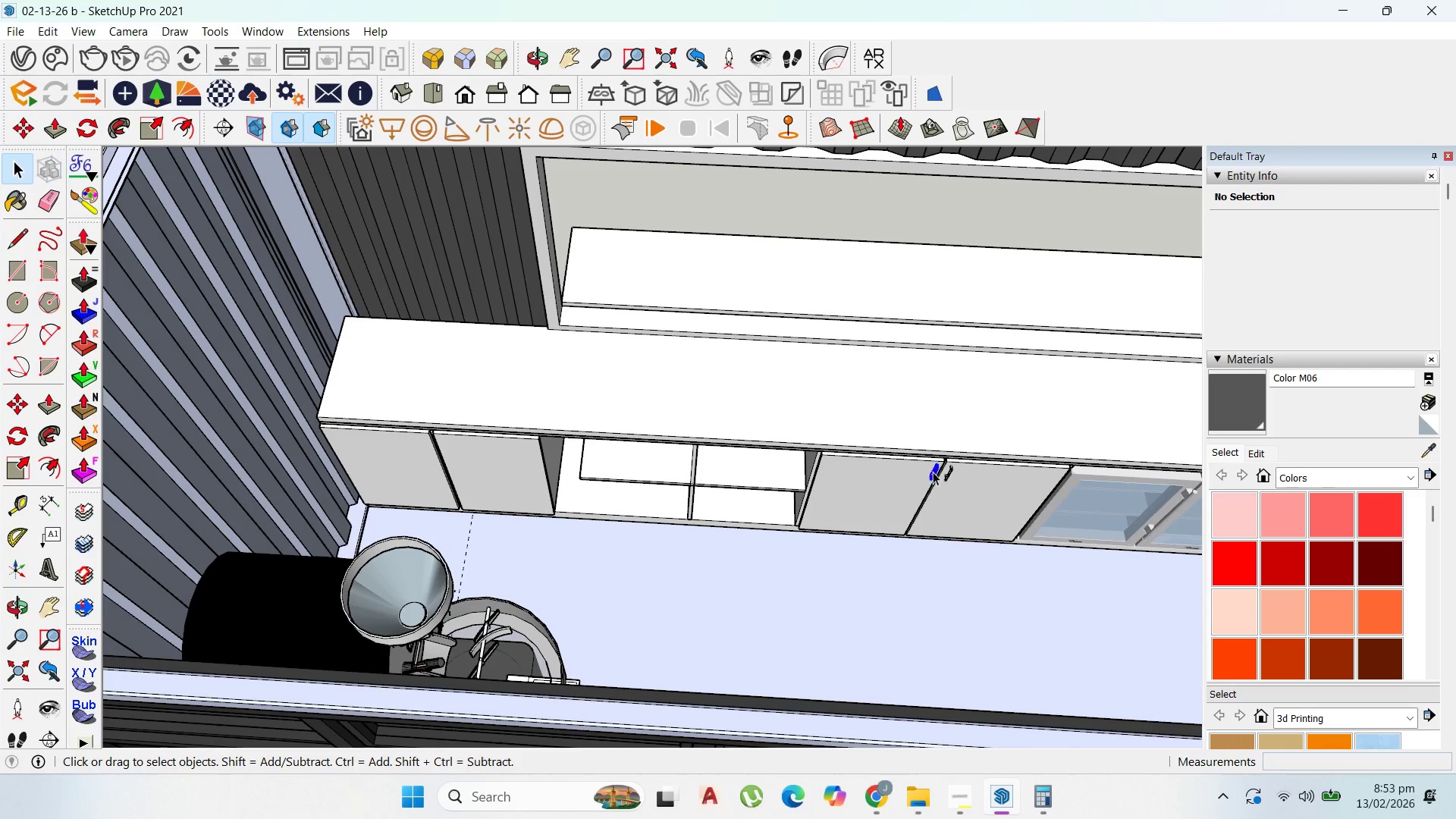 
hold_key(key=ShiftLeft, duration=0.69)
 